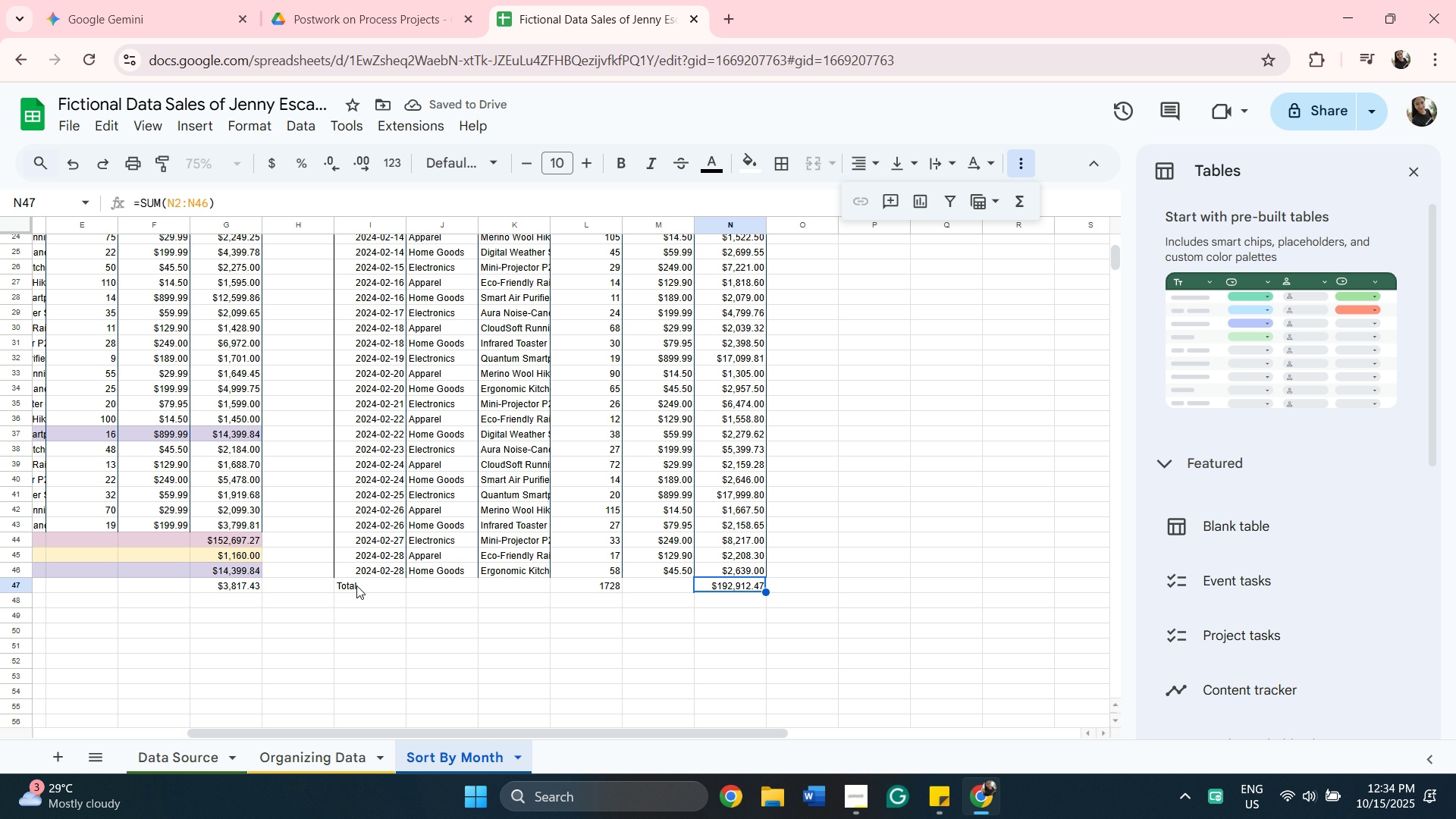 
left_click([383, 580])
 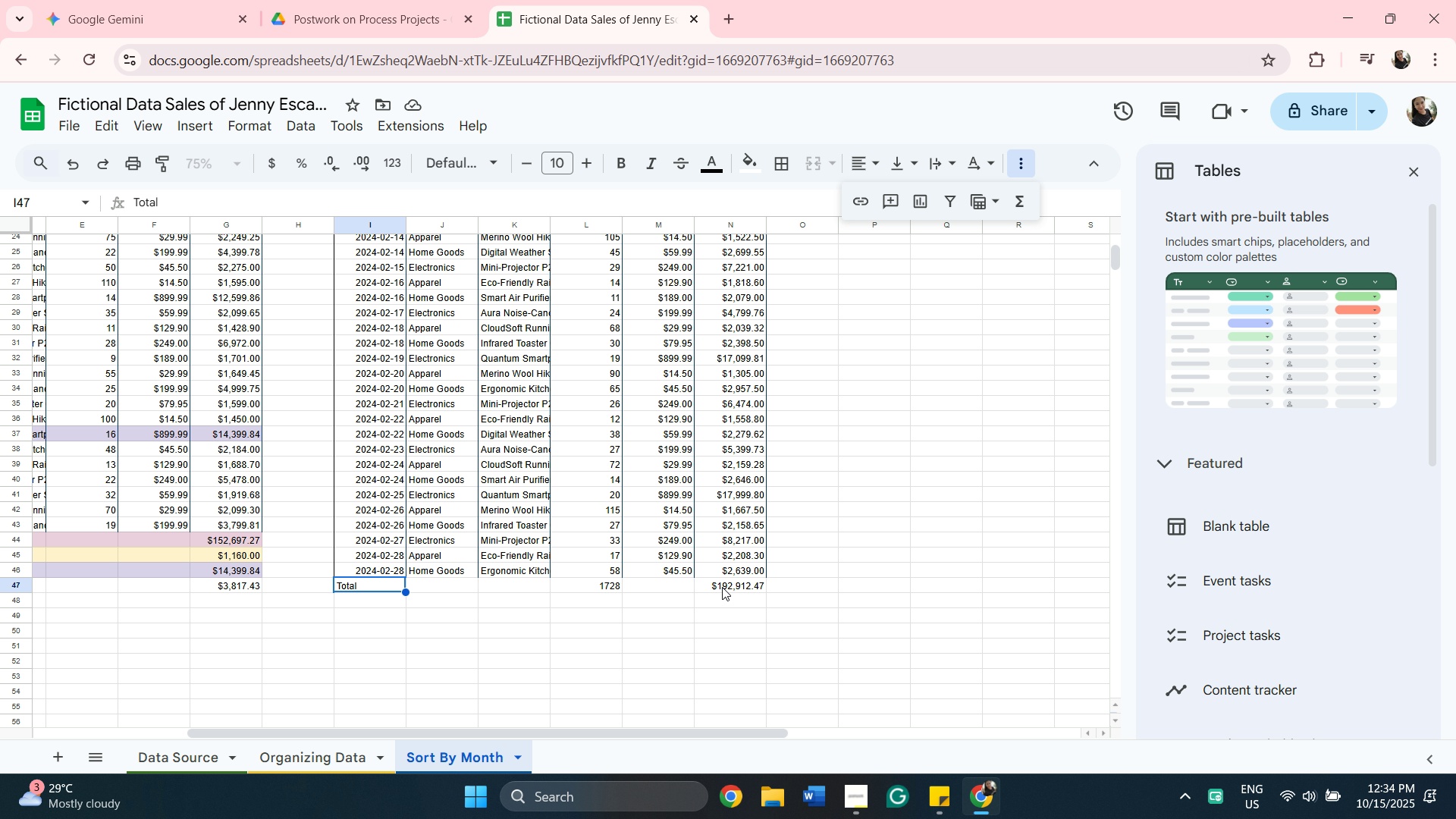 
wait(6.0)
 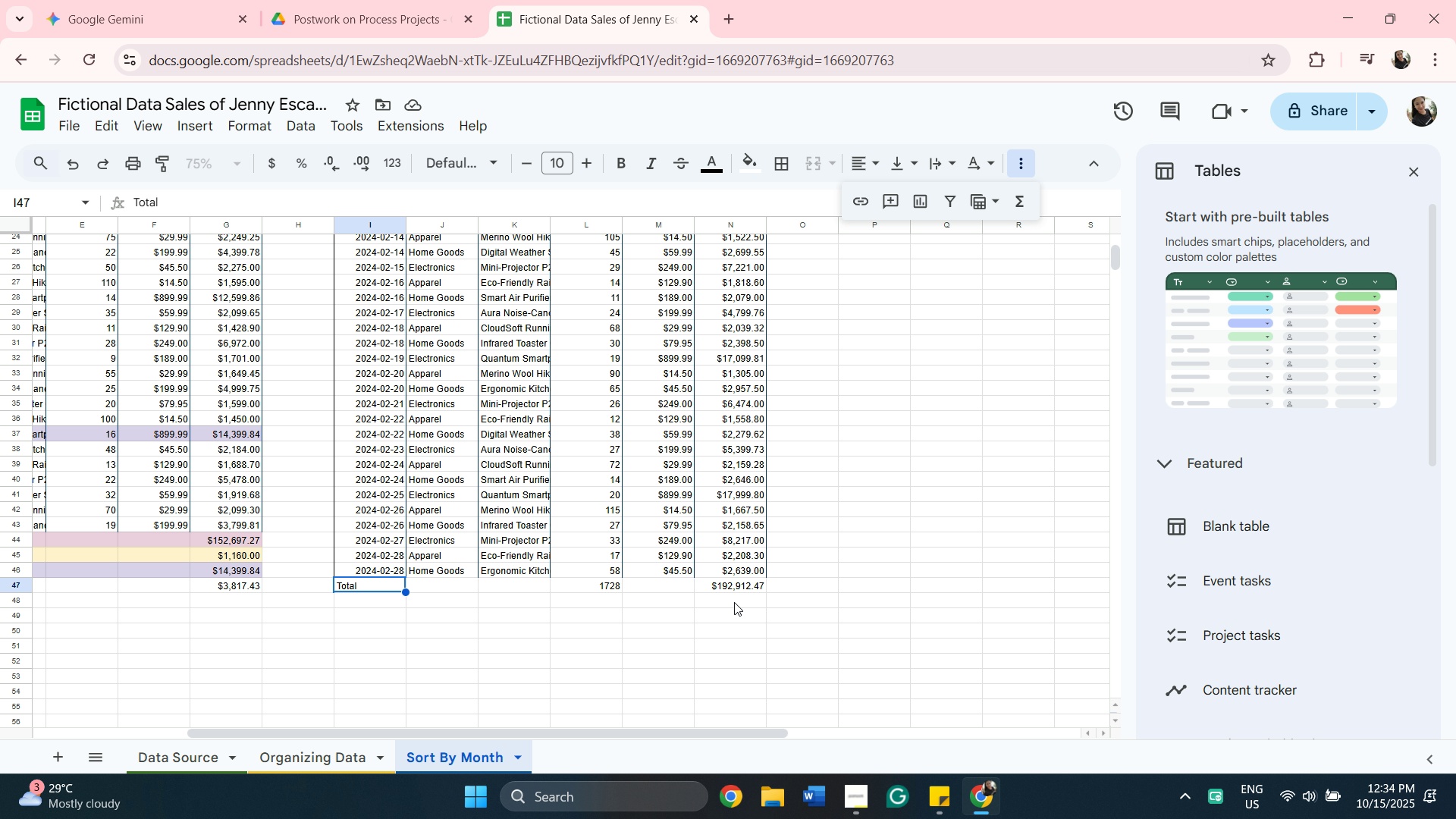 
hold_key(key=ShiftLeft, duration=0.69)
left_click([722, 587])
 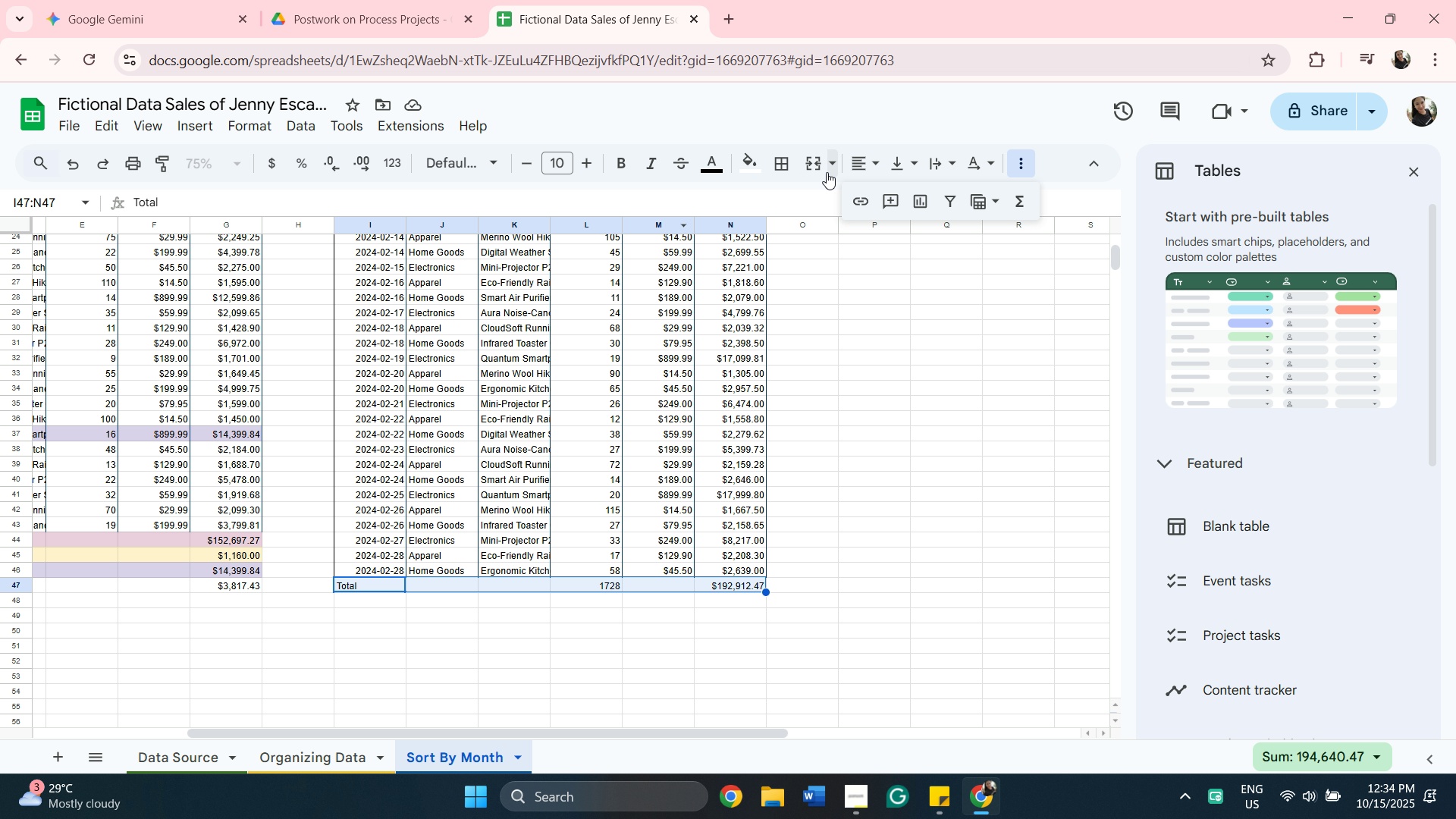 
left_click_drag(start_coordinate=[755, 158], to_coordinate=[755, 155])
 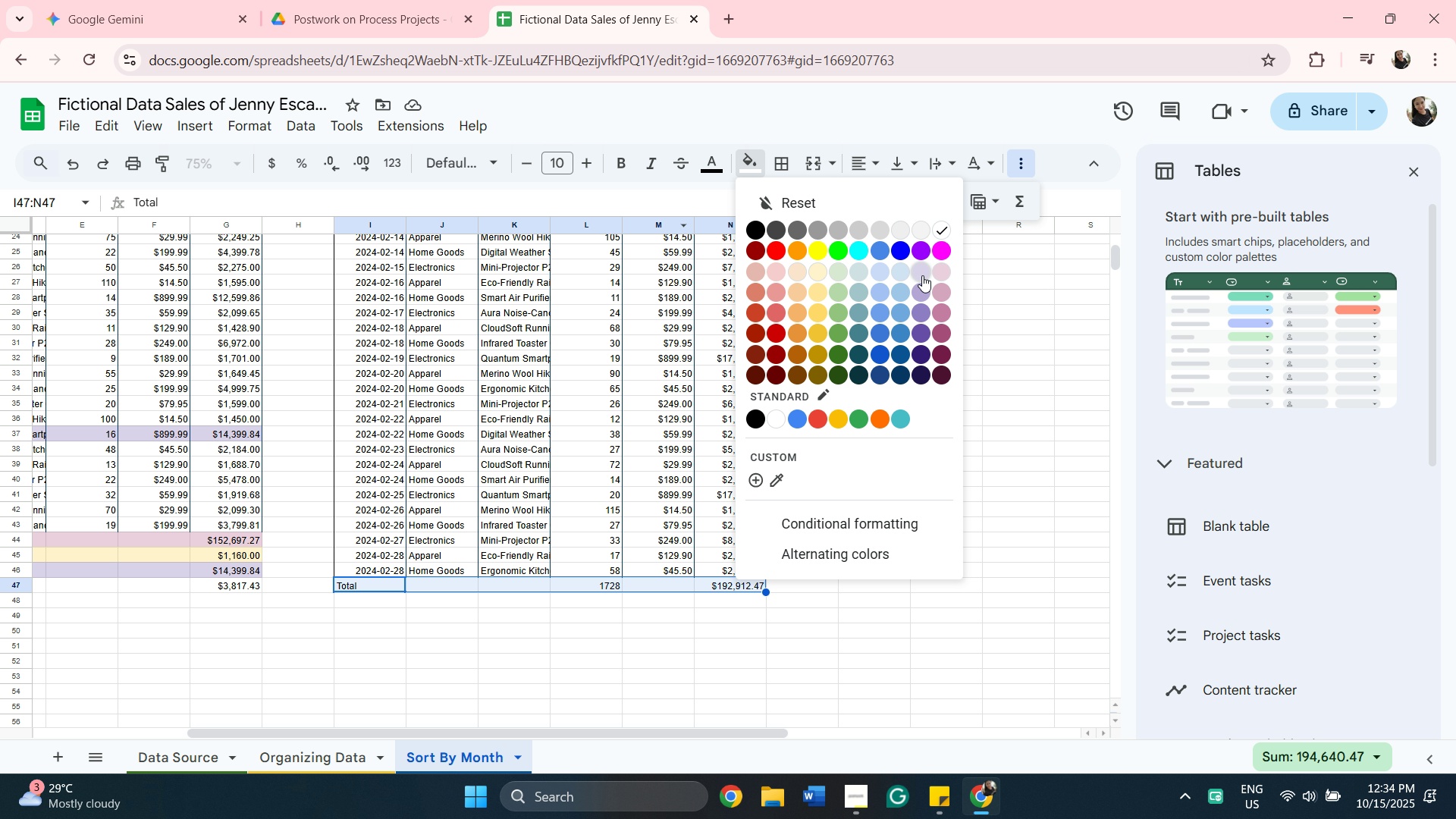 
wait(5.04)
 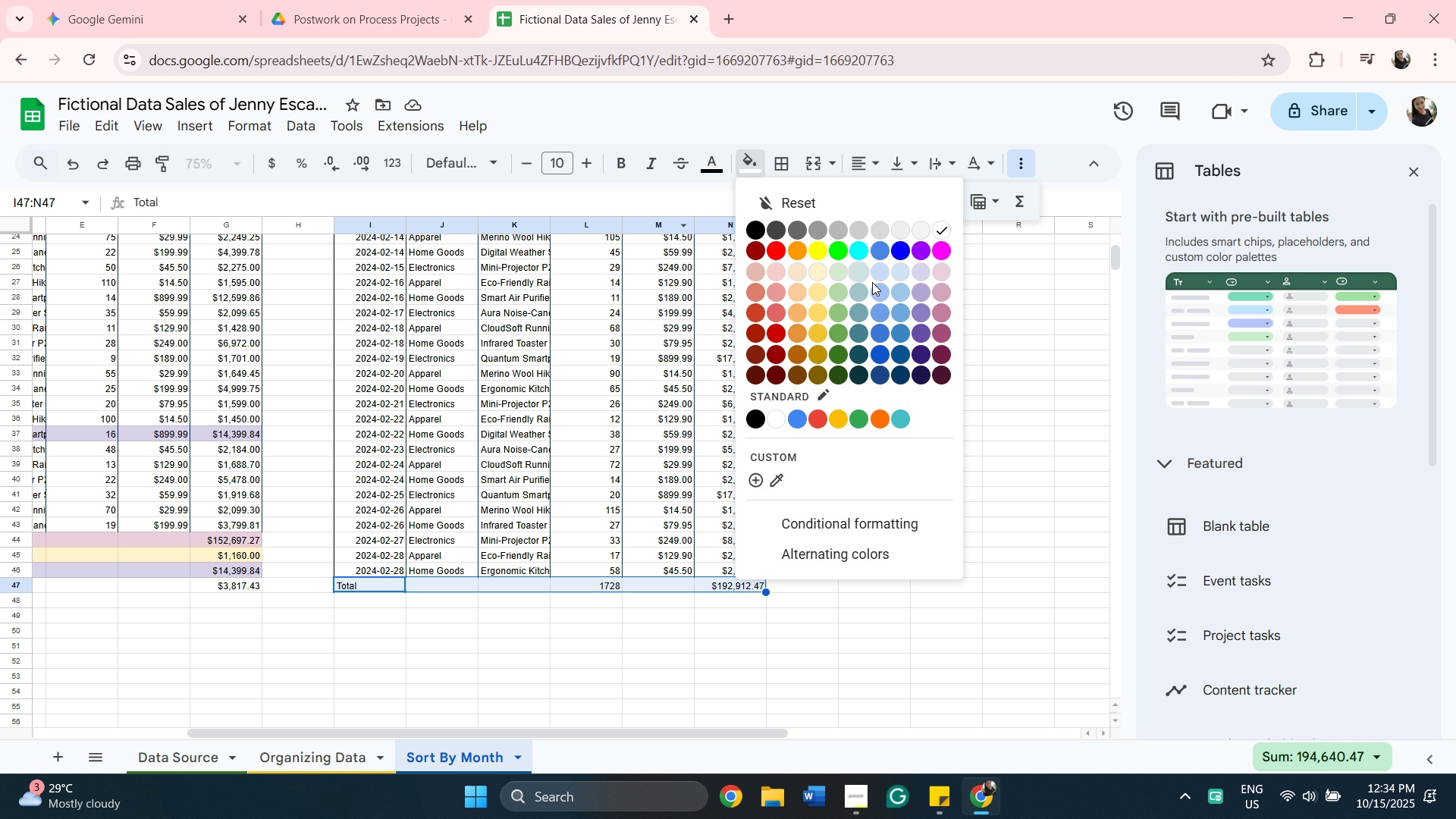 
left_click([937, 269])
 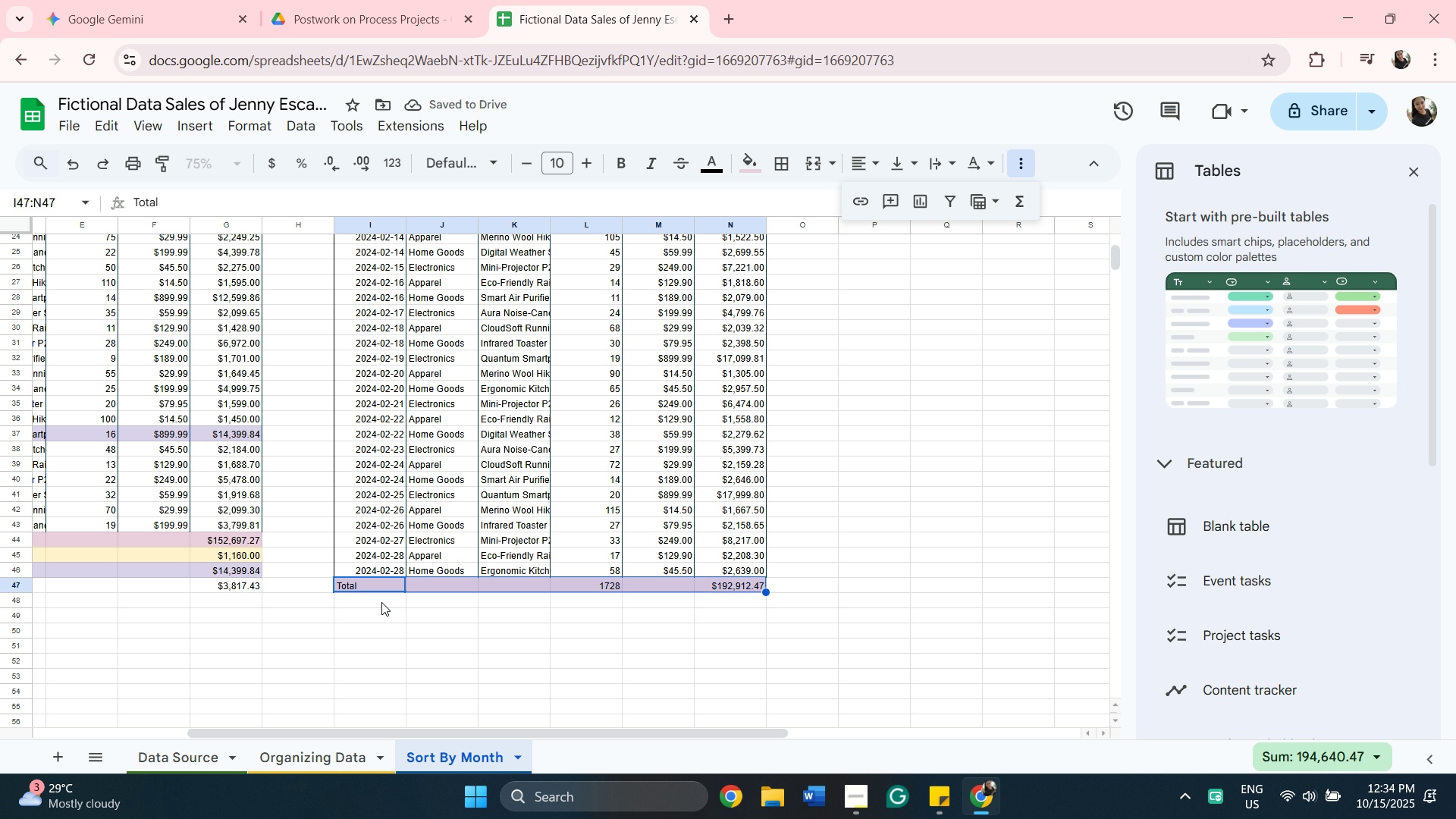 
wait(8.95)
 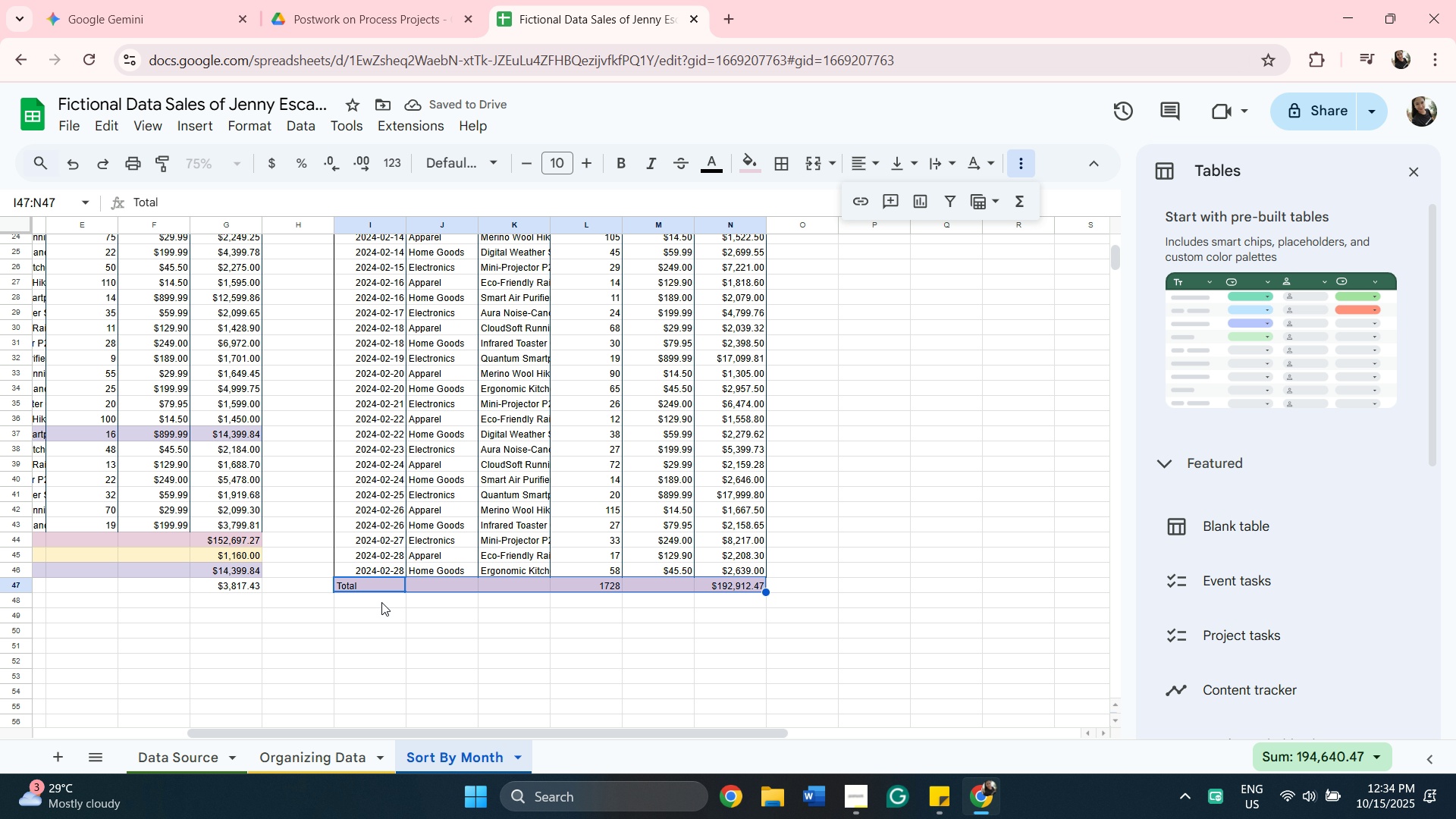 
left_click_drag(start_coordinate=[420, 730], to_coordinate=[336, 677])
 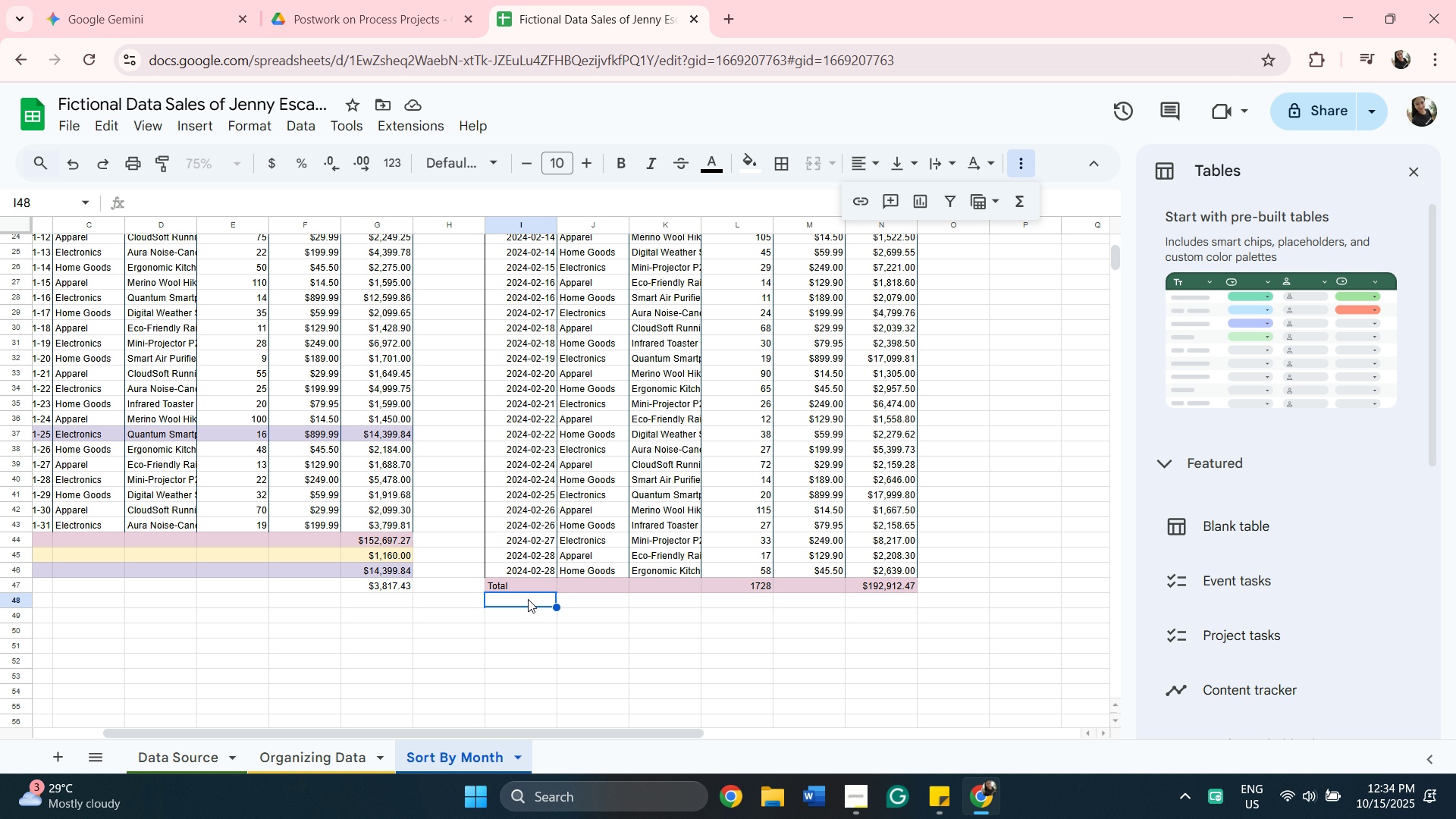 
left_click([527, 598])
 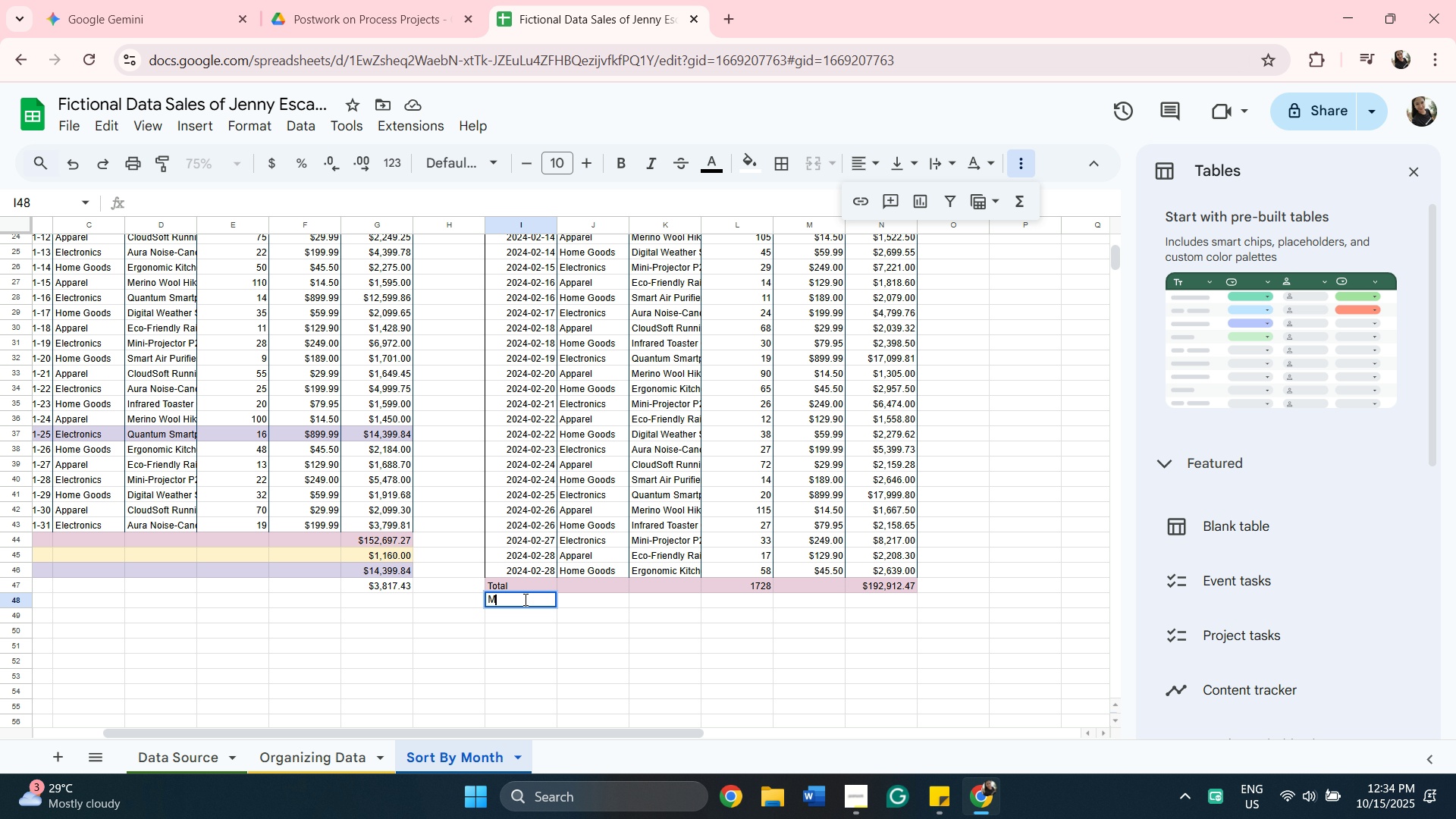 
type(Min)
 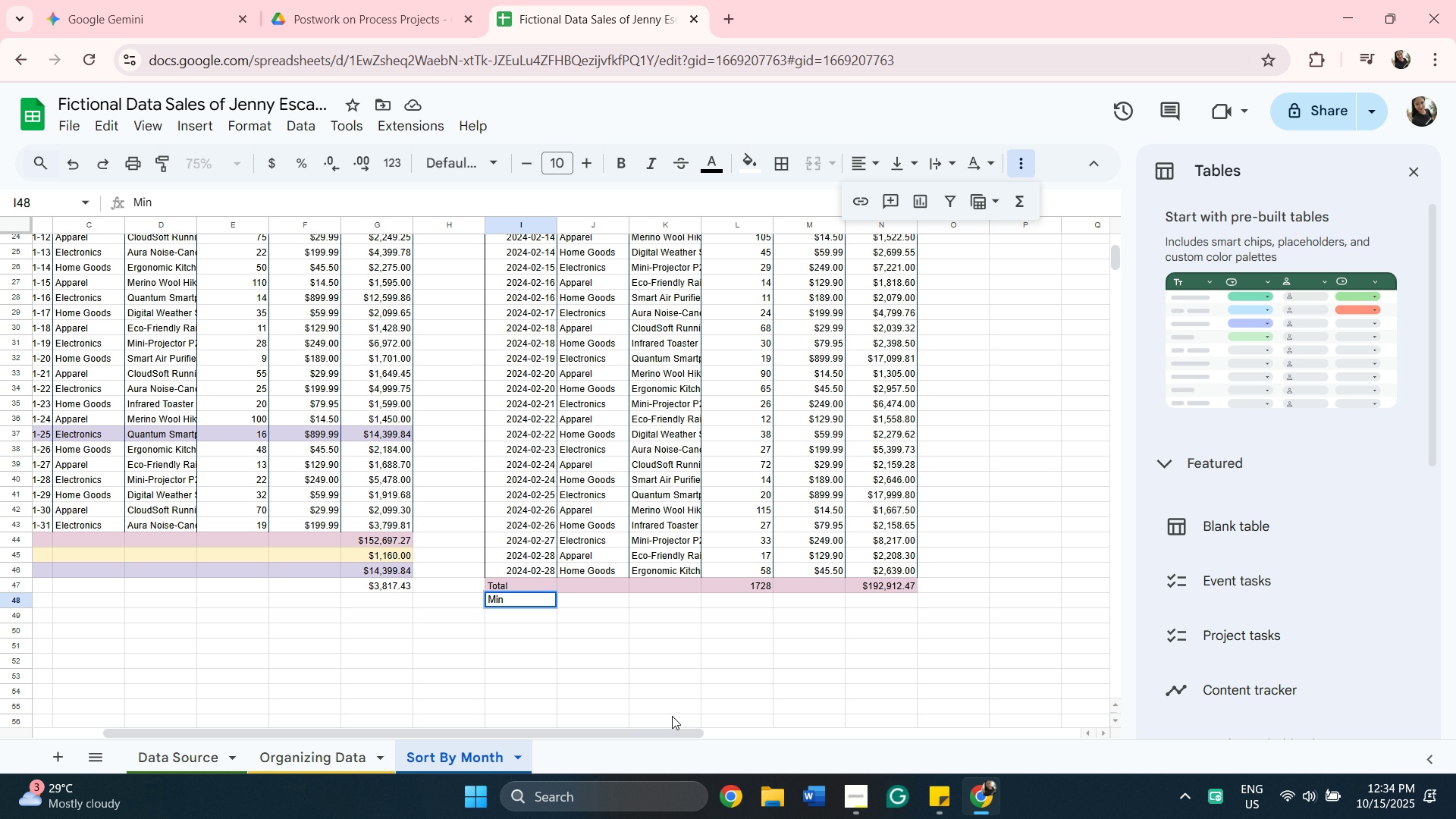 
wait(7.87)
 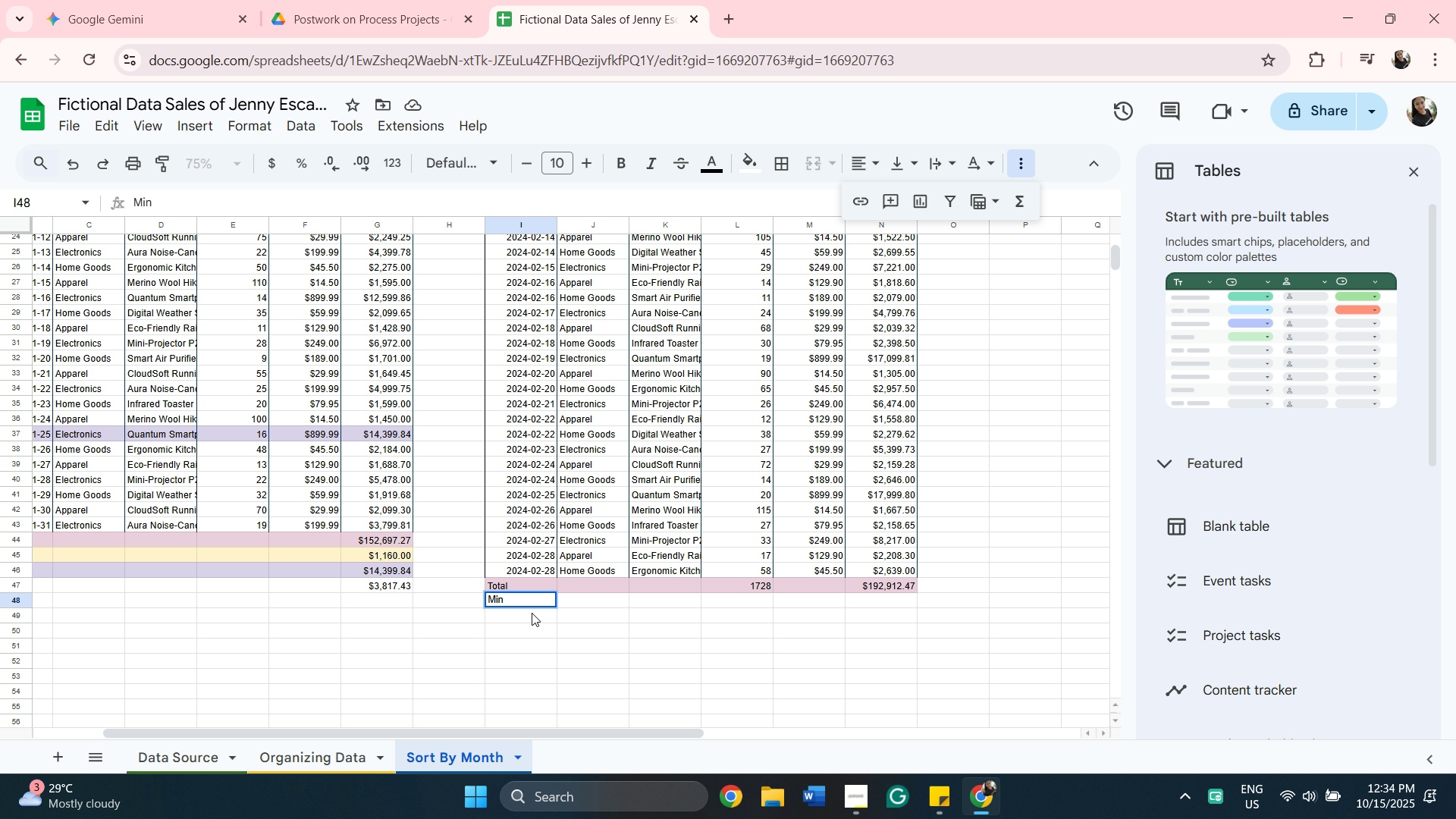 
left_click_drag(start_coordinate=[679, 730], to_coordinate=[699, 727])
 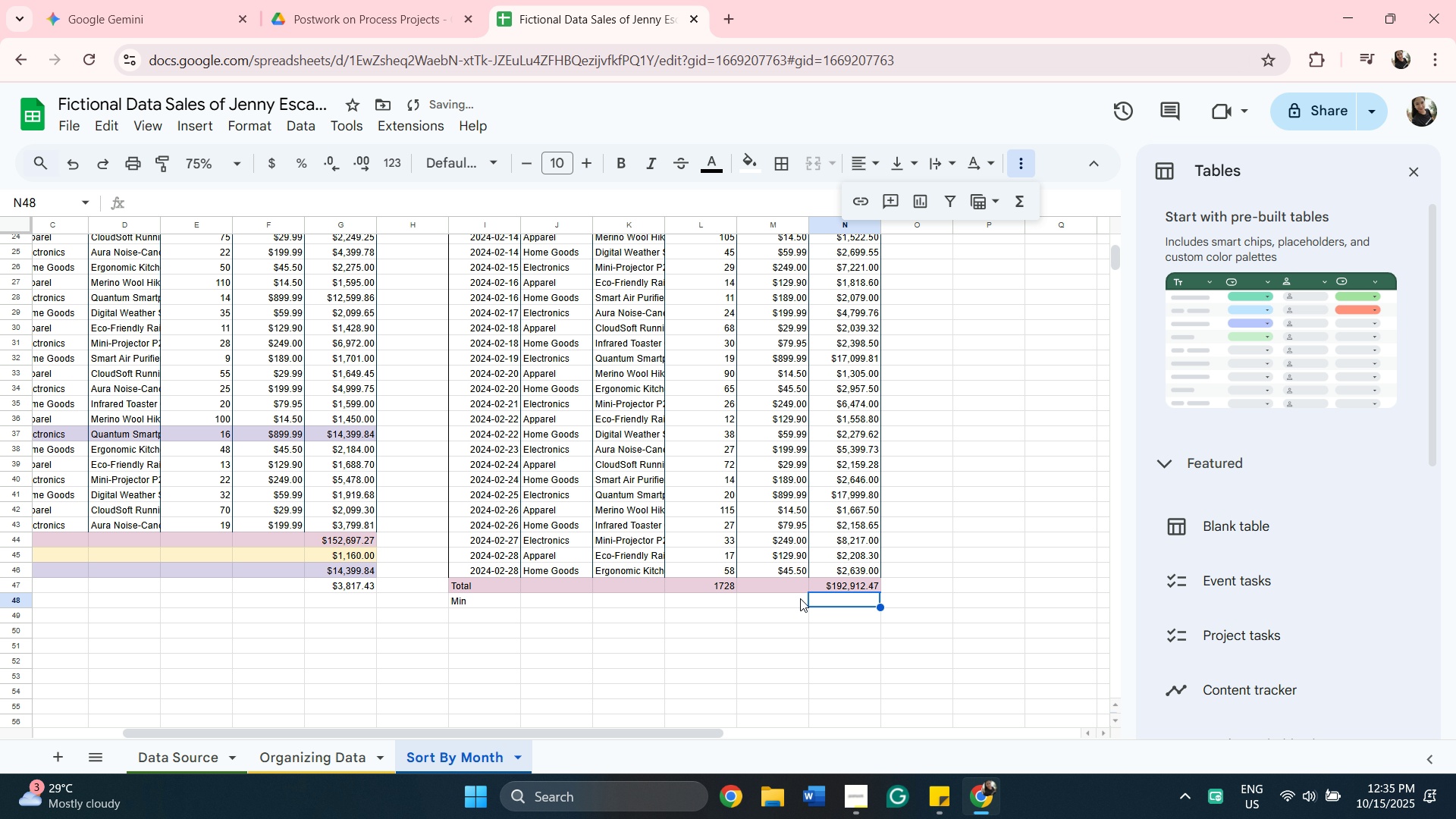 
wait(6.86)
 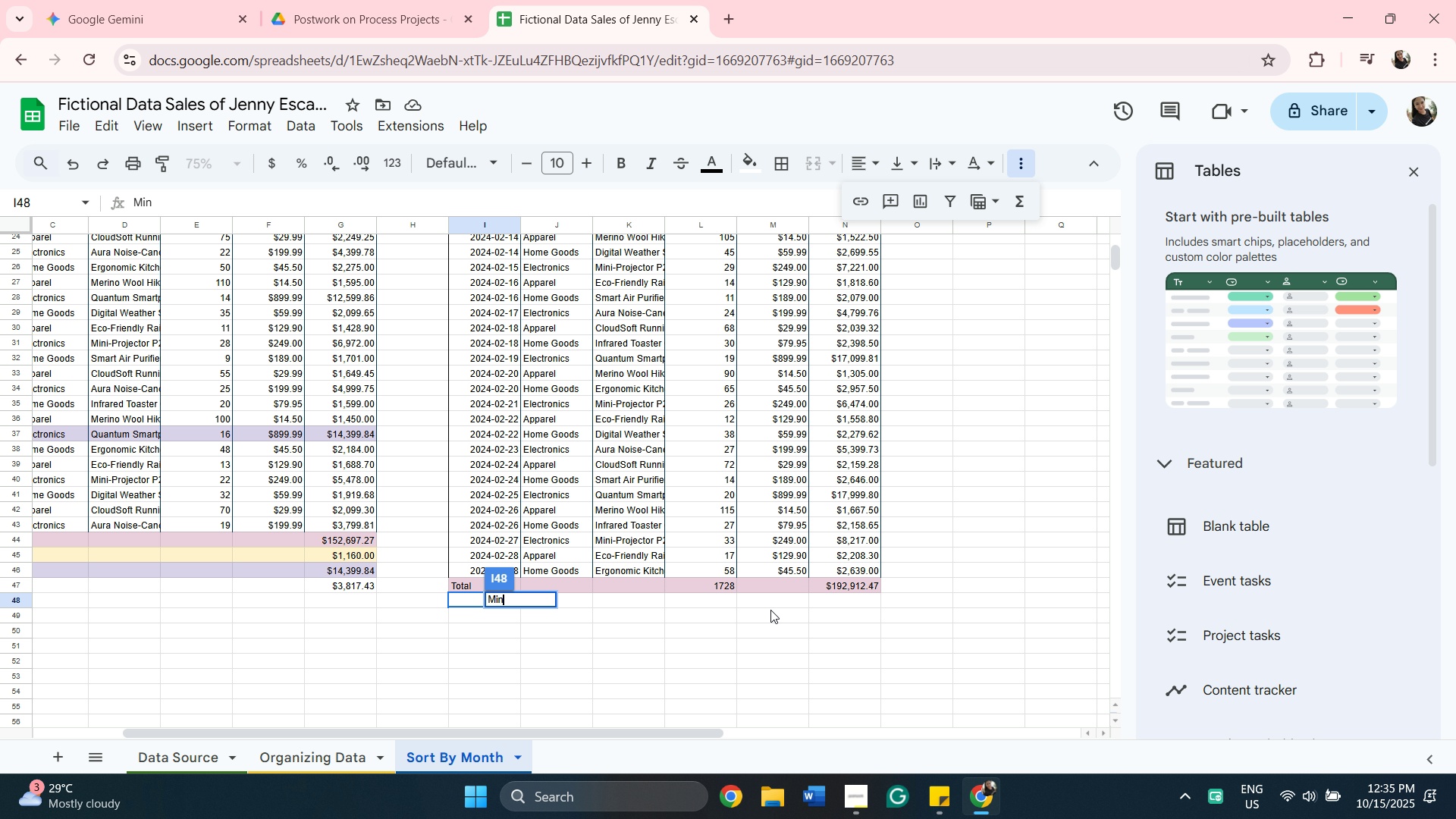 
key(Equal)
 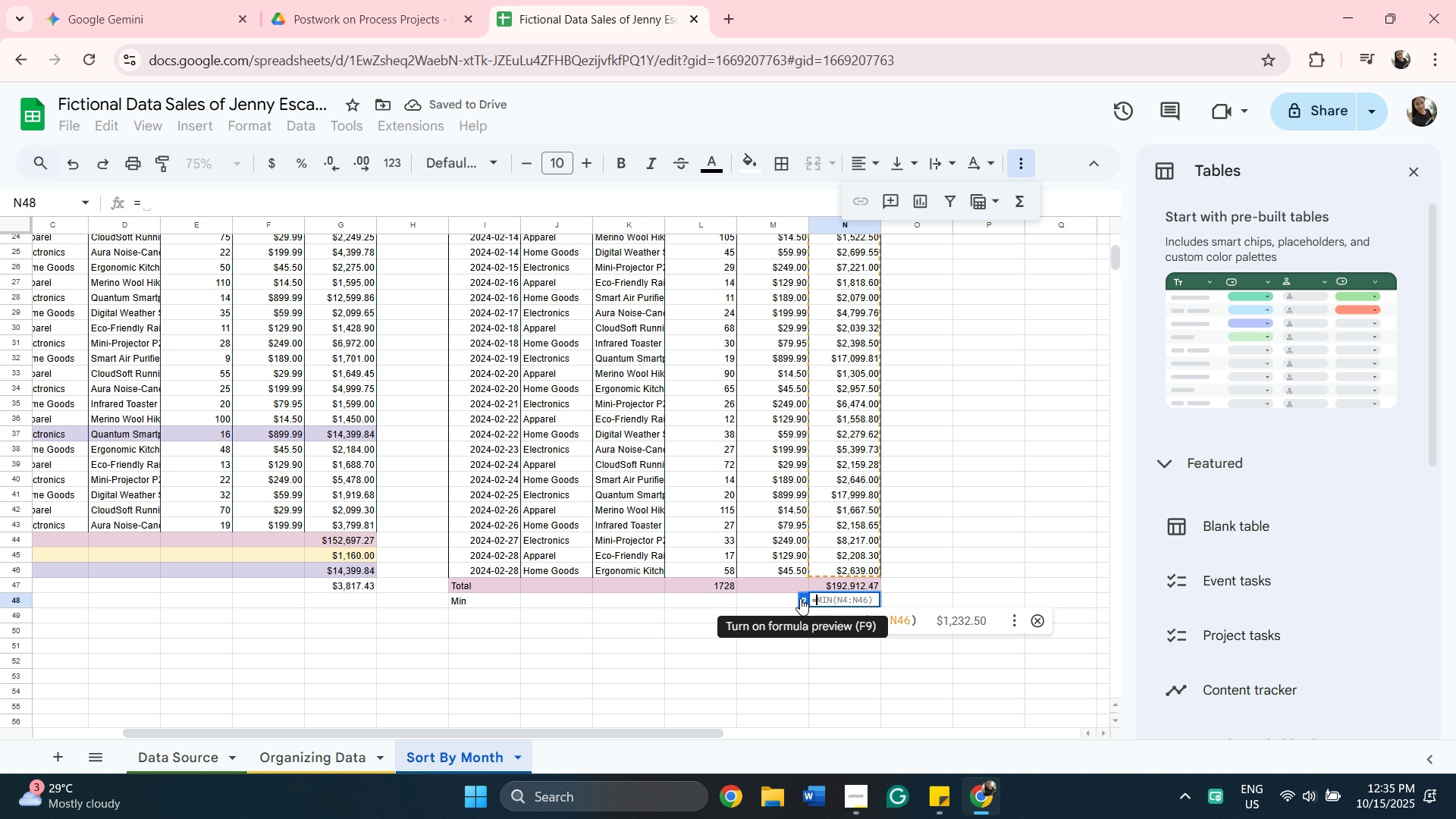 
scroll: coordinate [865, 423], scroll_direction: up, amount: 7.0
 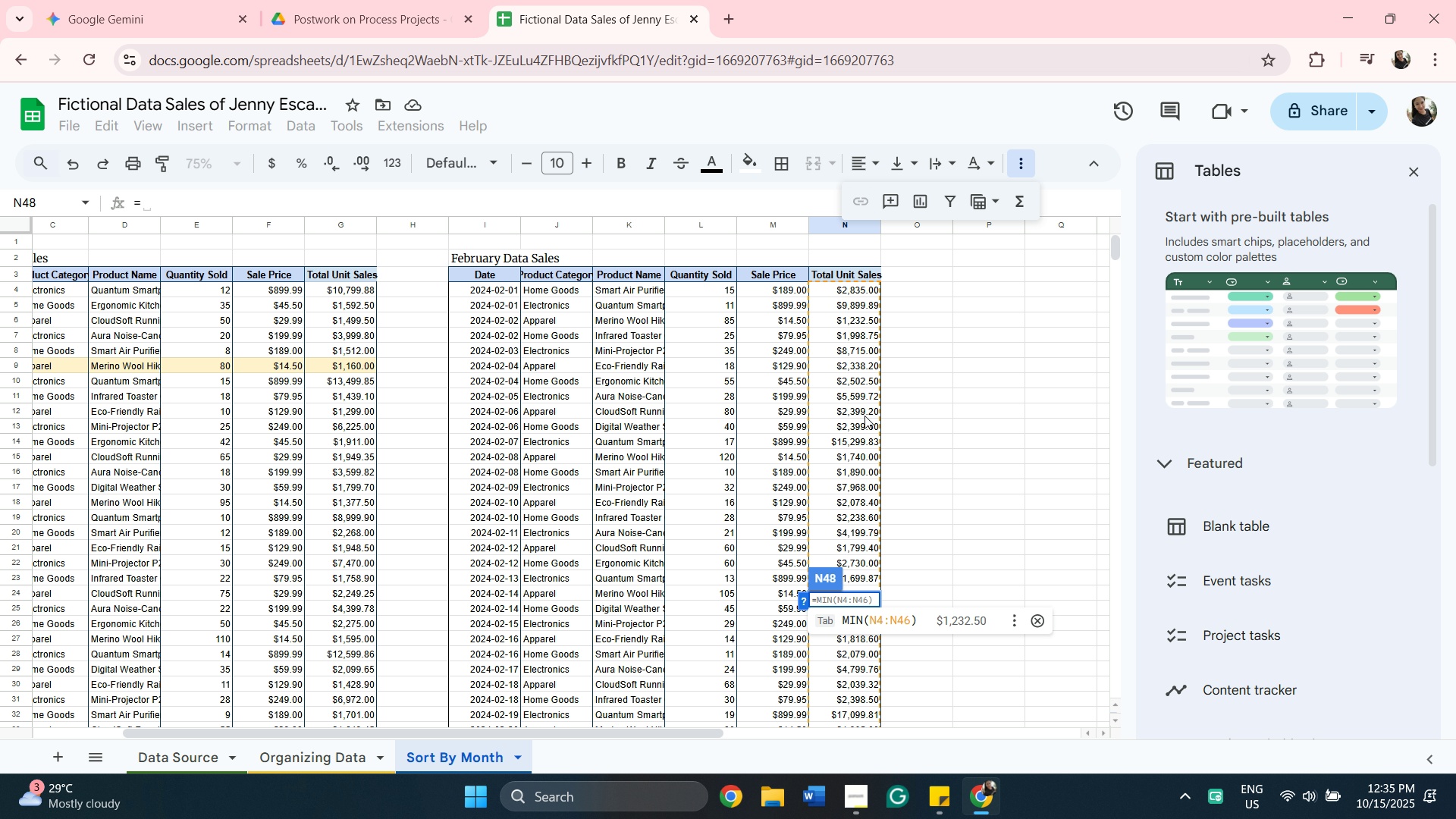 
scroll: coordinate [881, 438], scroll_direction: down, amount: 6.0
 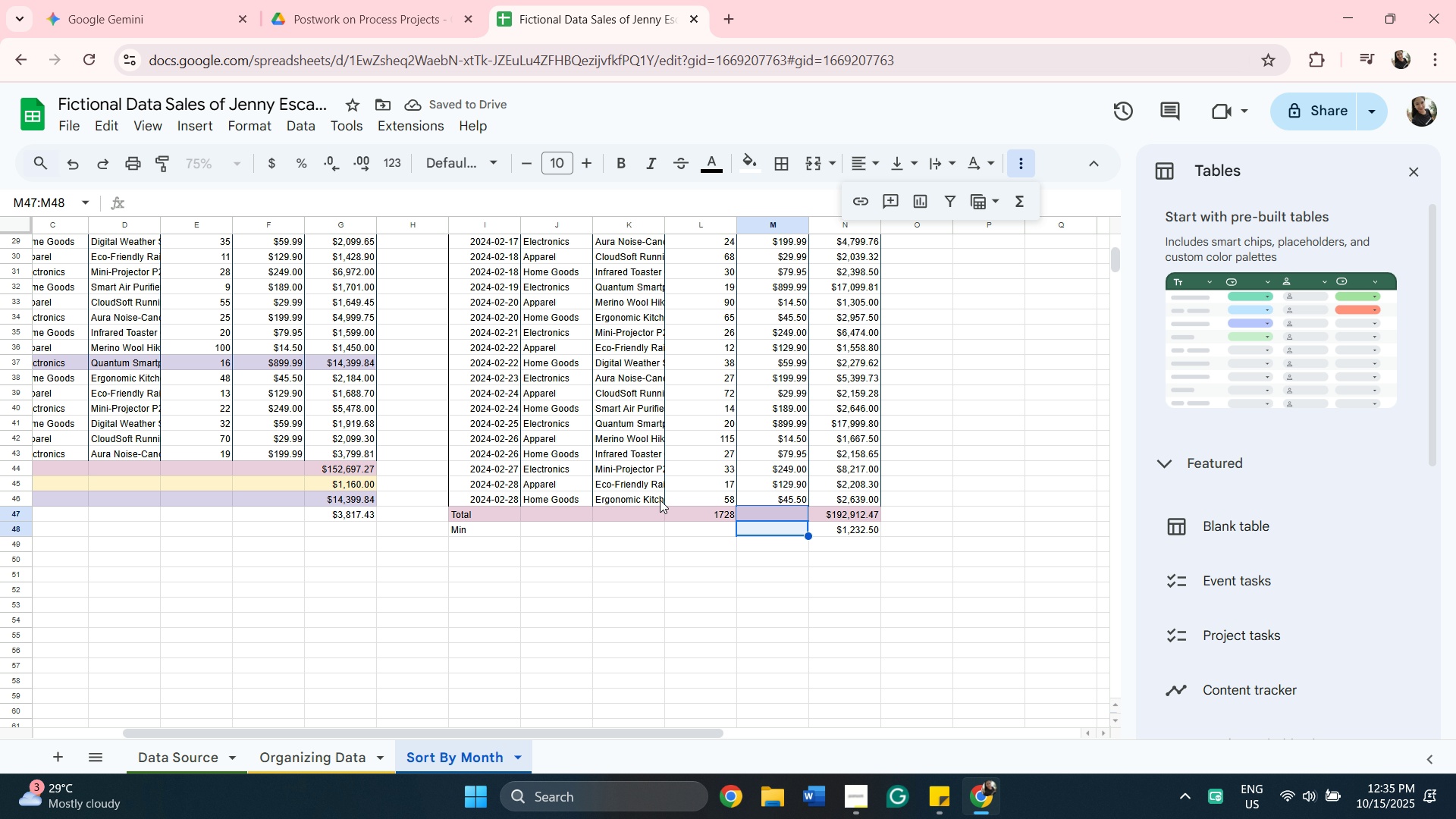 
wait(10.16)
 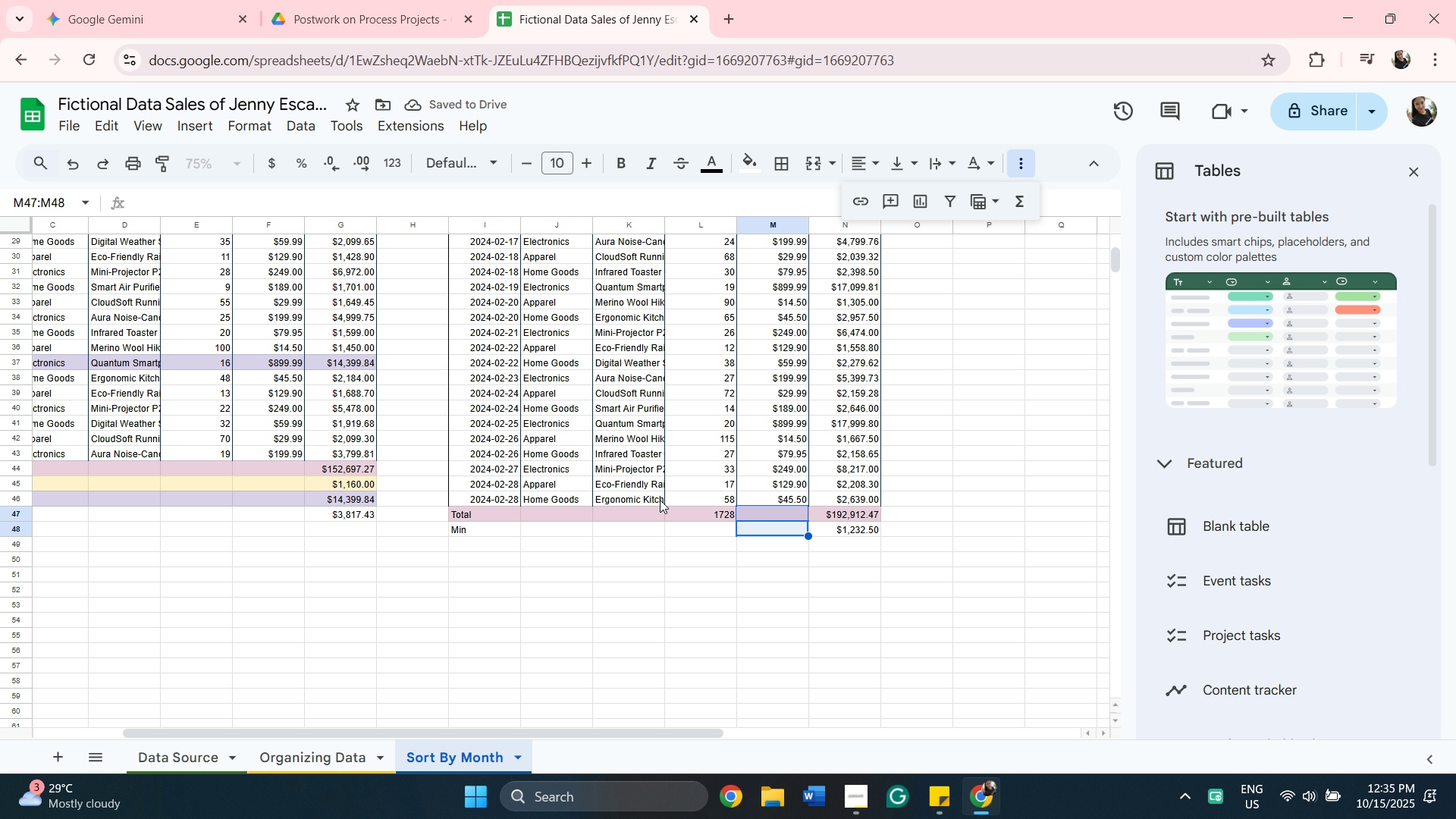 
left_click([711, 535])
 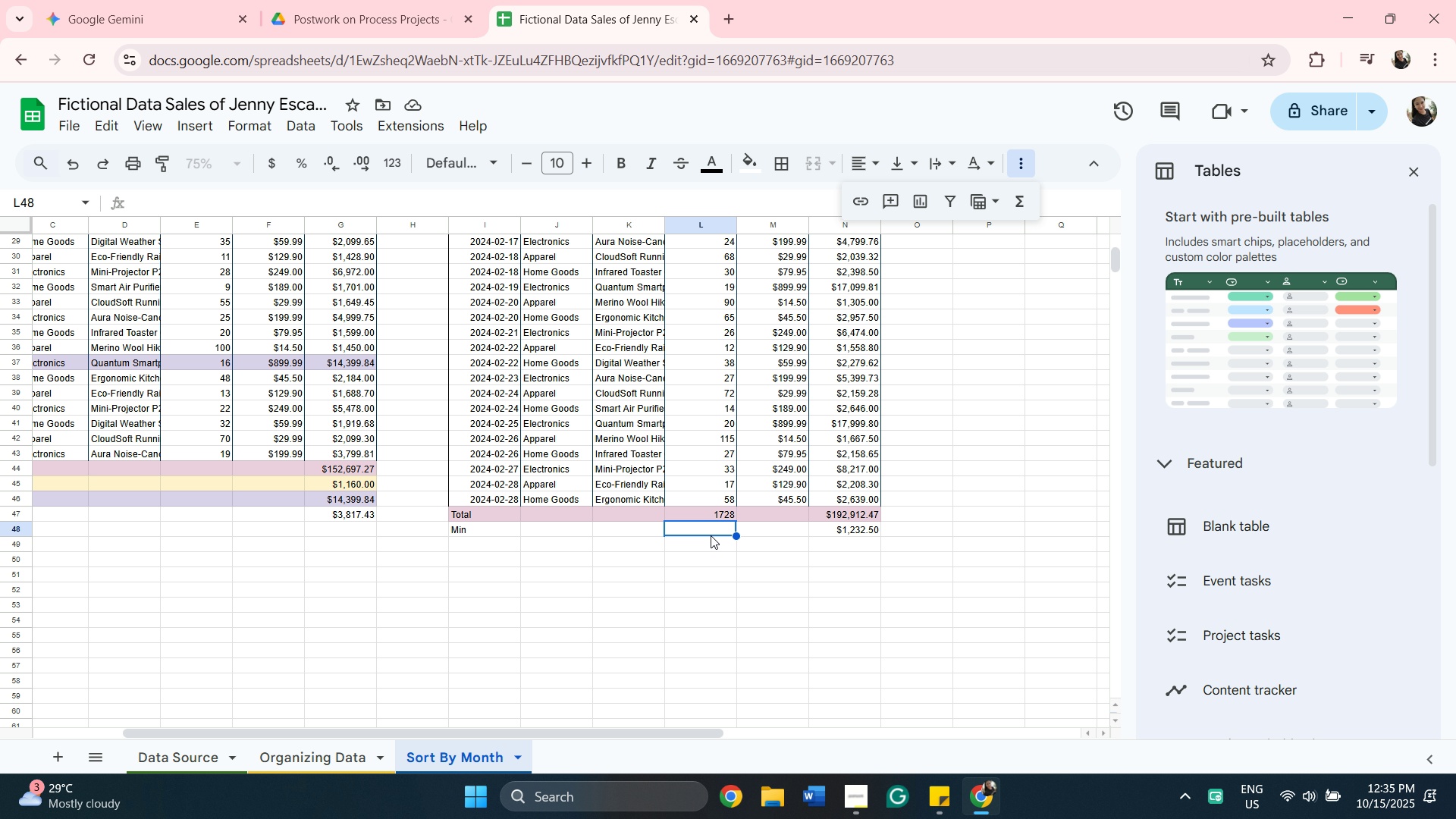 
key(Equal)
 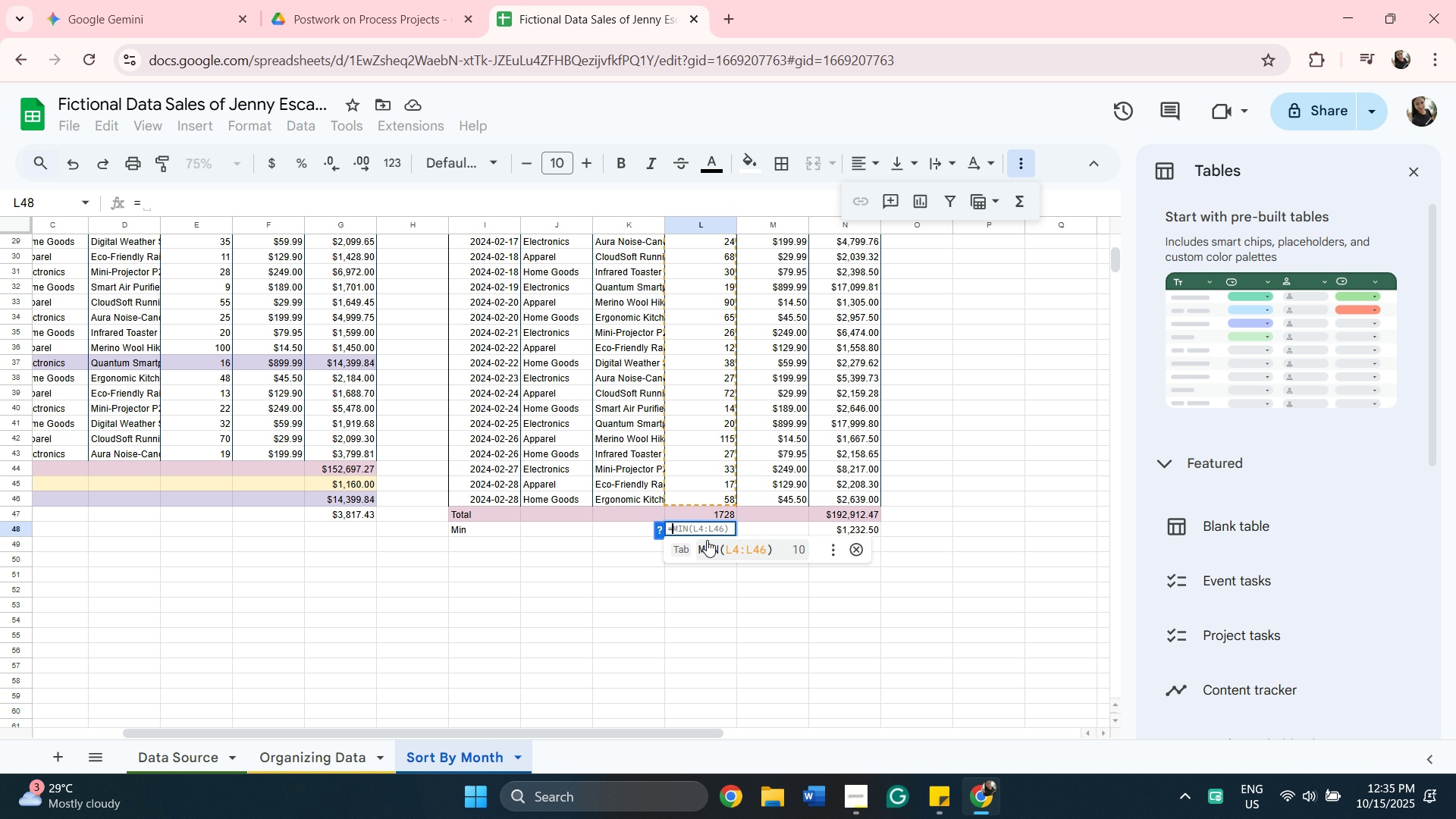 
scroll: coordinate [716, 551], scroll_direction: up, amount: 3.0
 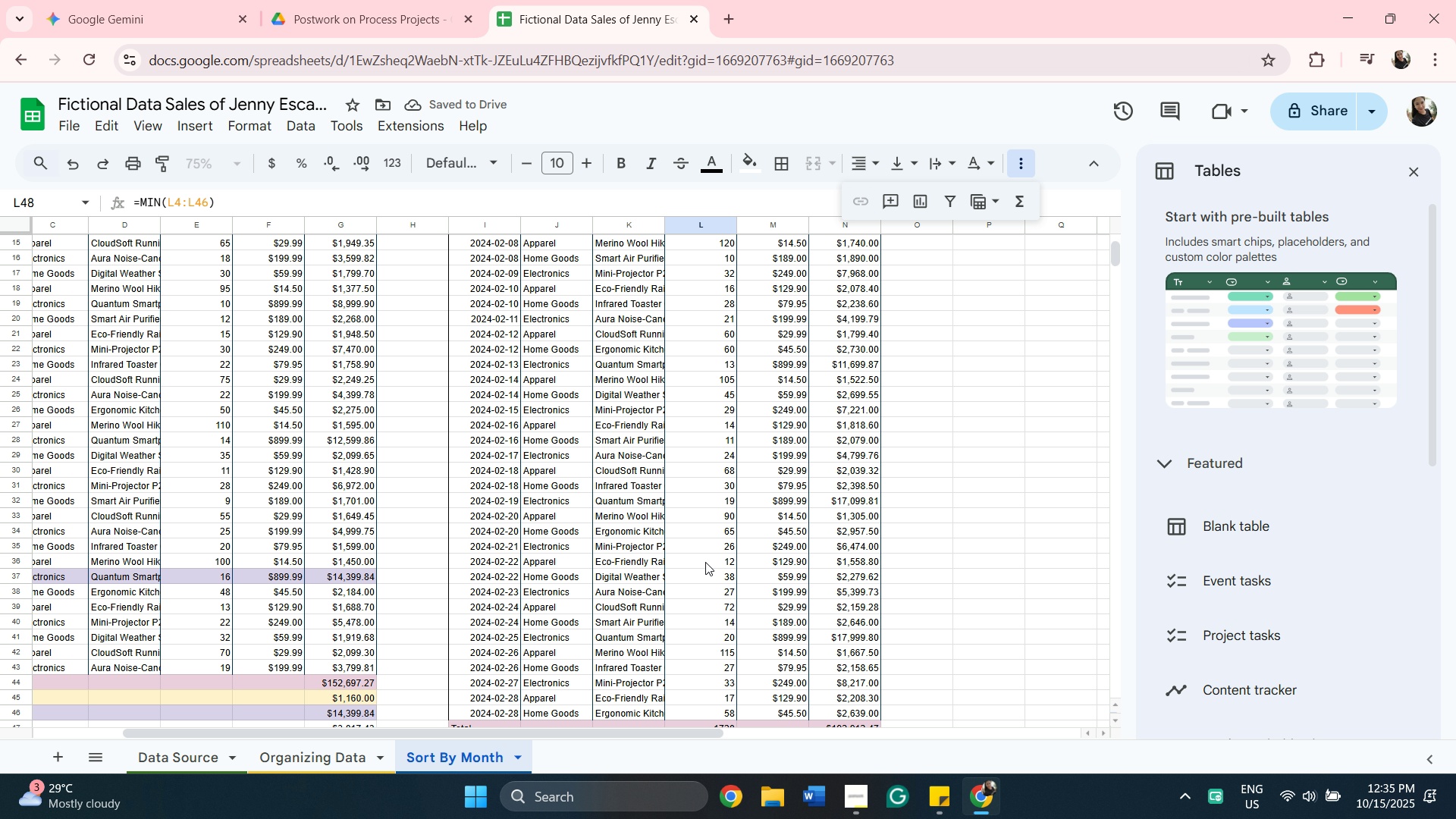 
scroll: coordinate [738, 646], scroll_direction: down, amount: 2.0
 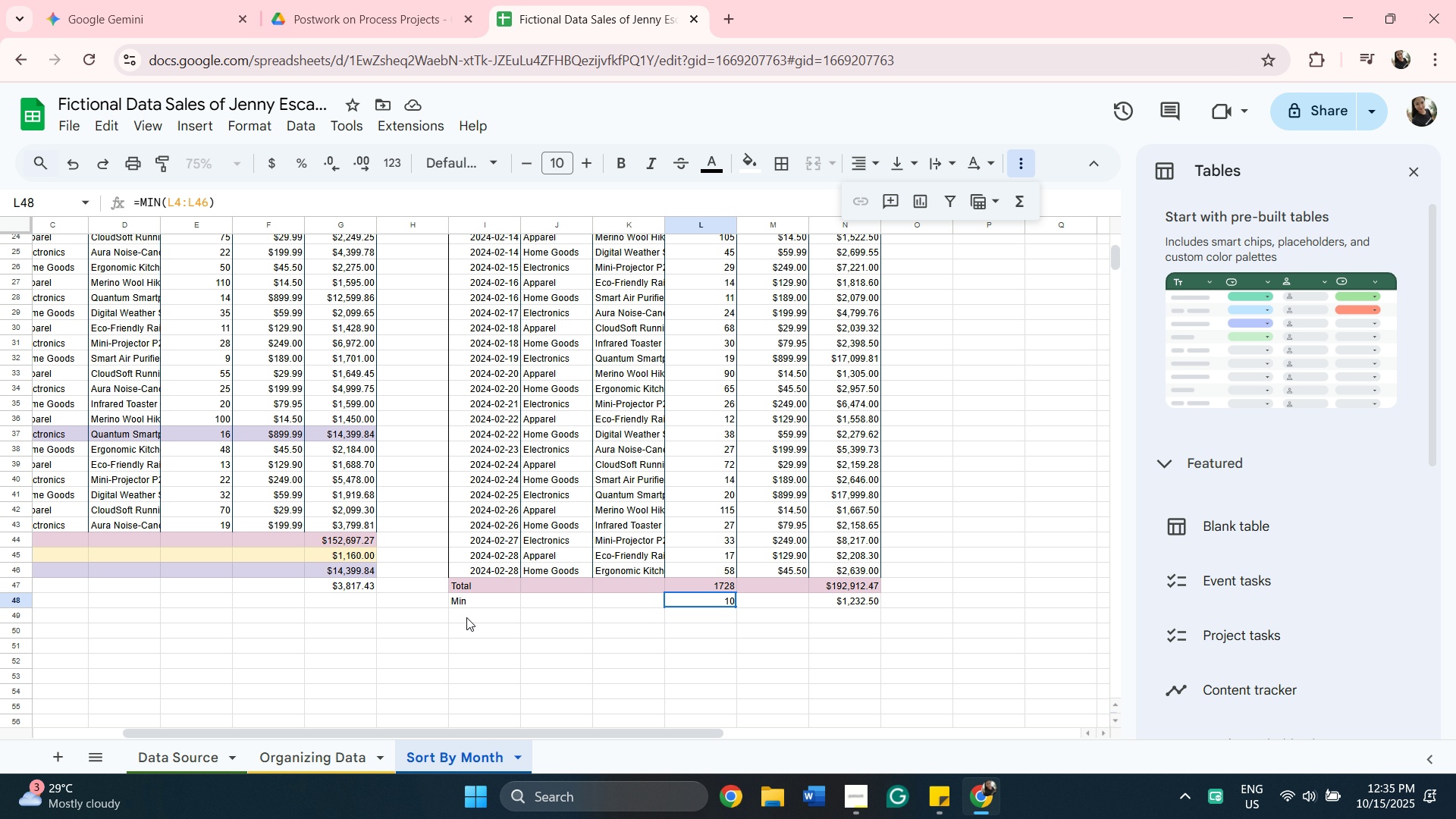 
left_click([466, 617])
 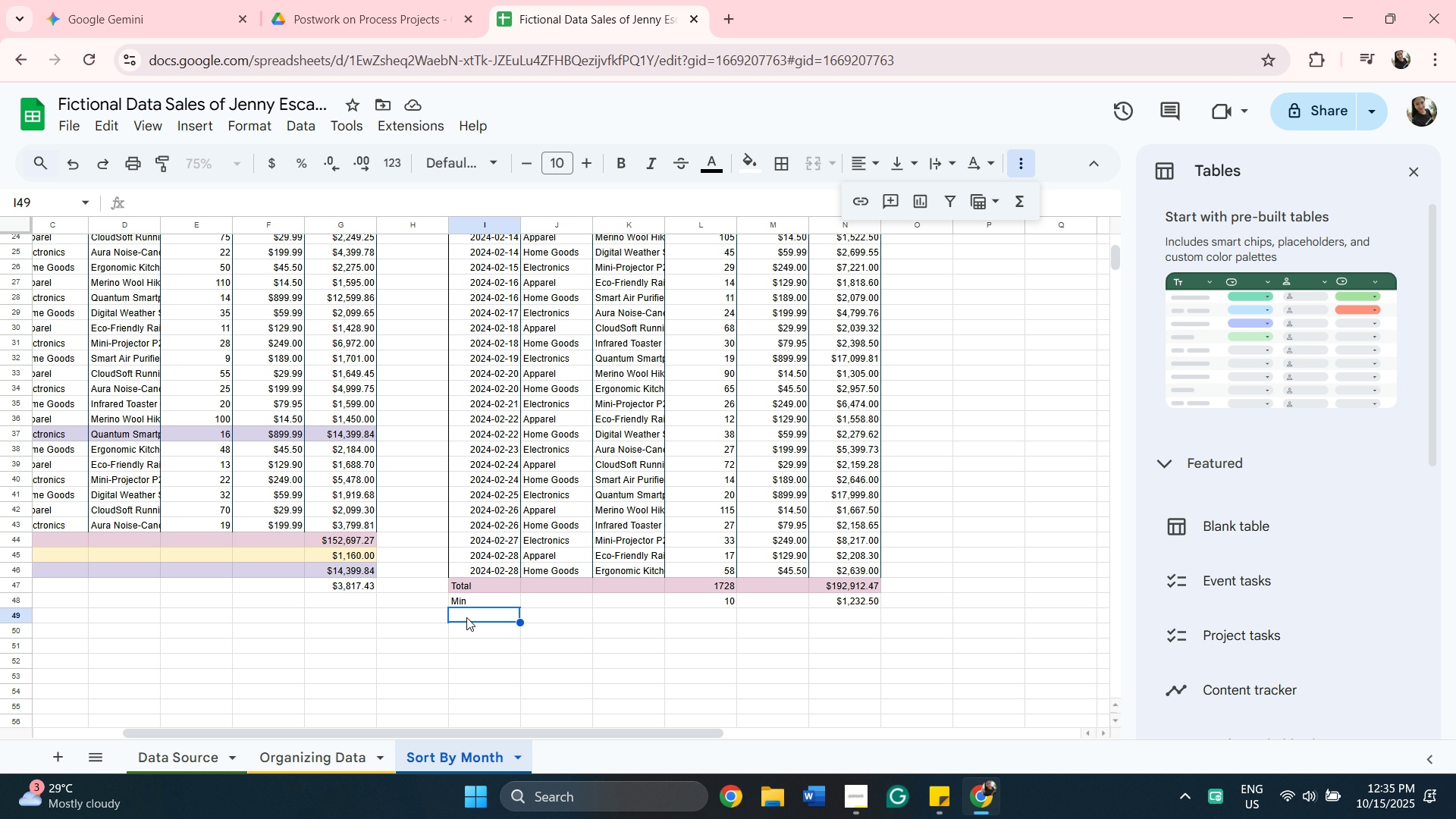 
type(Max)
 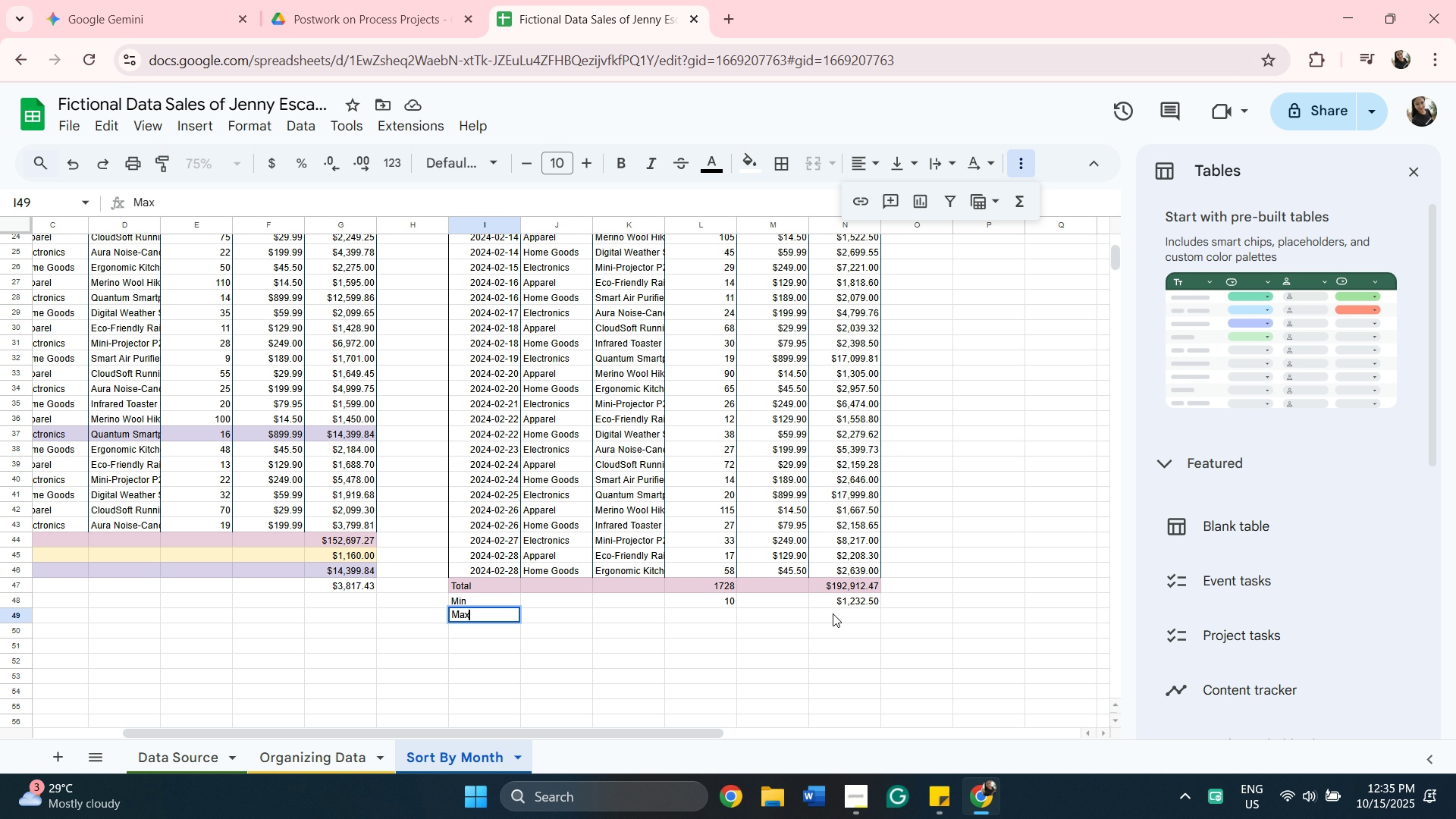 
left_click([834, 613])
 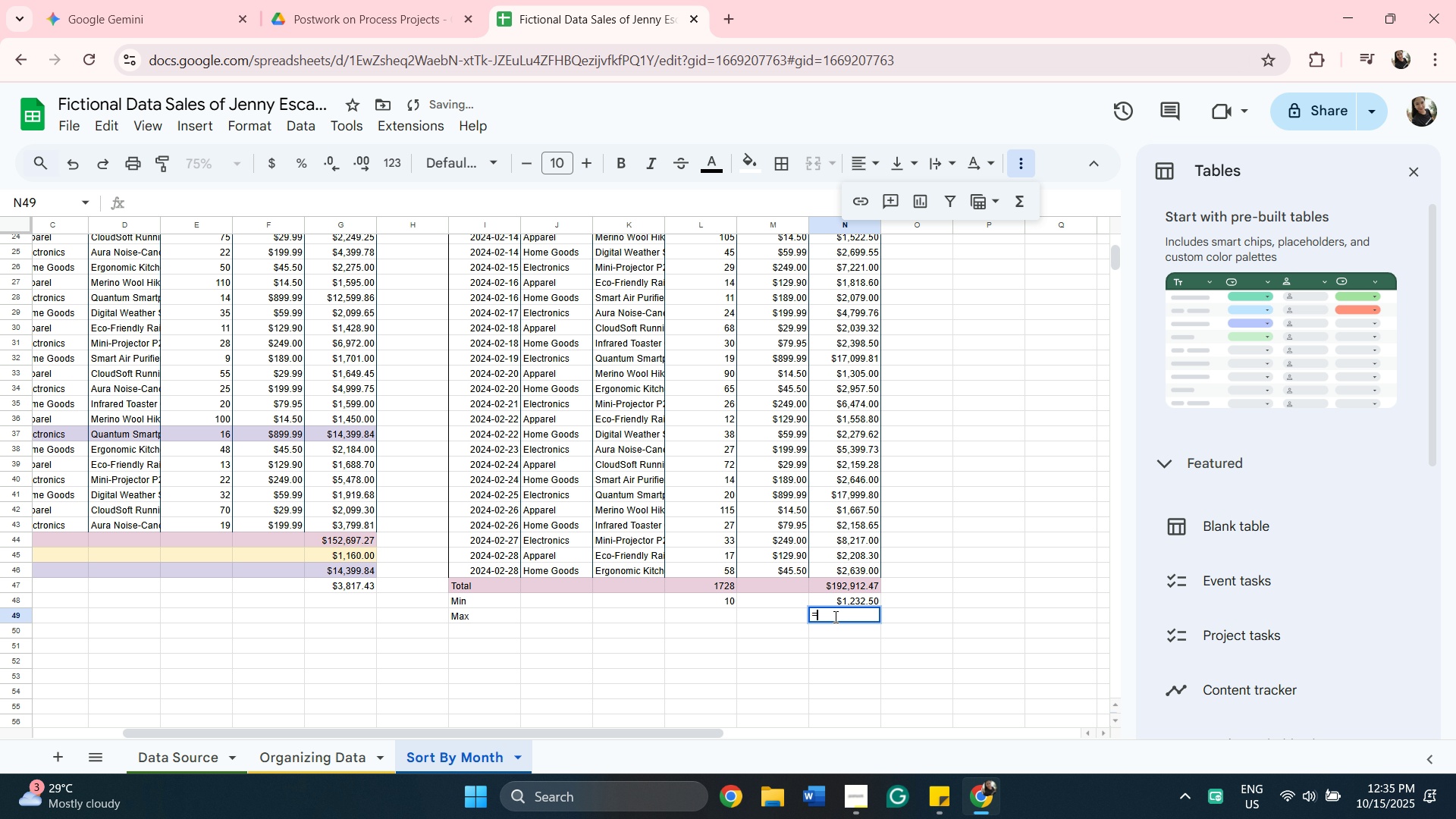 
key(Equal)
 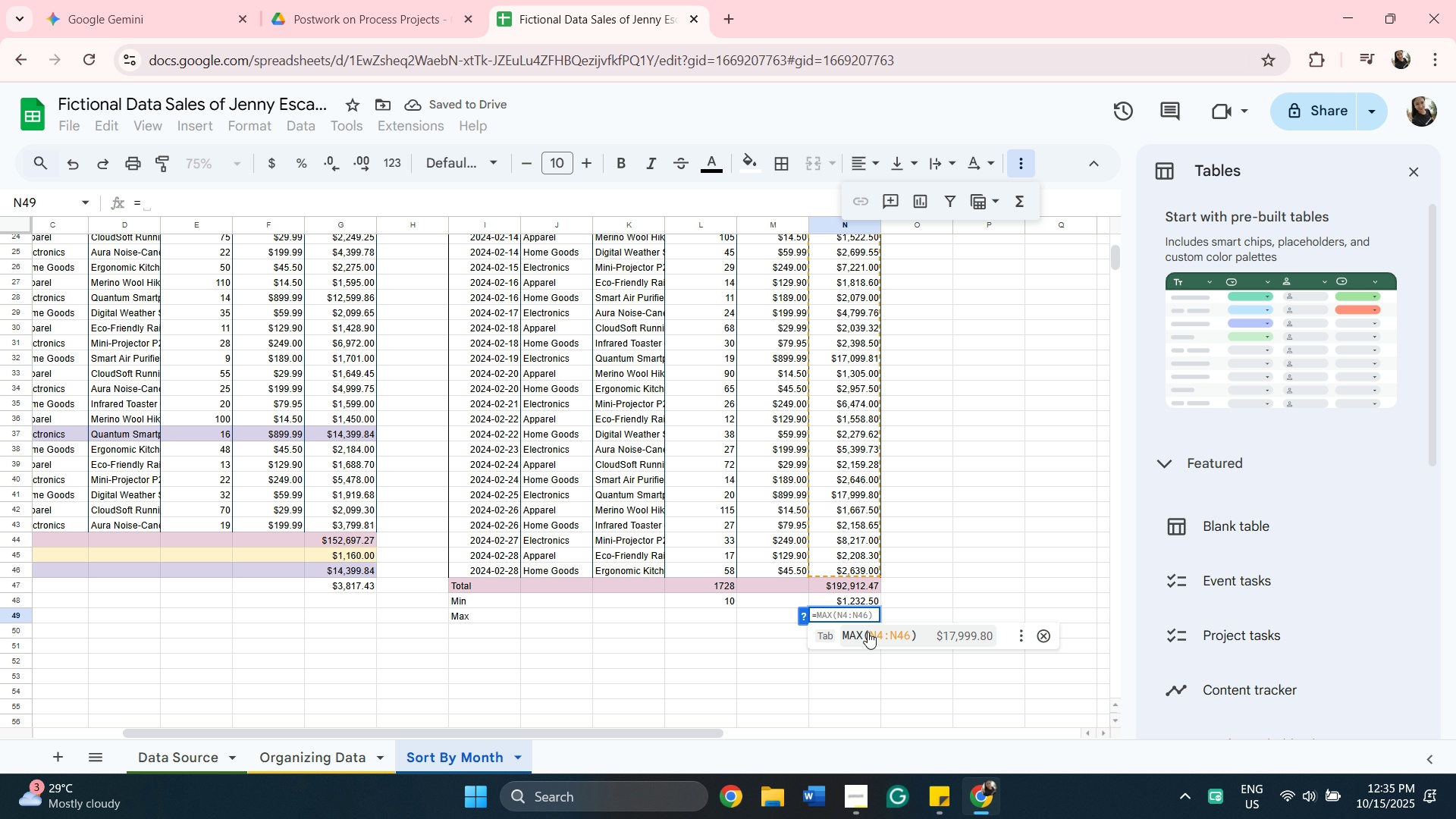 
left_click([866, 630])
 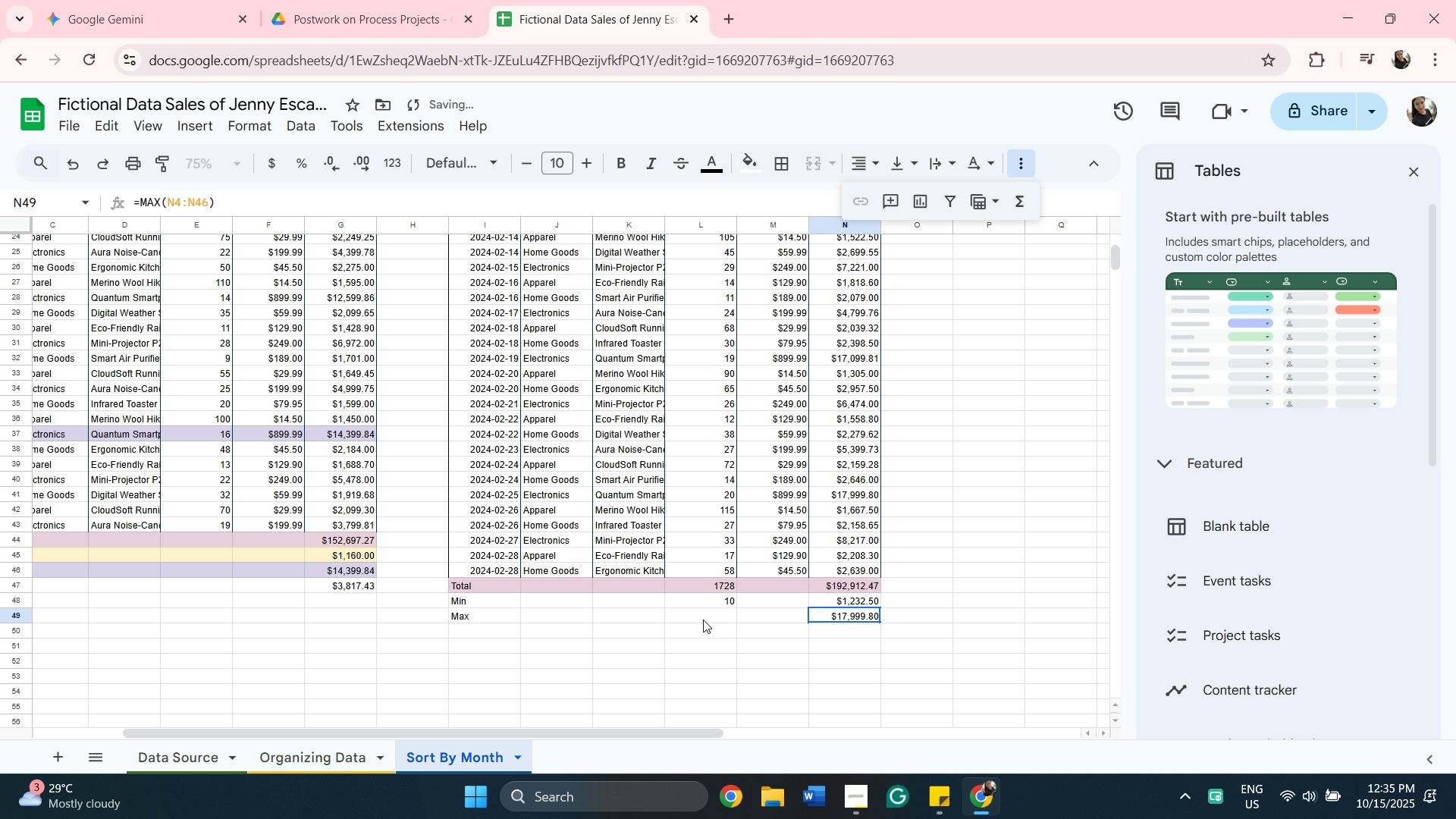 
left_click([702, 617])
 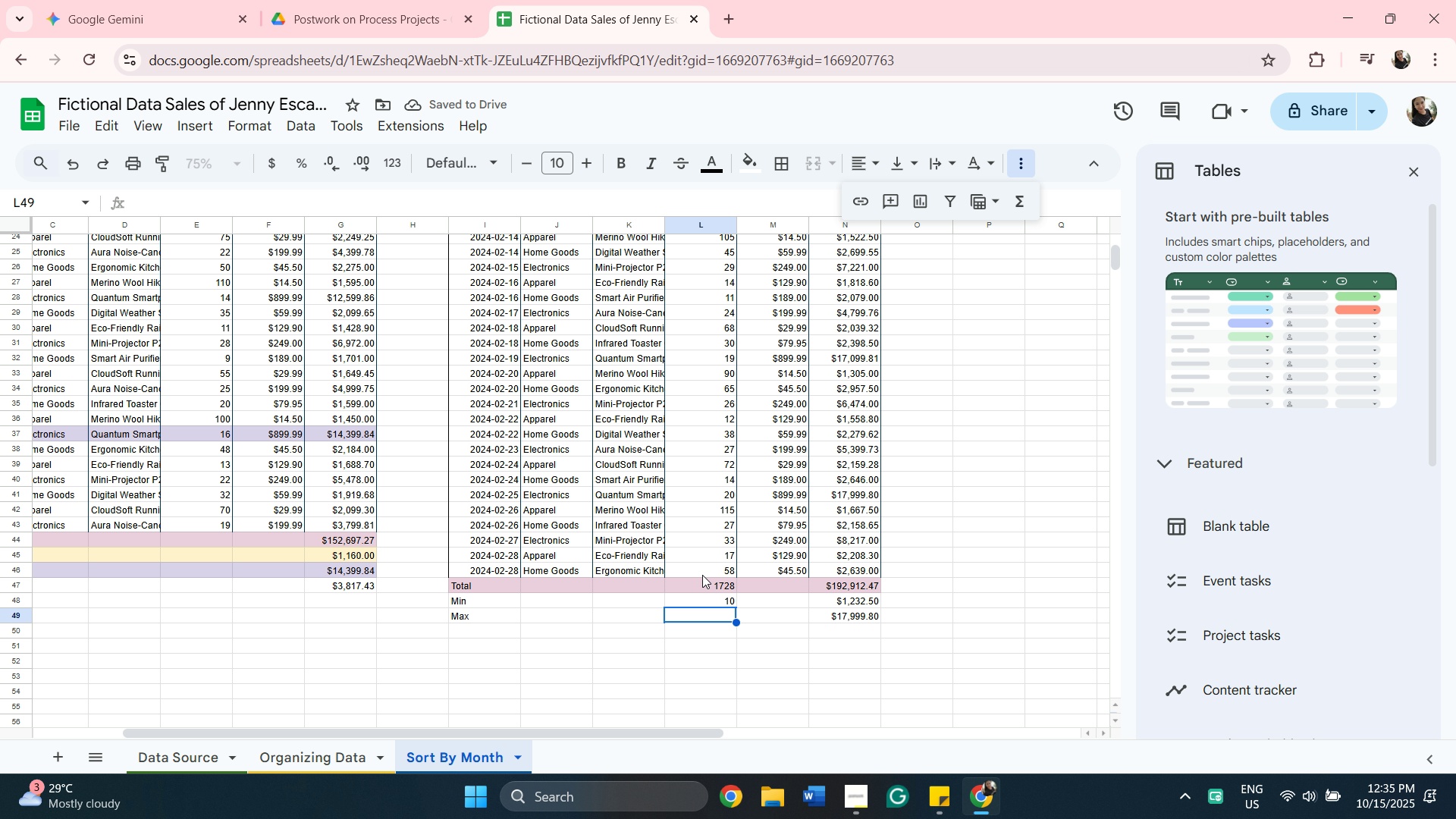 
key(Equal)
 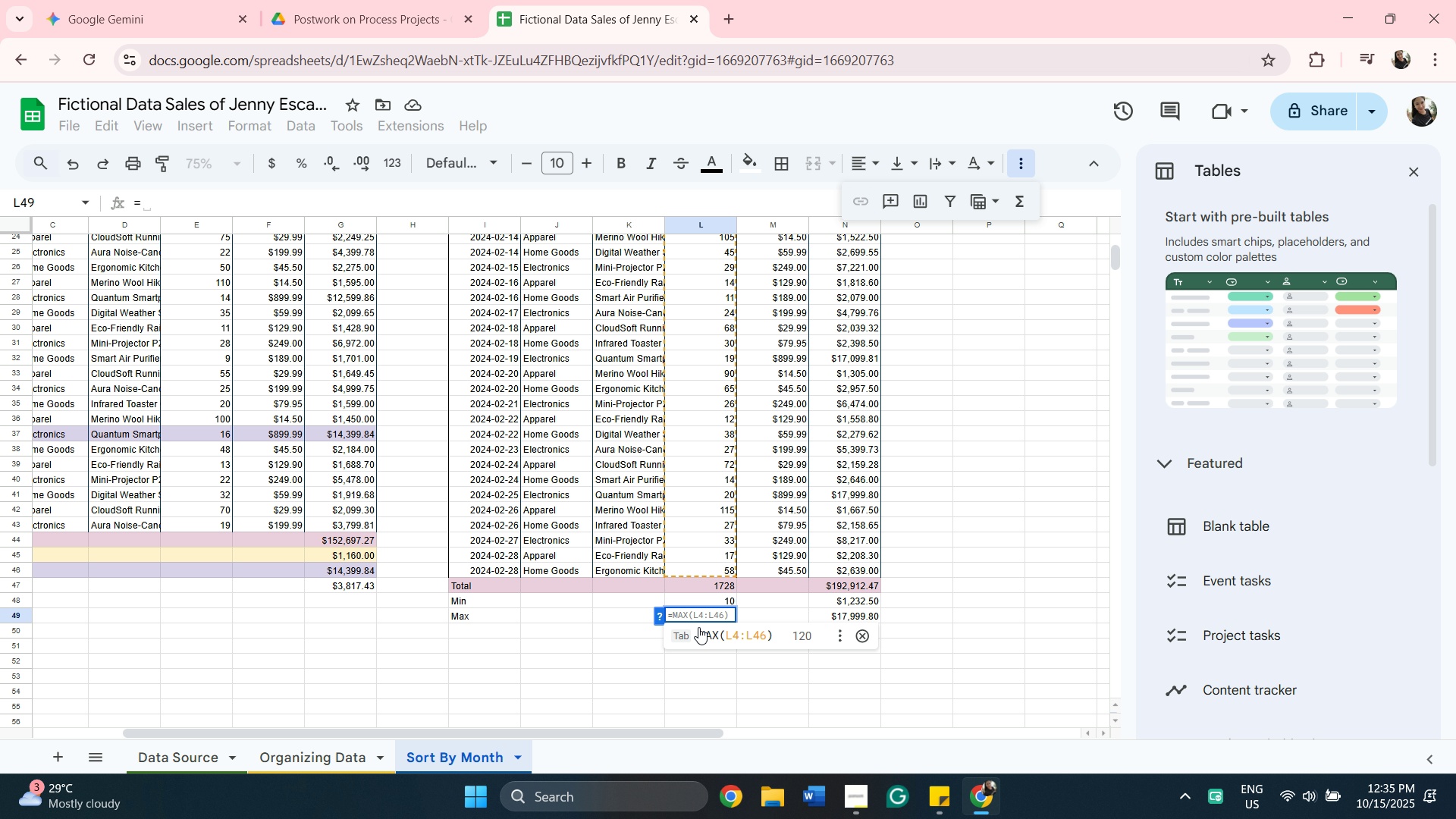 
left_click([709, 635])
 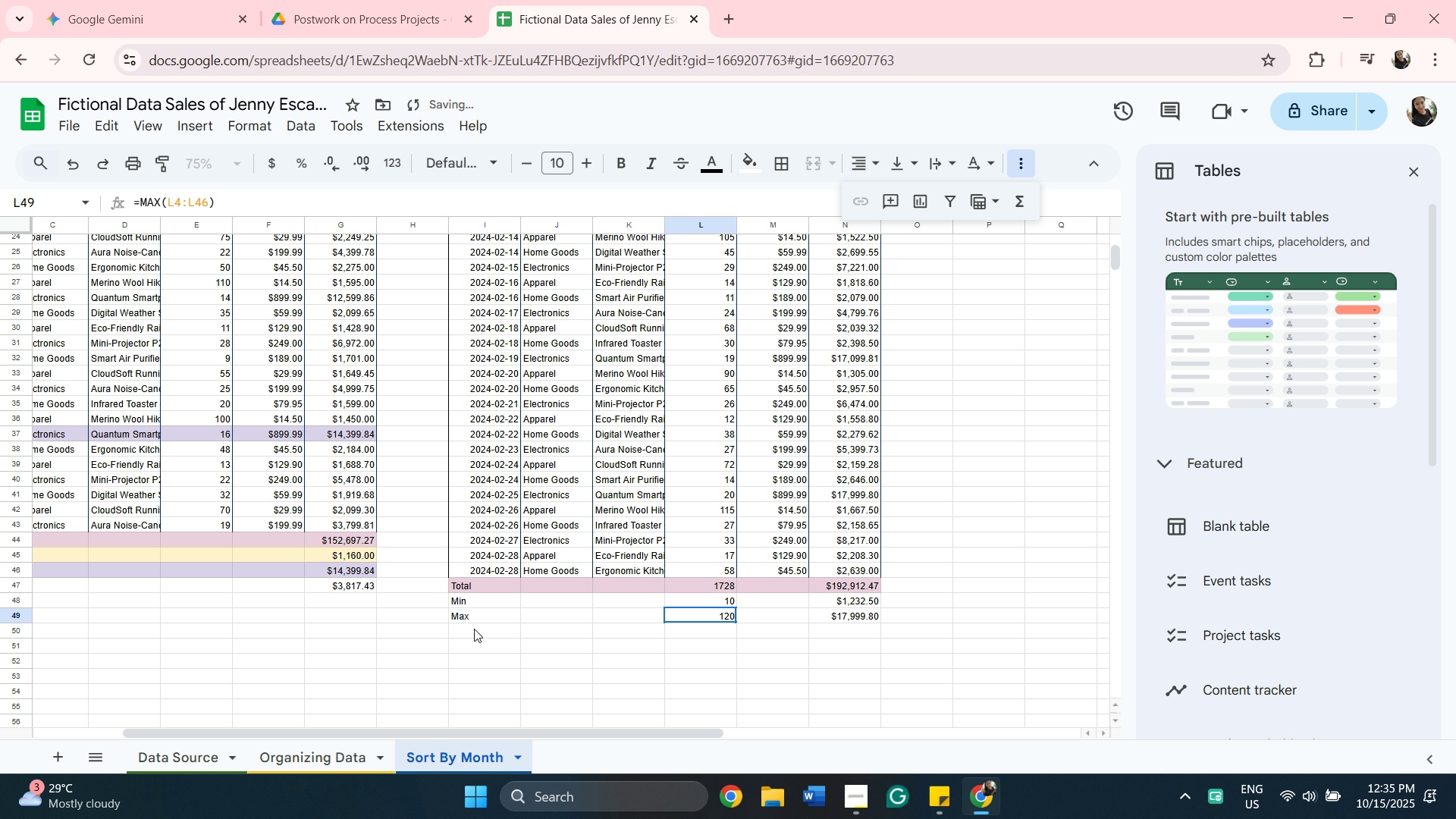 
left_click([474, 630])
 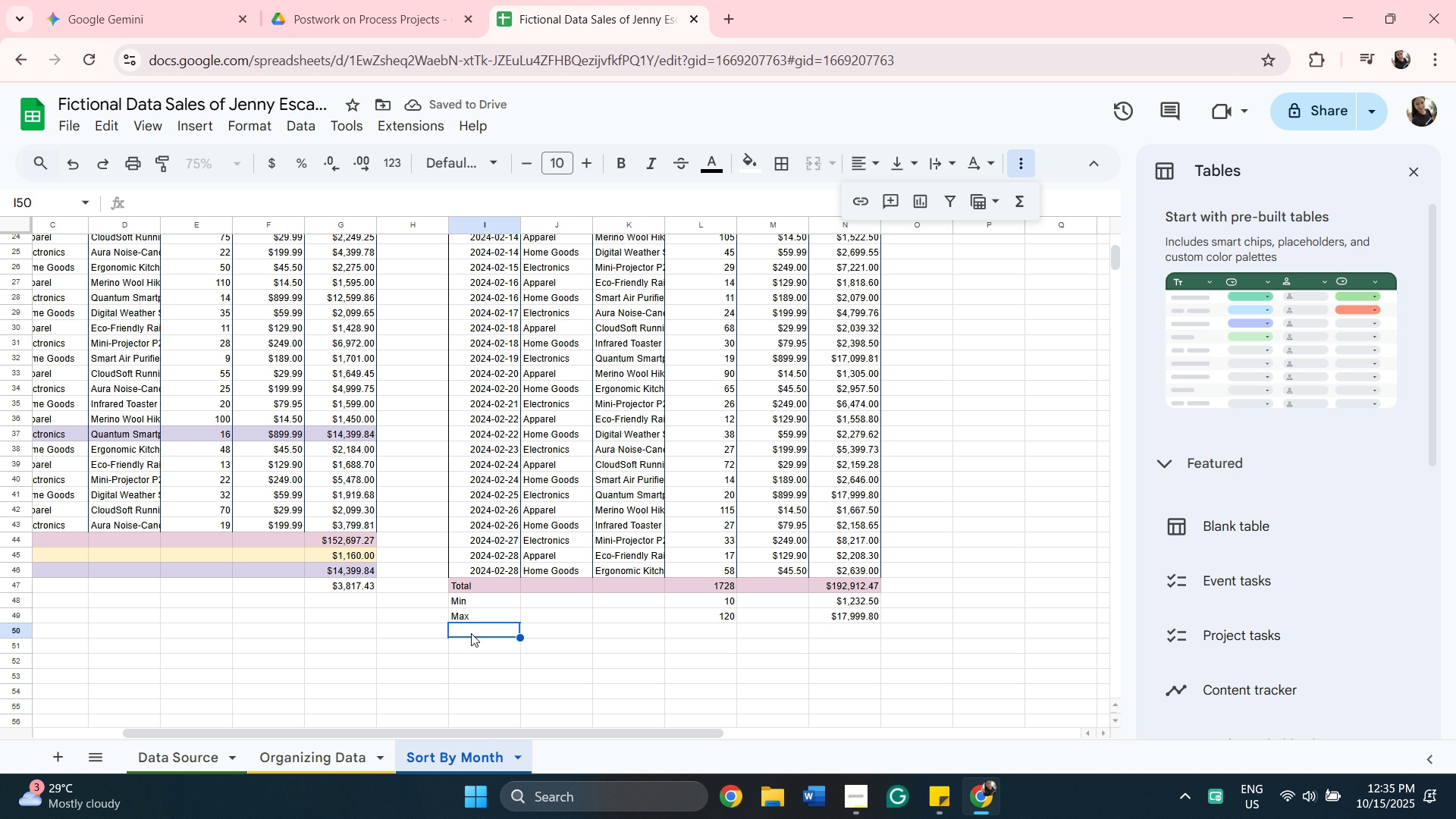 
type(Averrage)
 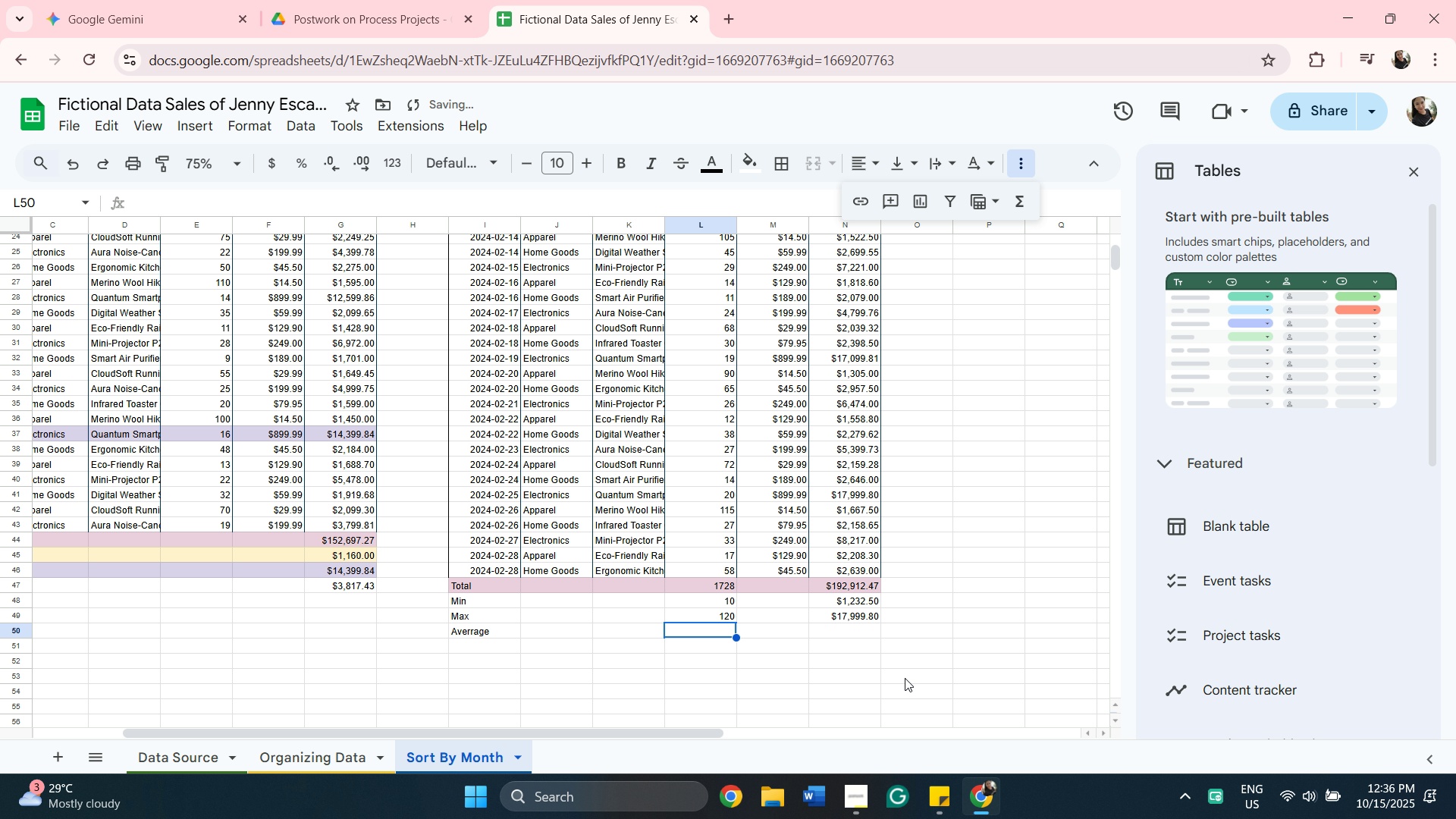 
wait(6.35)
 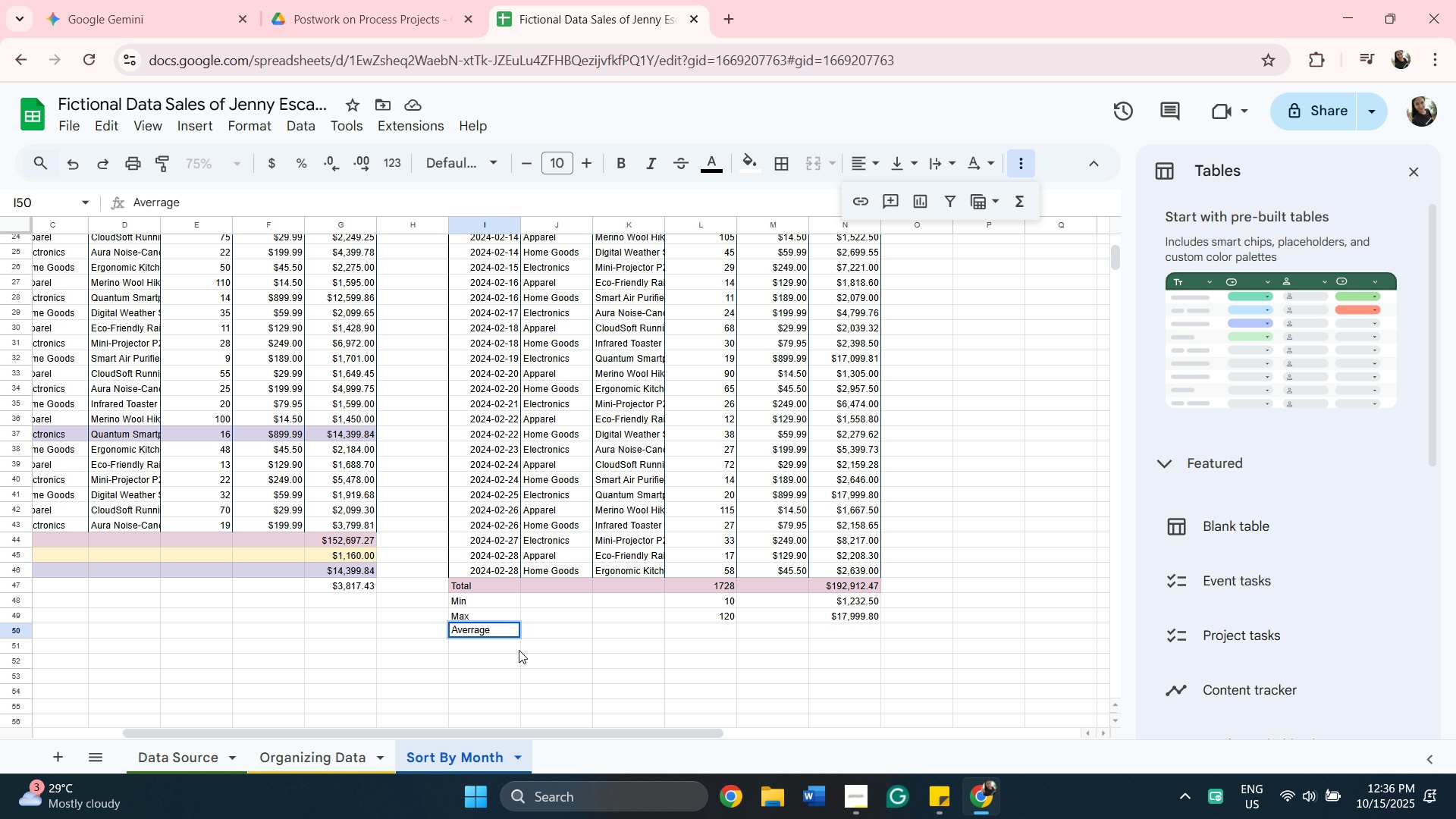 
key(Equal)
 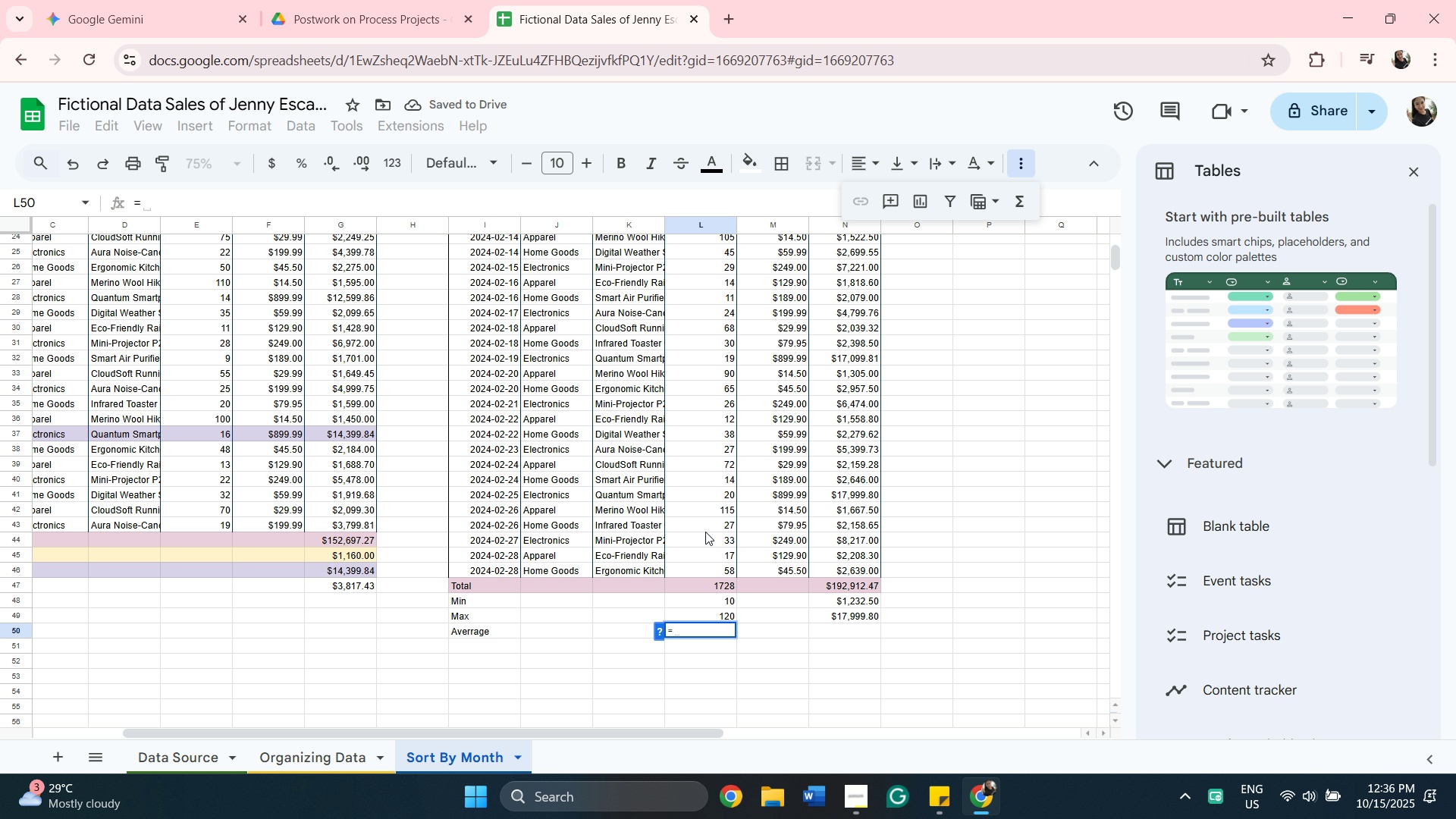 
key(A)
 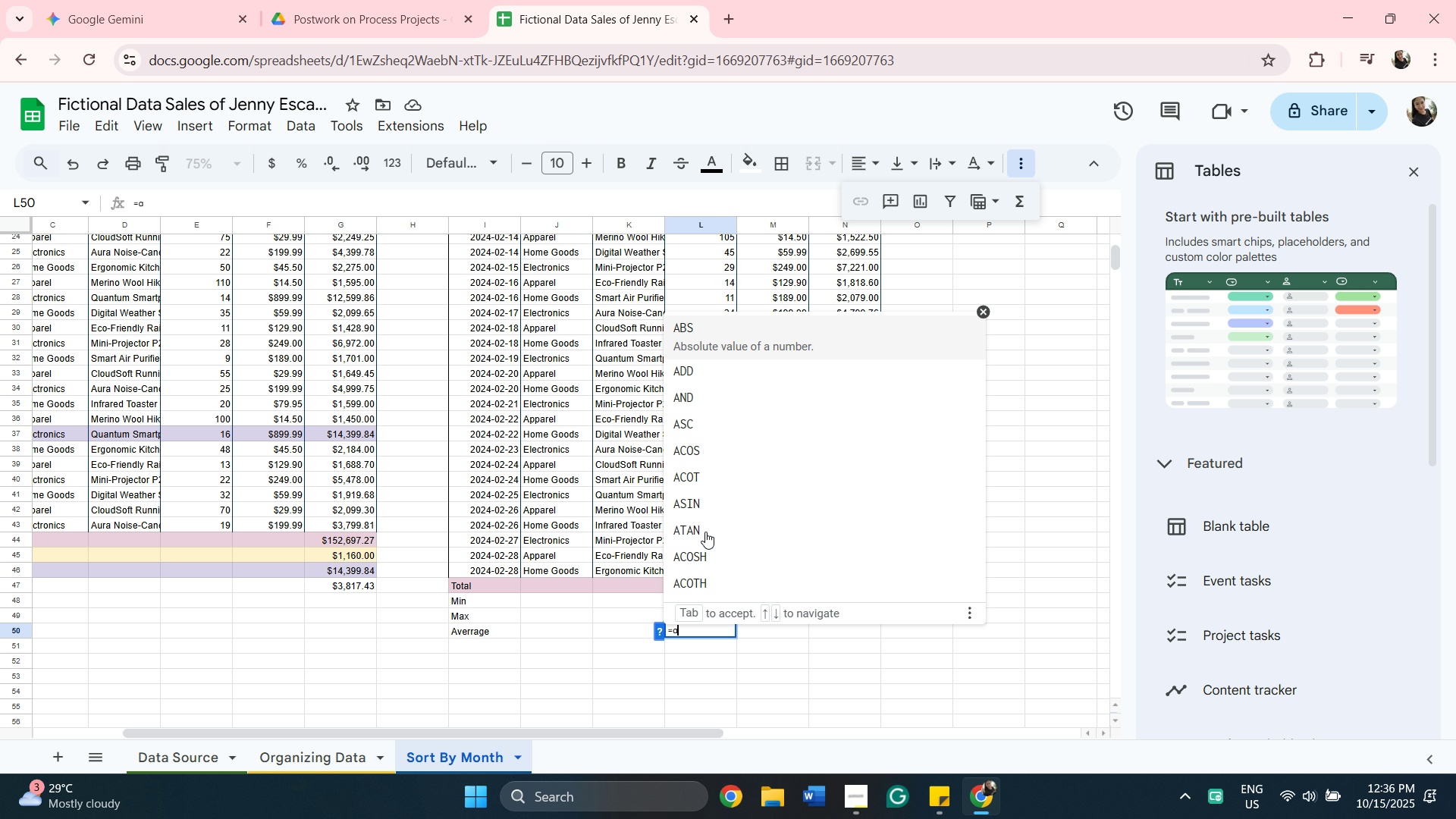 
key(Backspace)
 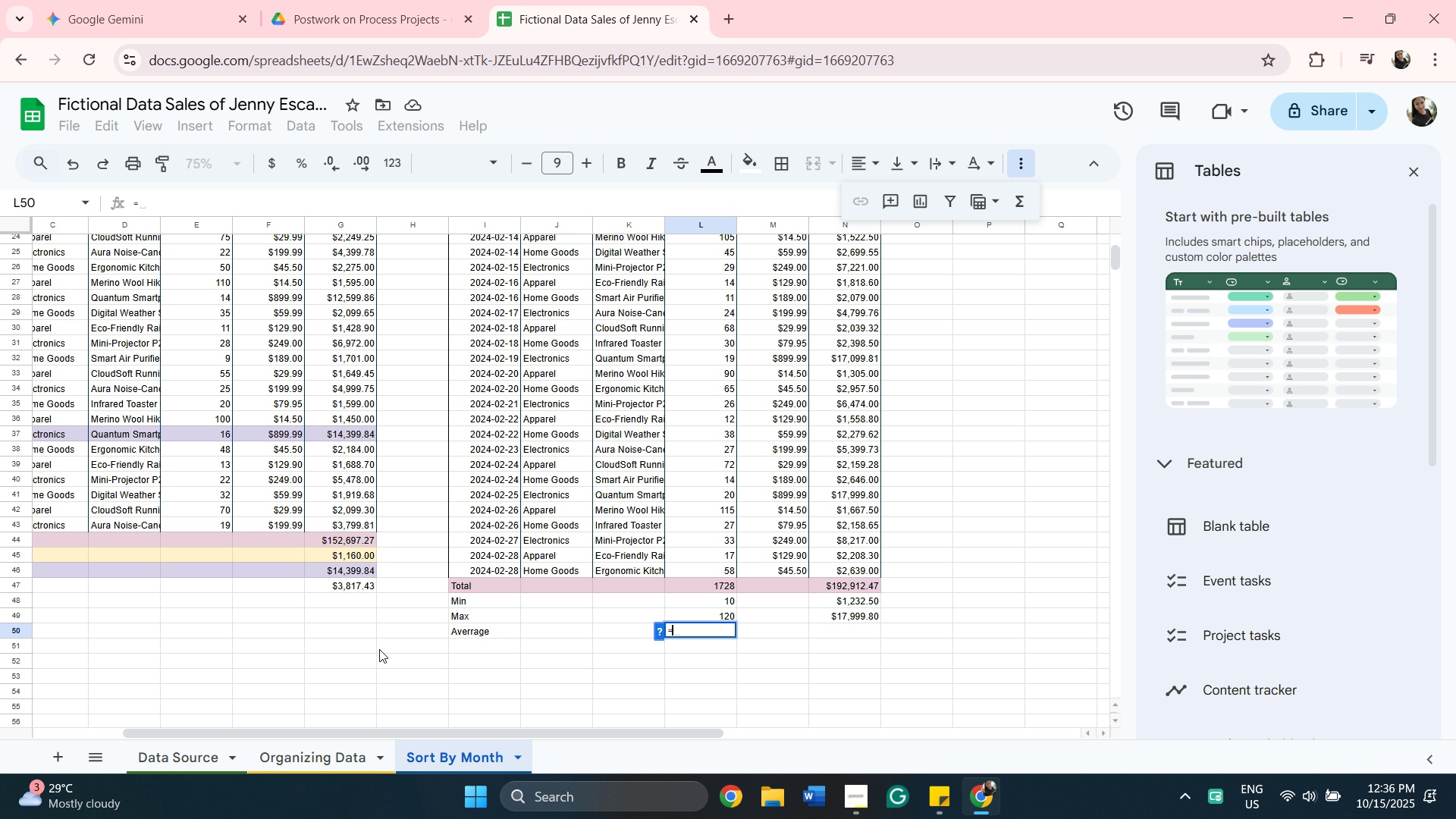 
mouse_move([479, 631])
 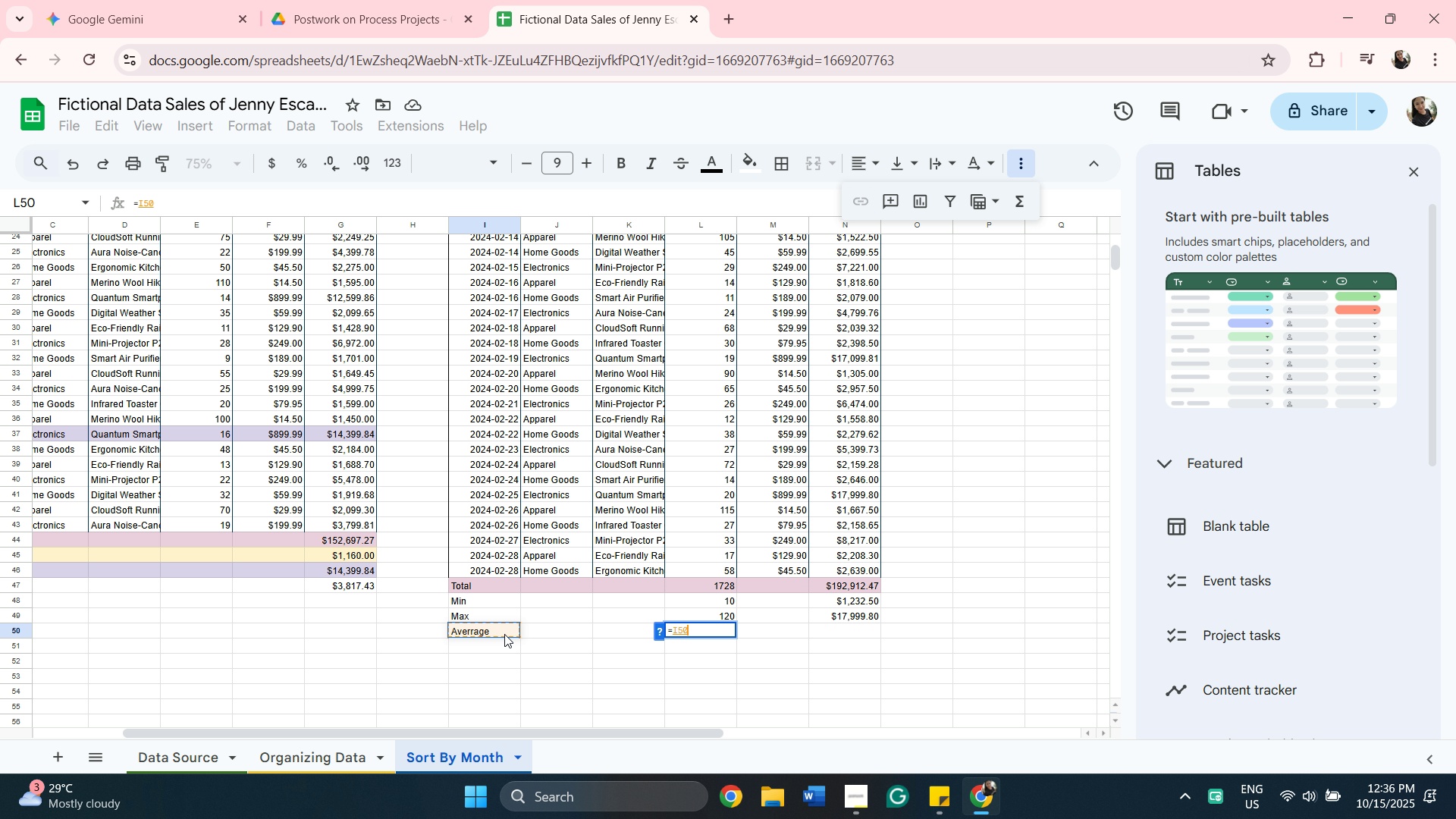 
double_click([504, 634])
 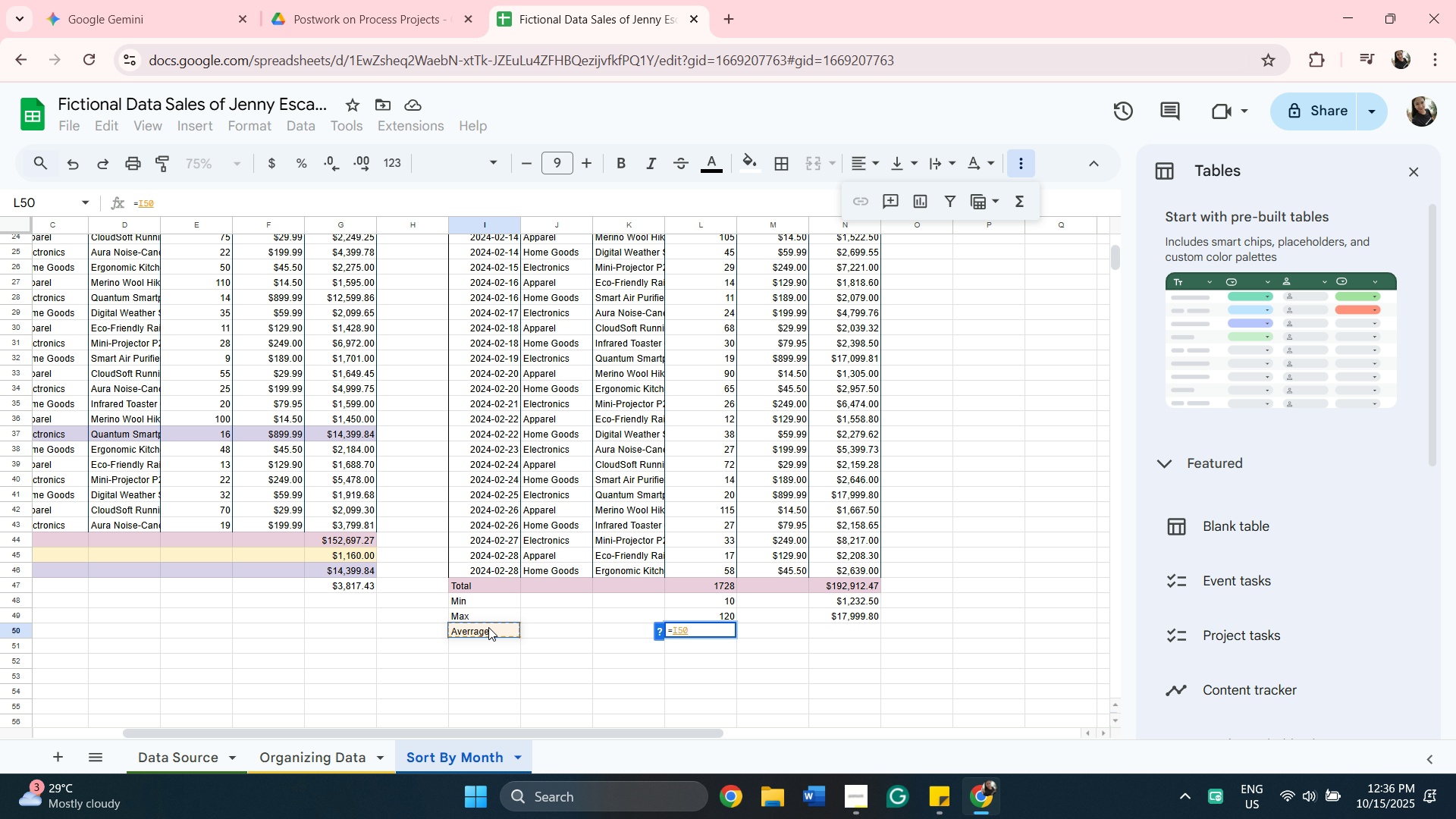 
key(Shift+ShiftLeft)
 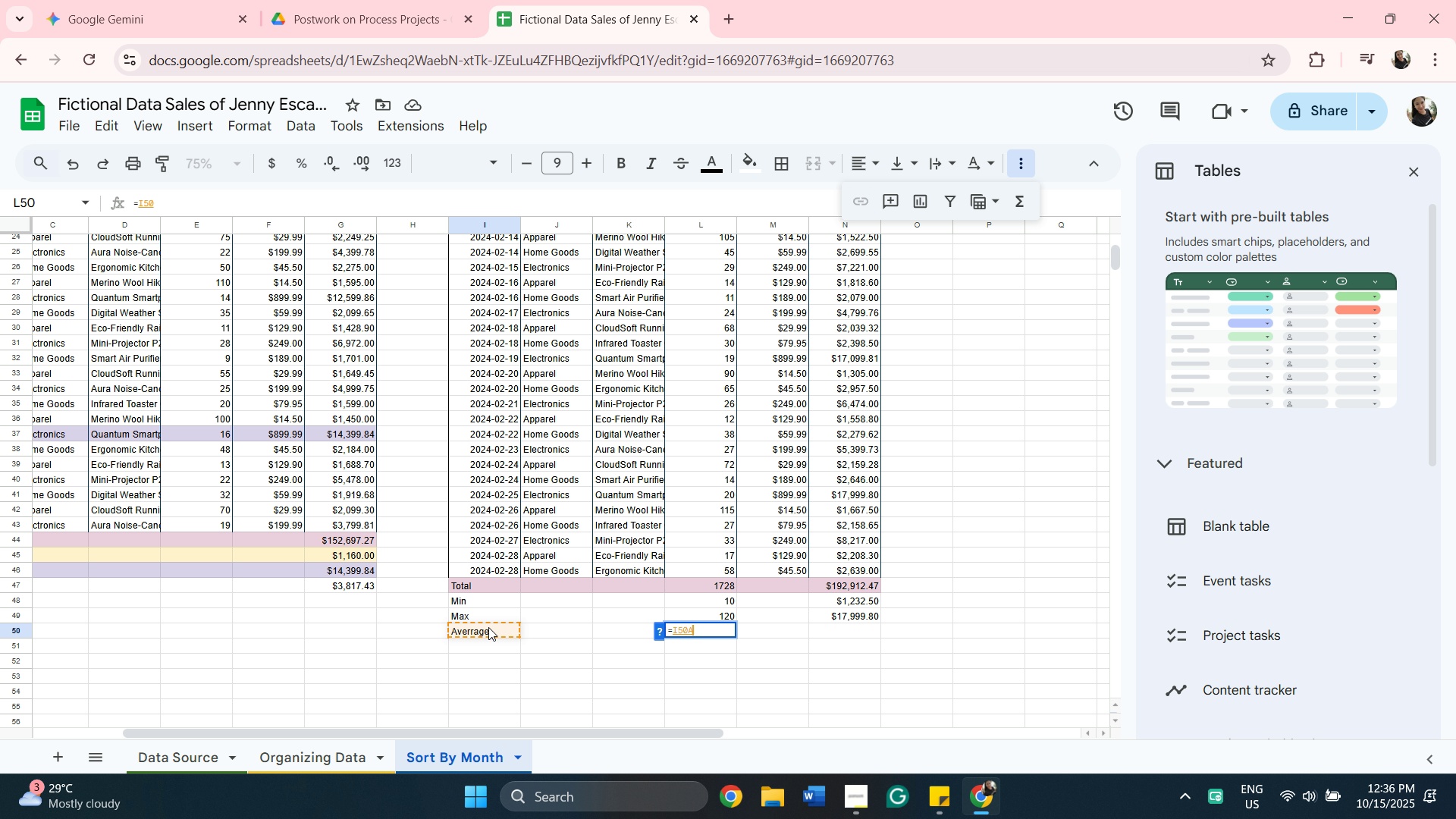 
key(Shift+A)
 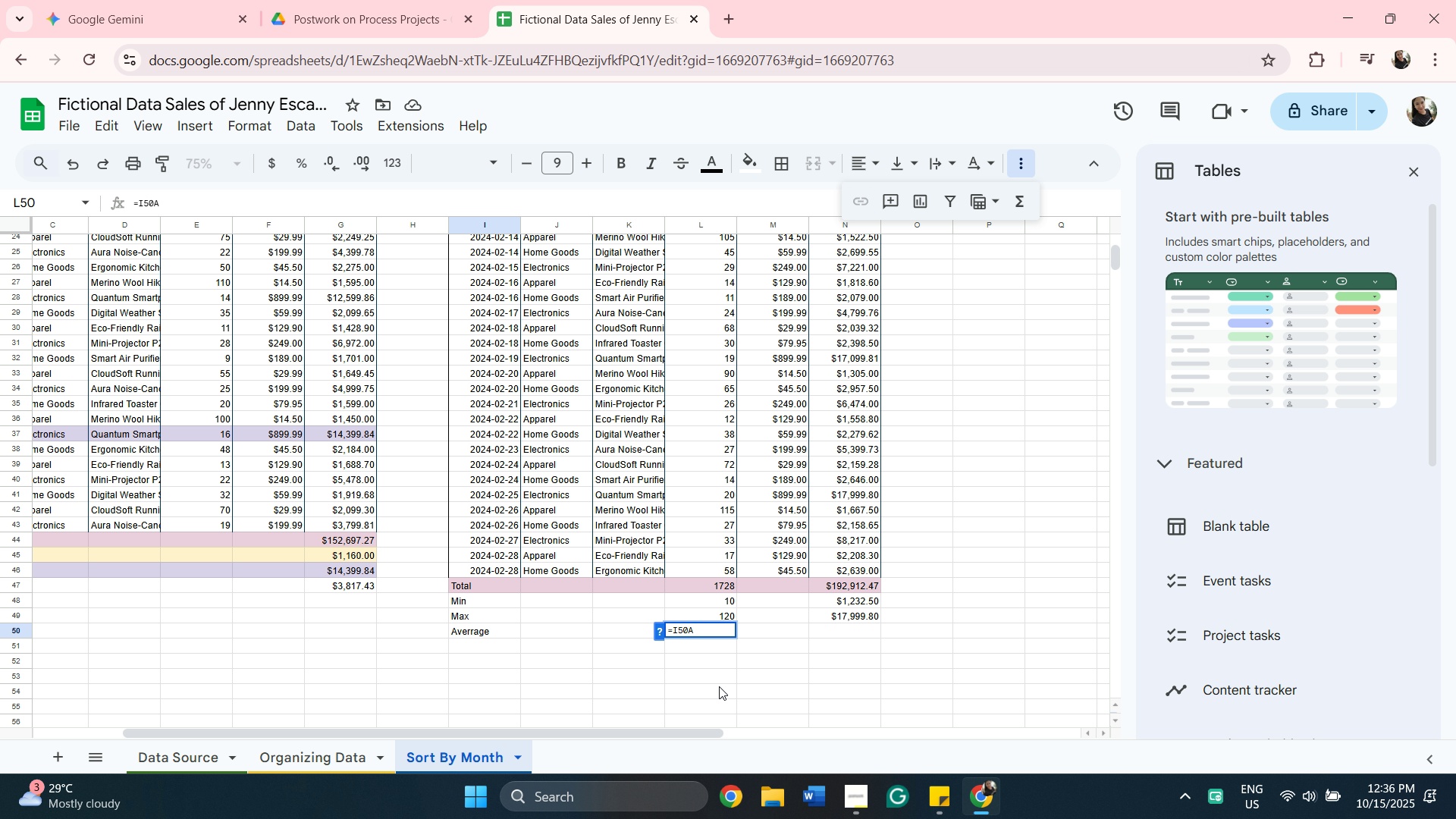 
key(Backspace)
 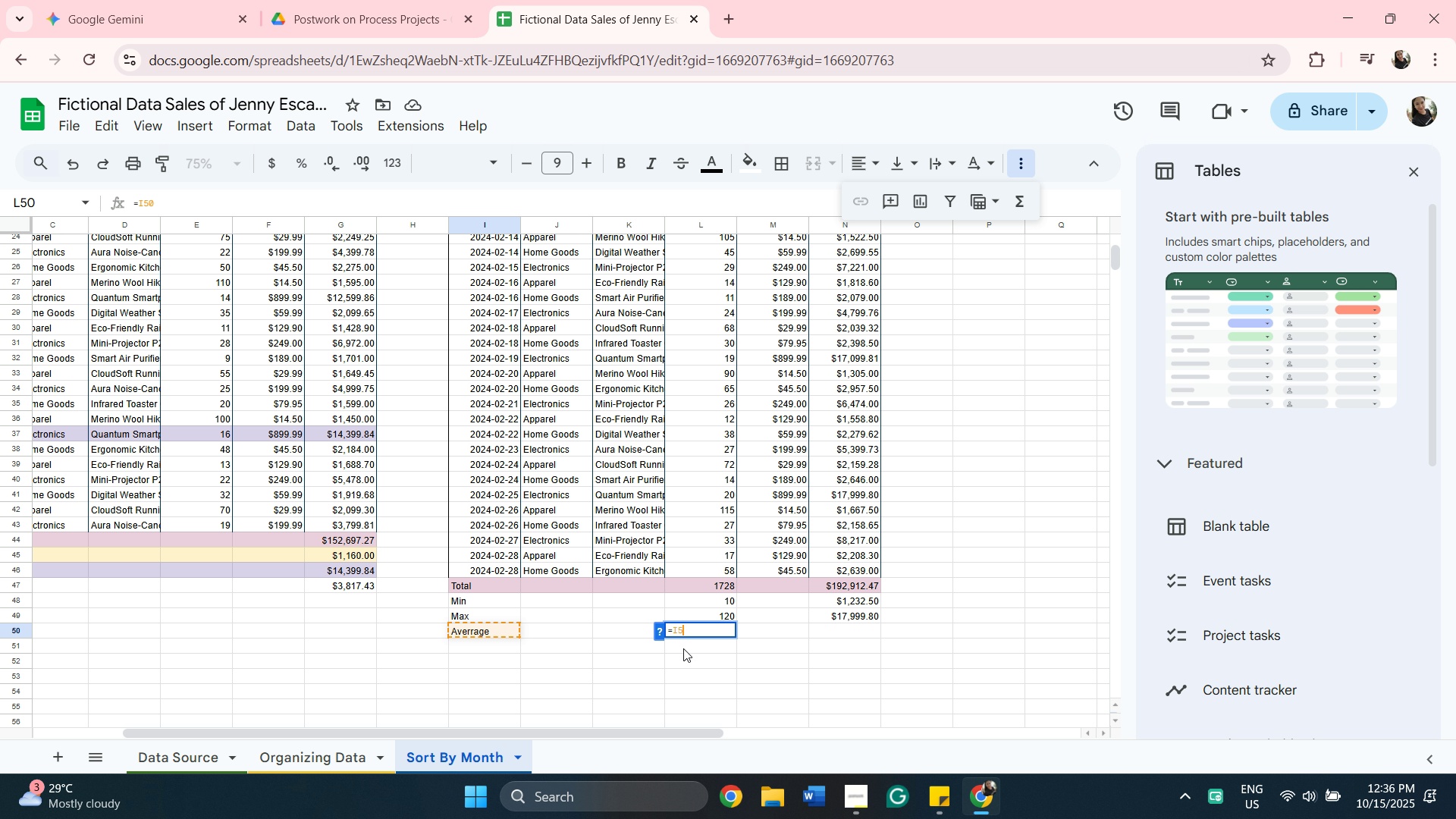 
key(Backspace)
 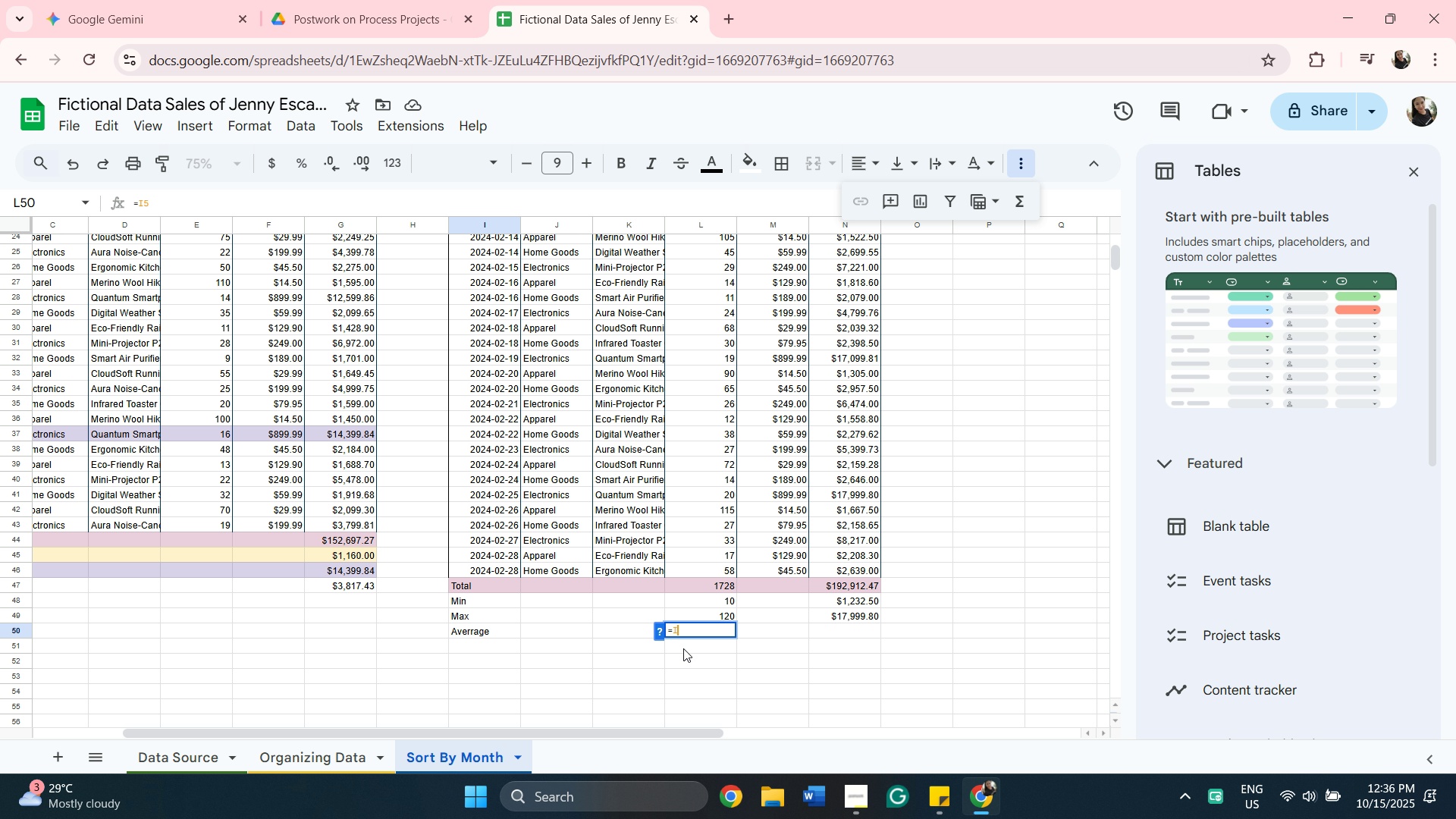 
key(Backspace)
 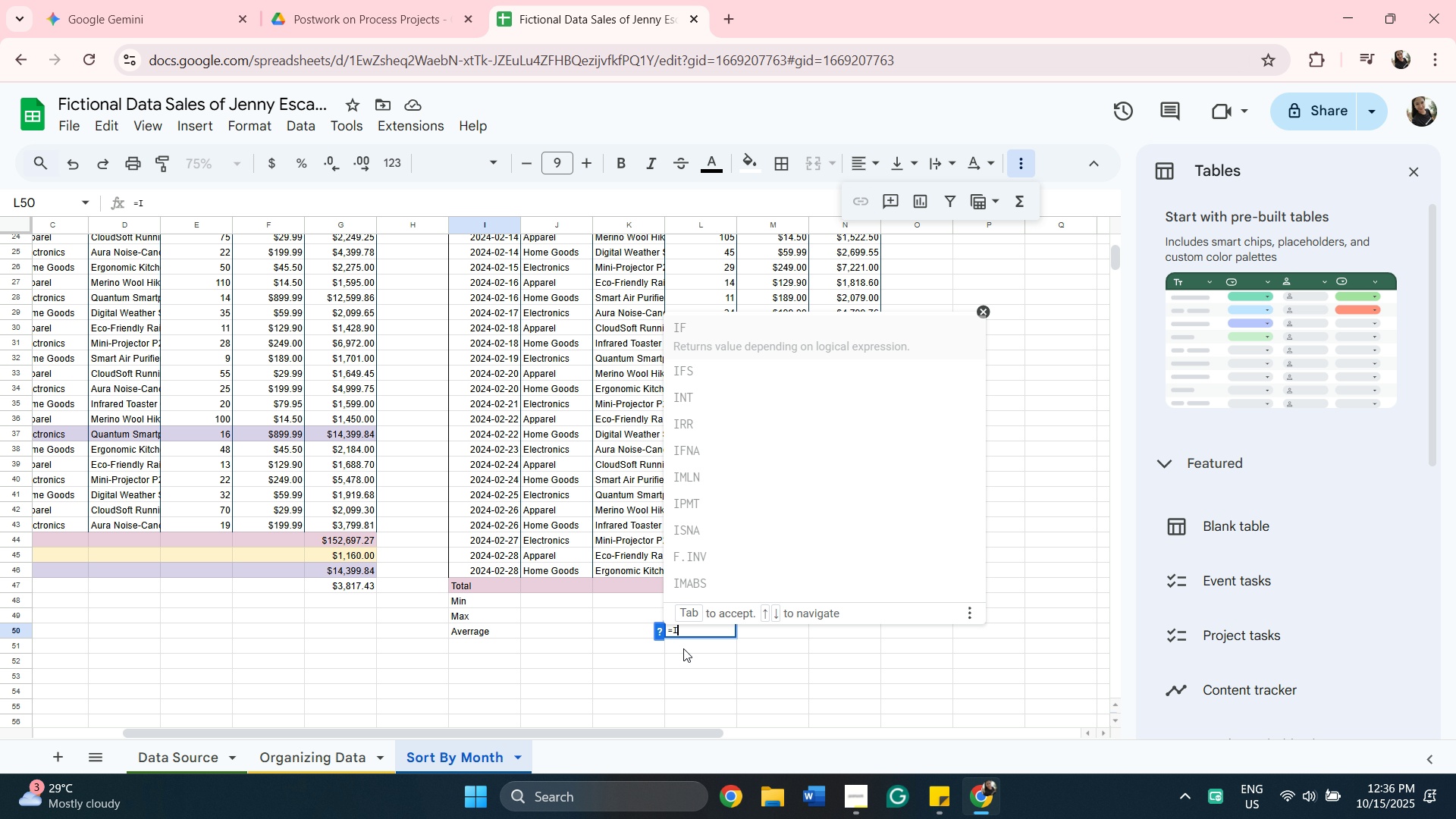 
key(Backspace)
 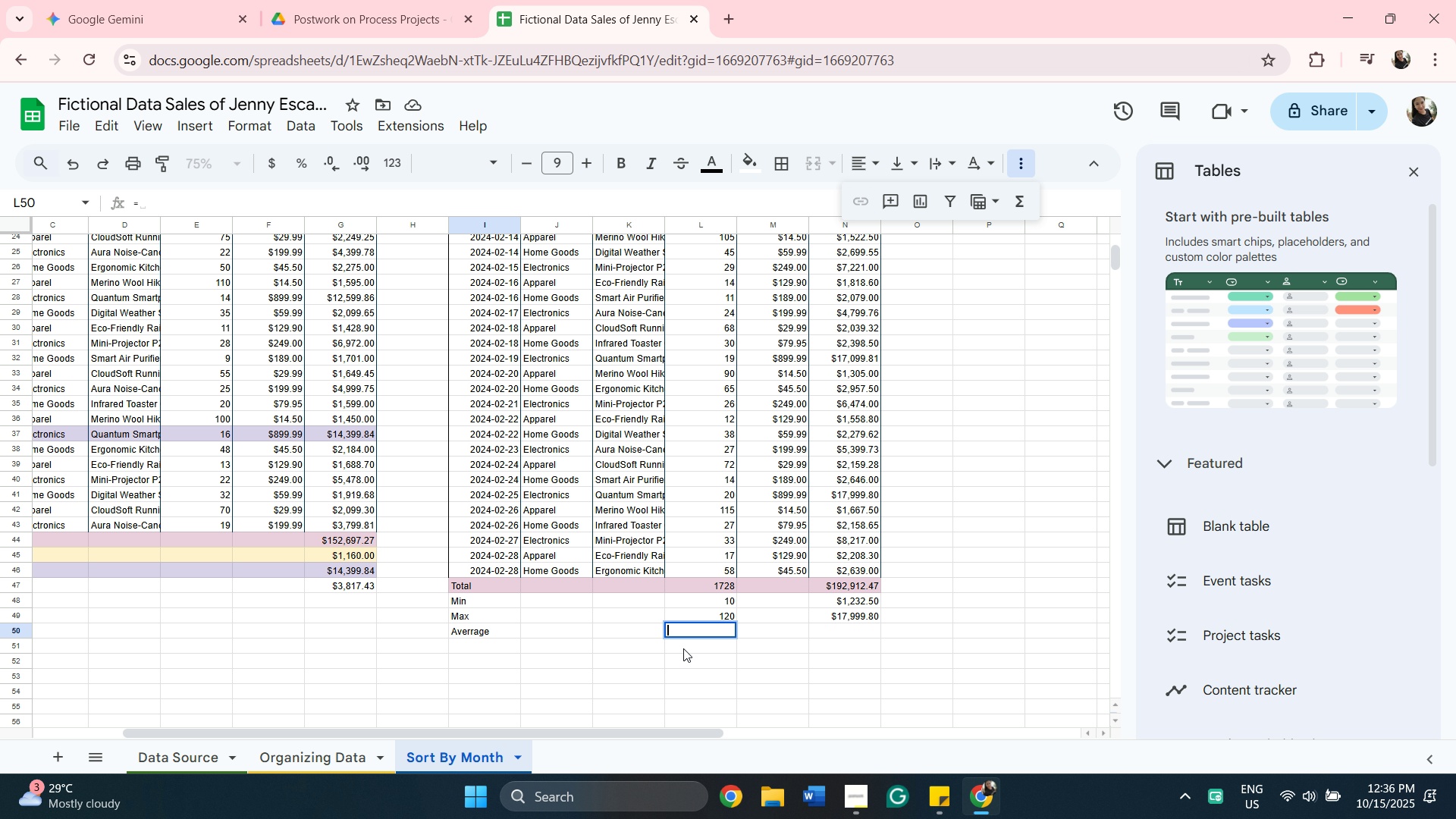 
key(Backspace)
 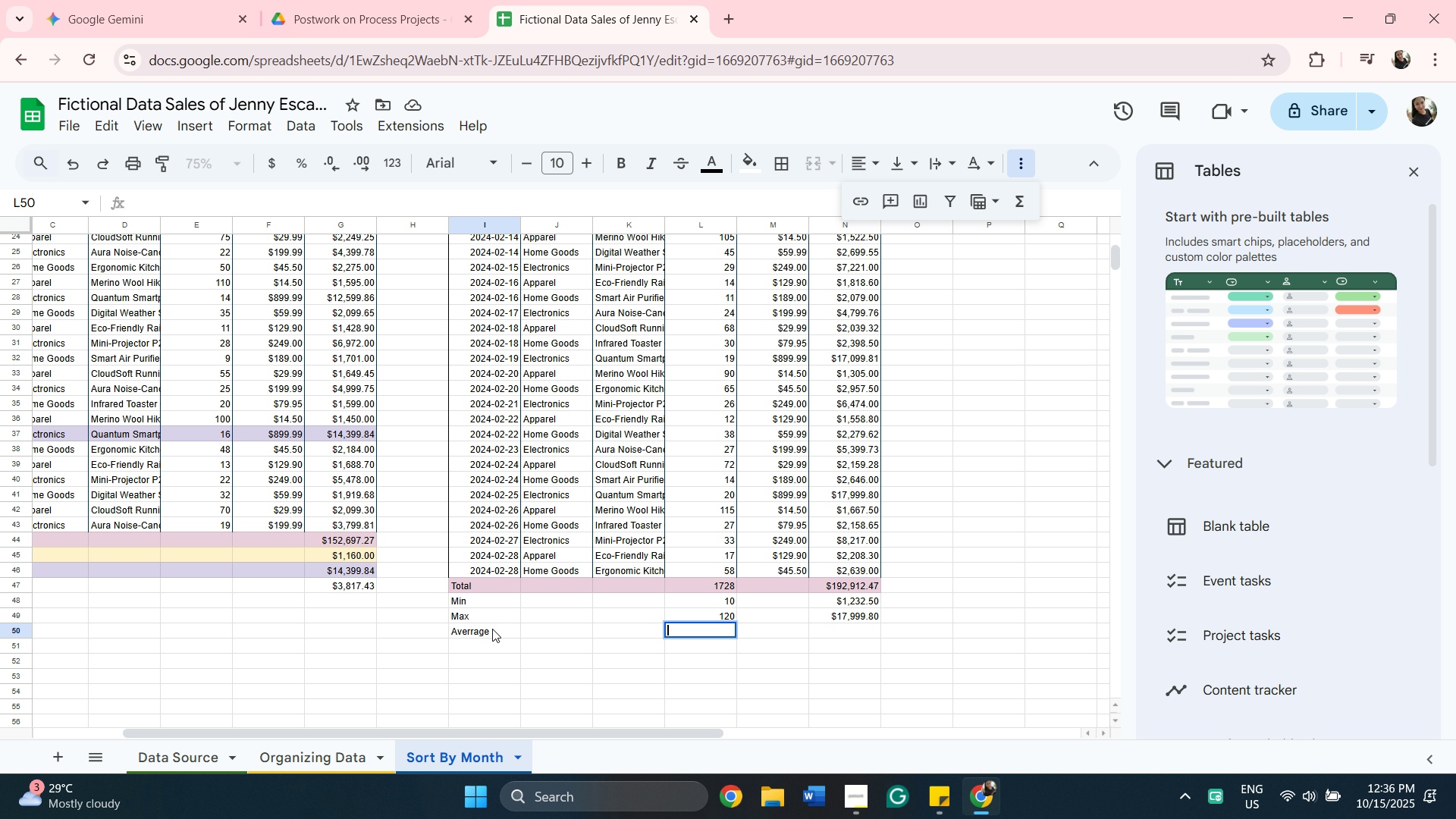 
left_click([492, 629])
 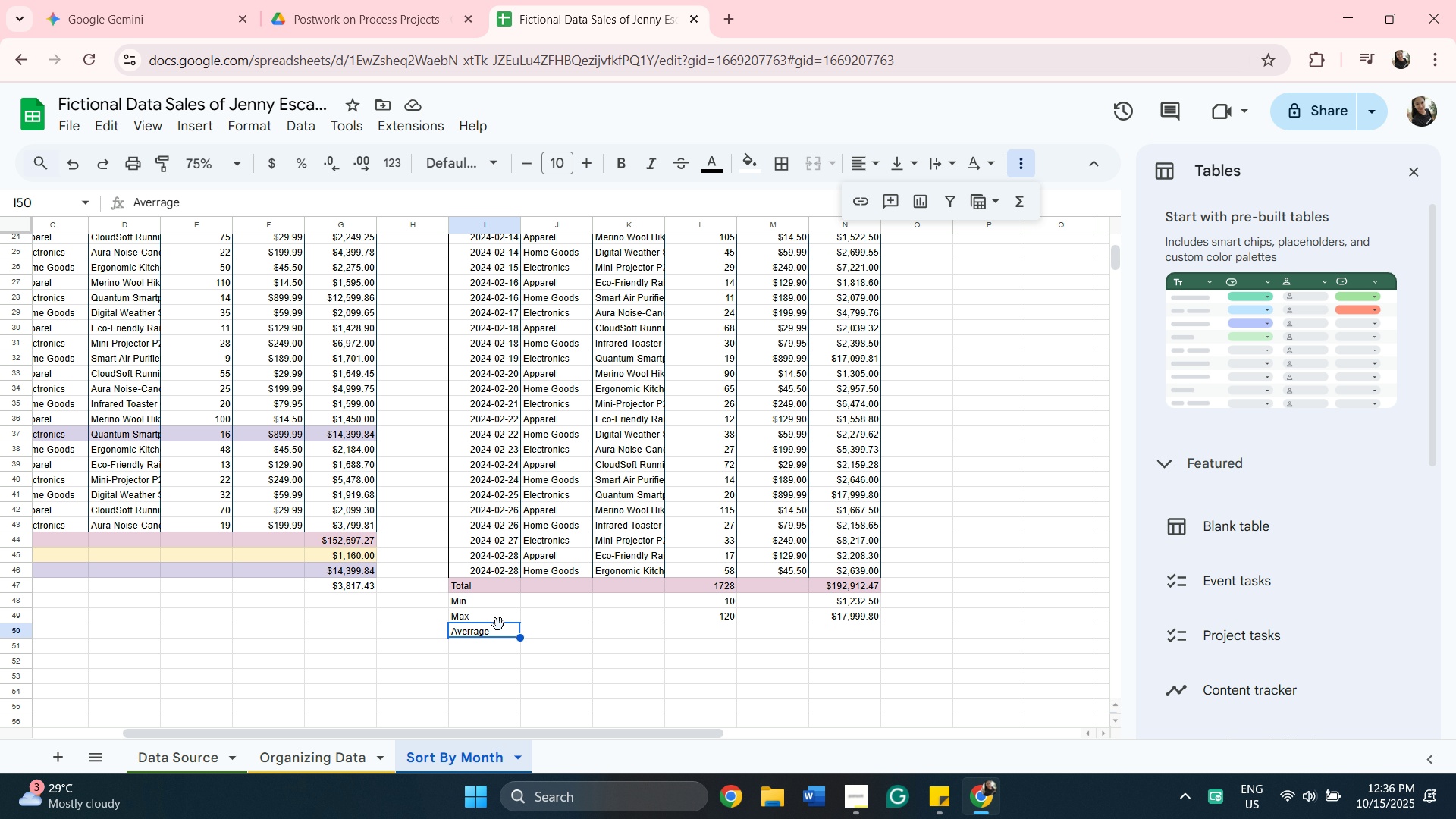 
type(Average)
 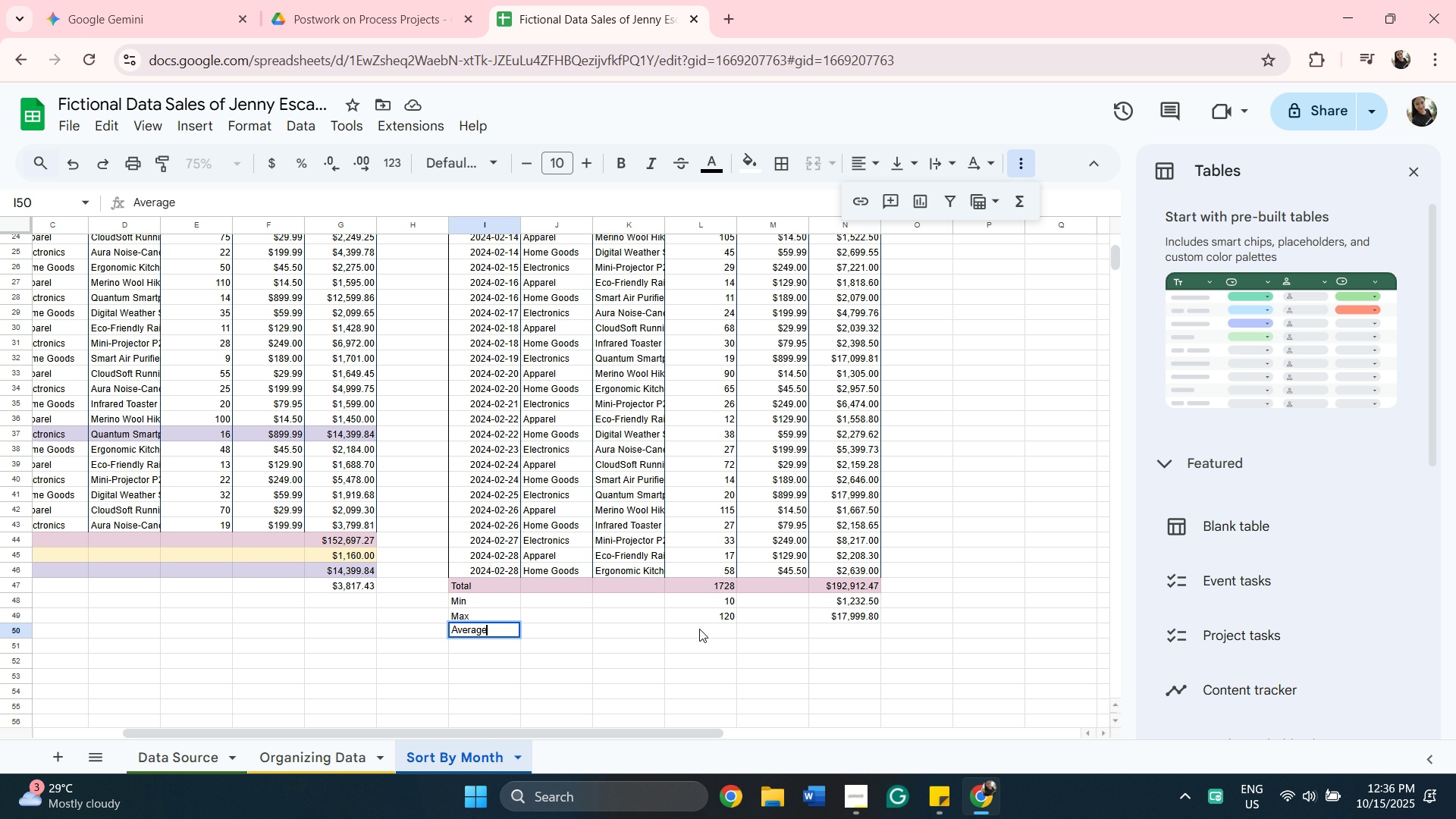 
left_click([700, 629])
 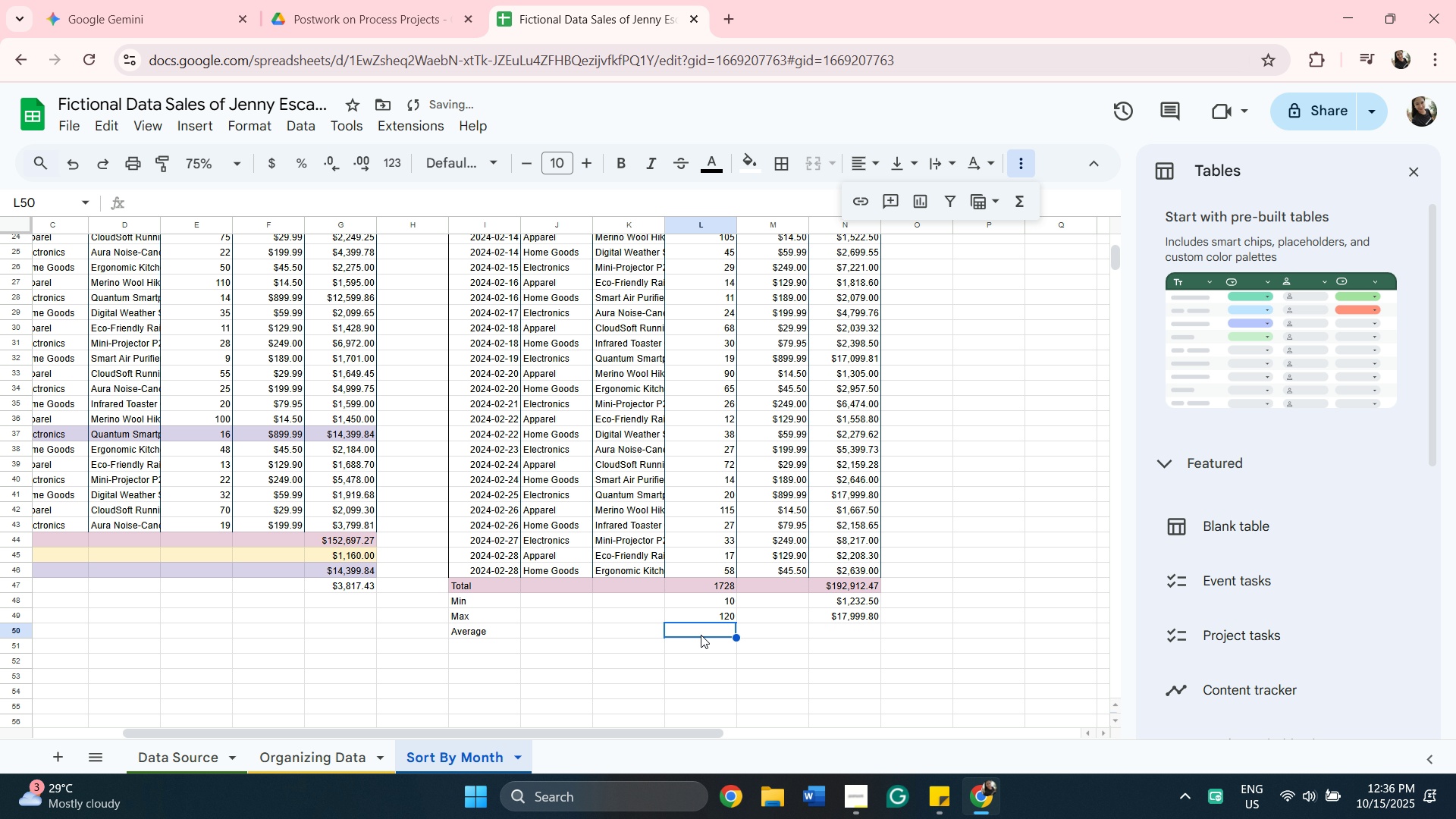 
key(Equal)
 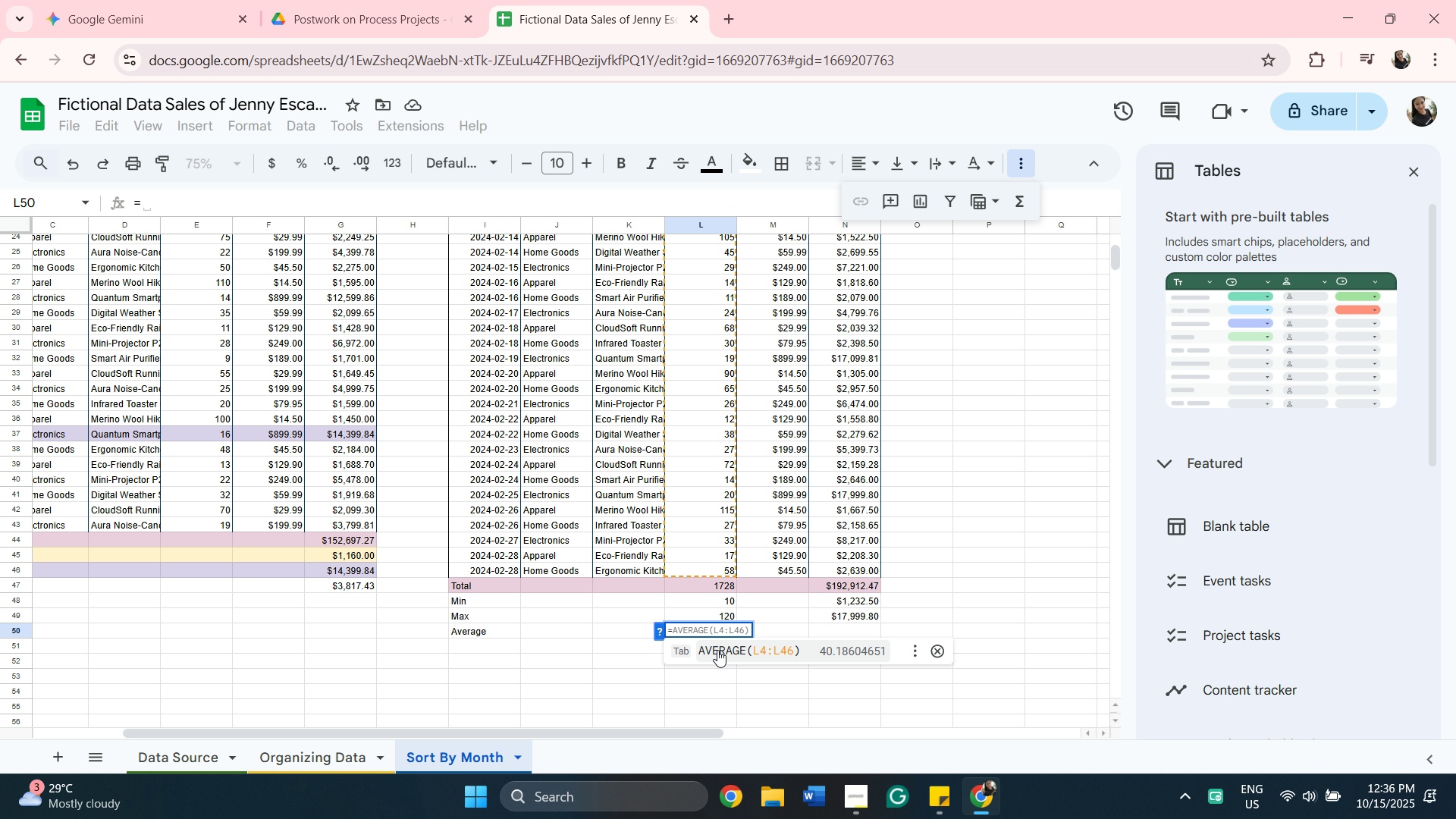 
left_click([717, 650])
 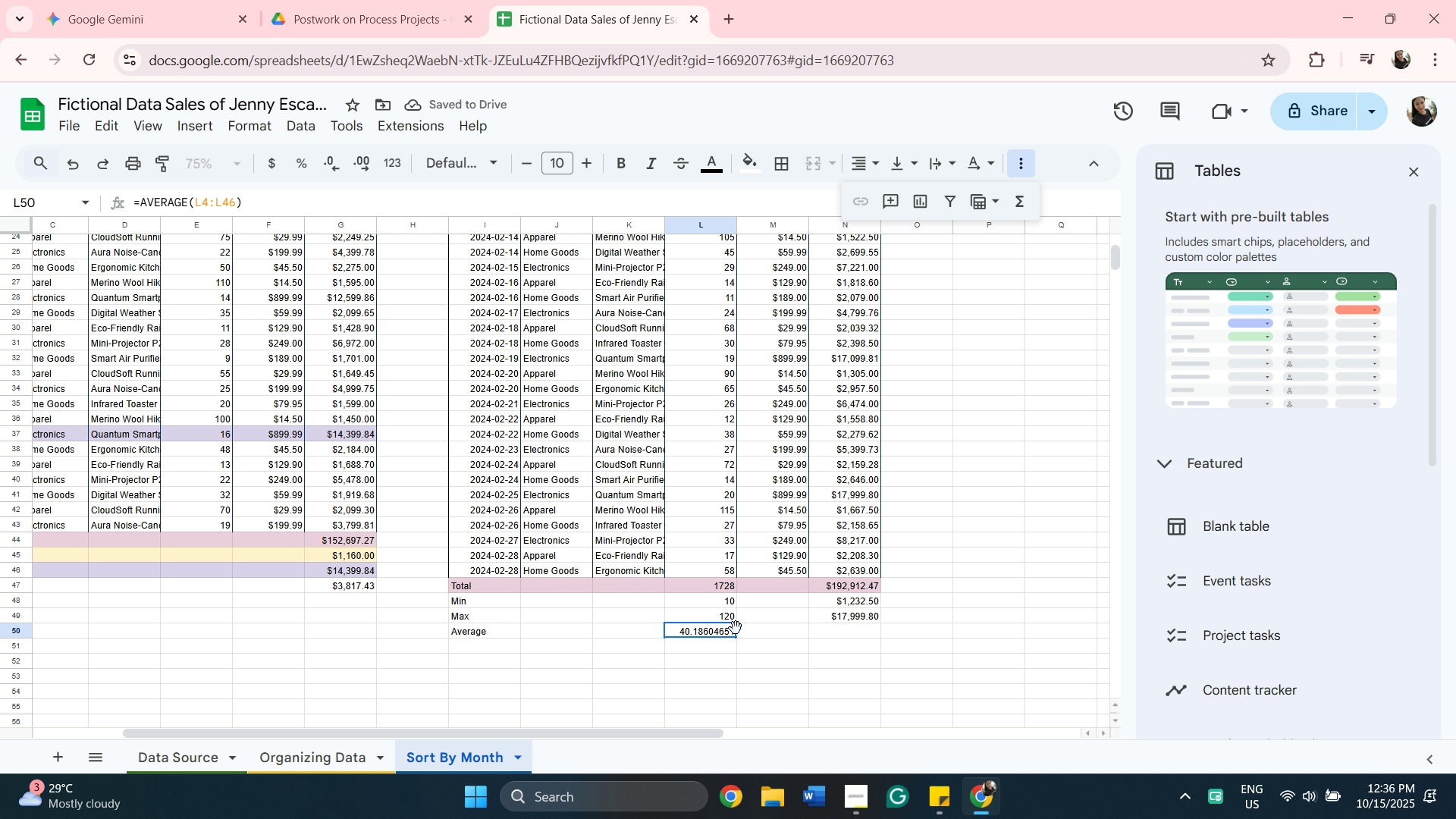 
scroll: coordinate [764, 642], scroll_direction: up, amount: 3.0
 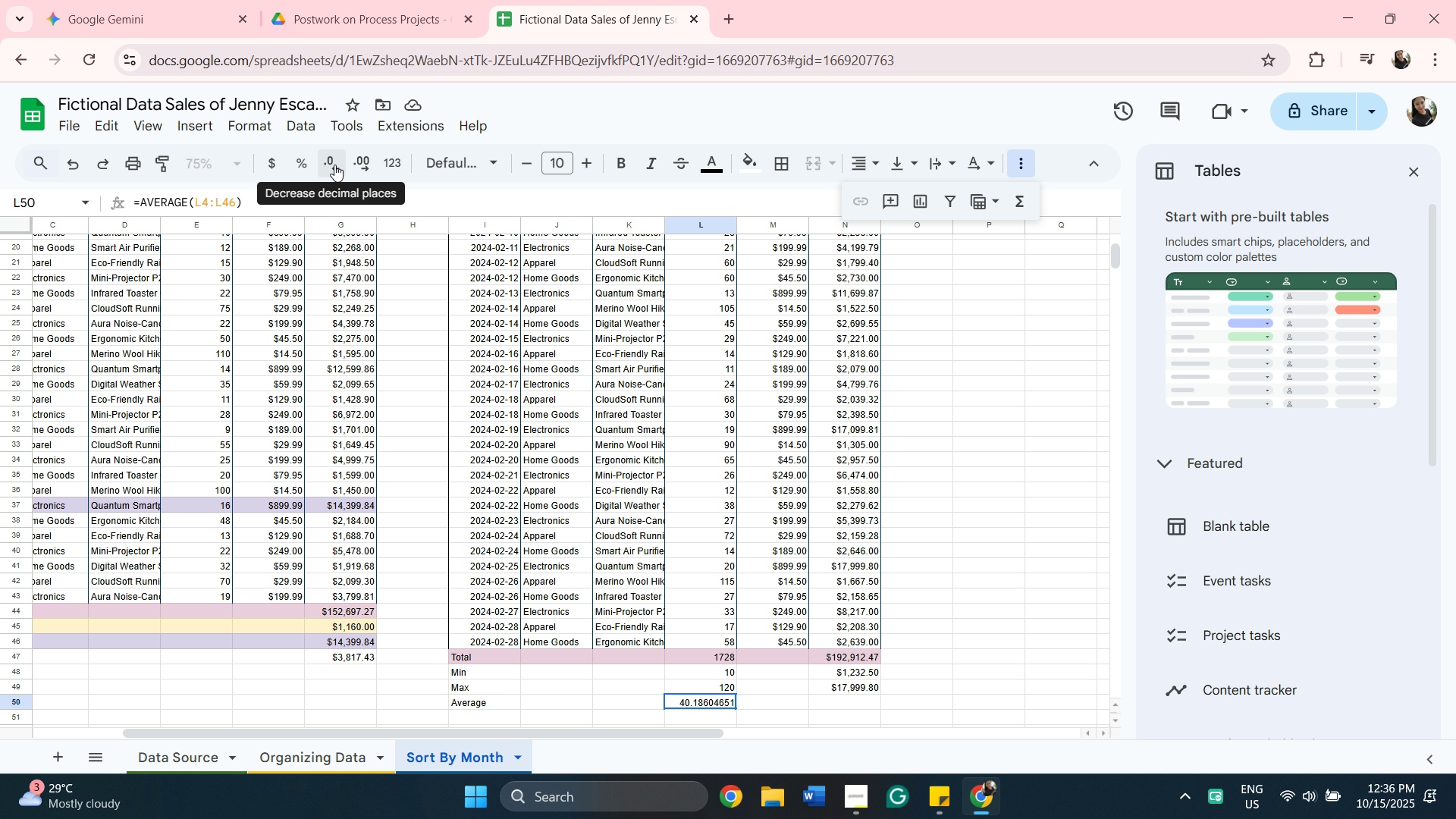 
left_click([334, 163])
 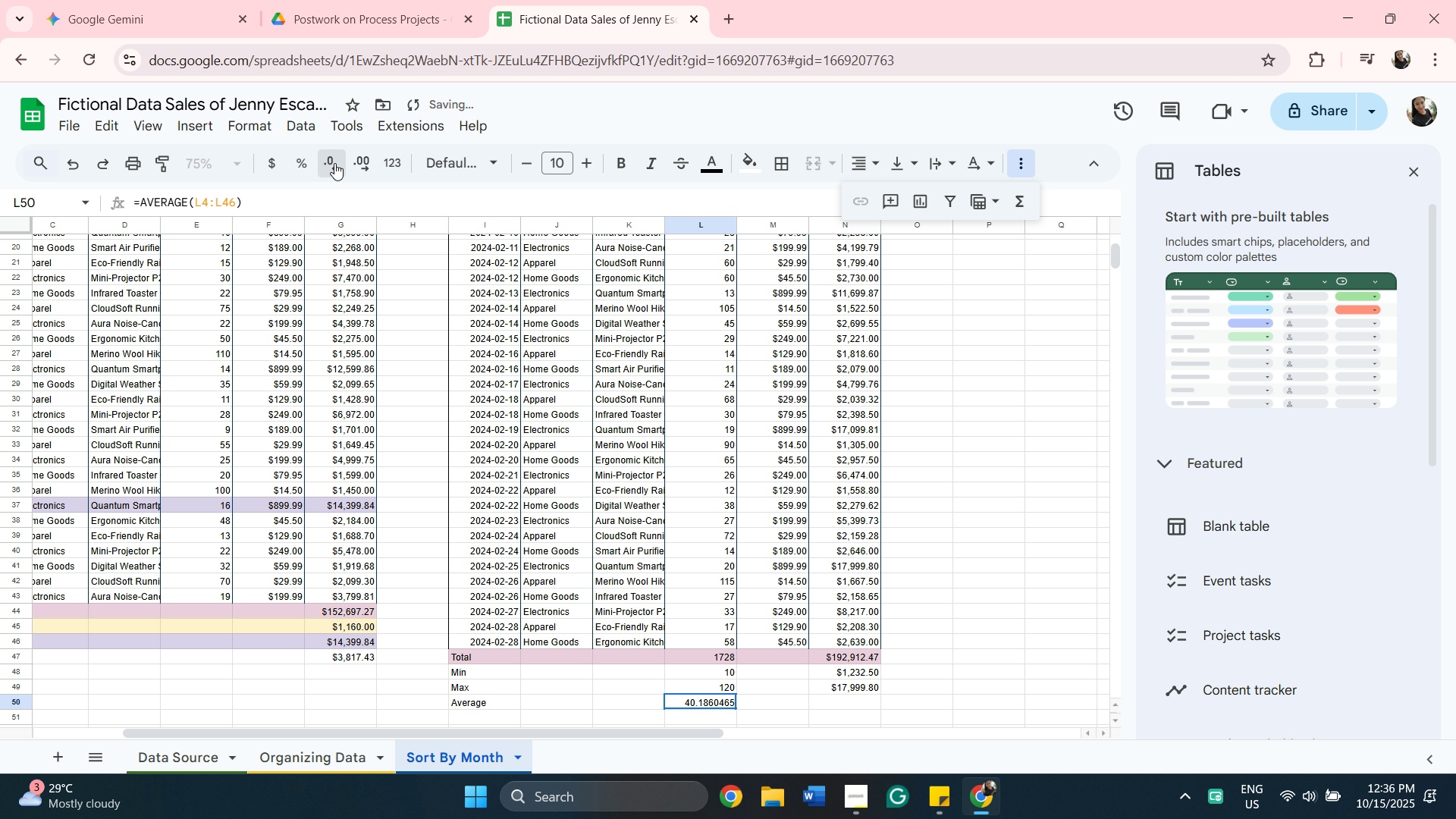 
left_click([334, 163])
 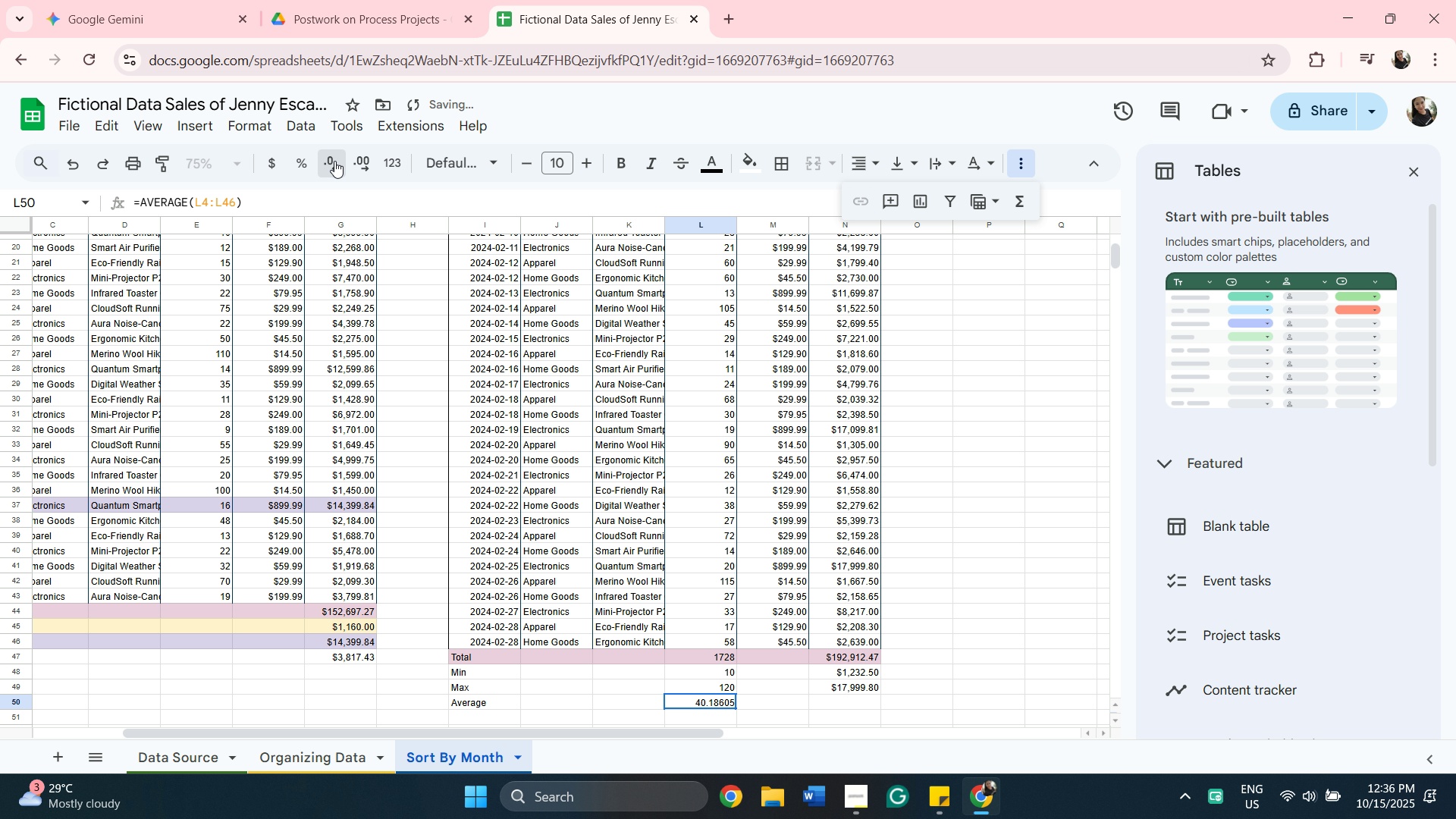 
left_click([334, 161])
 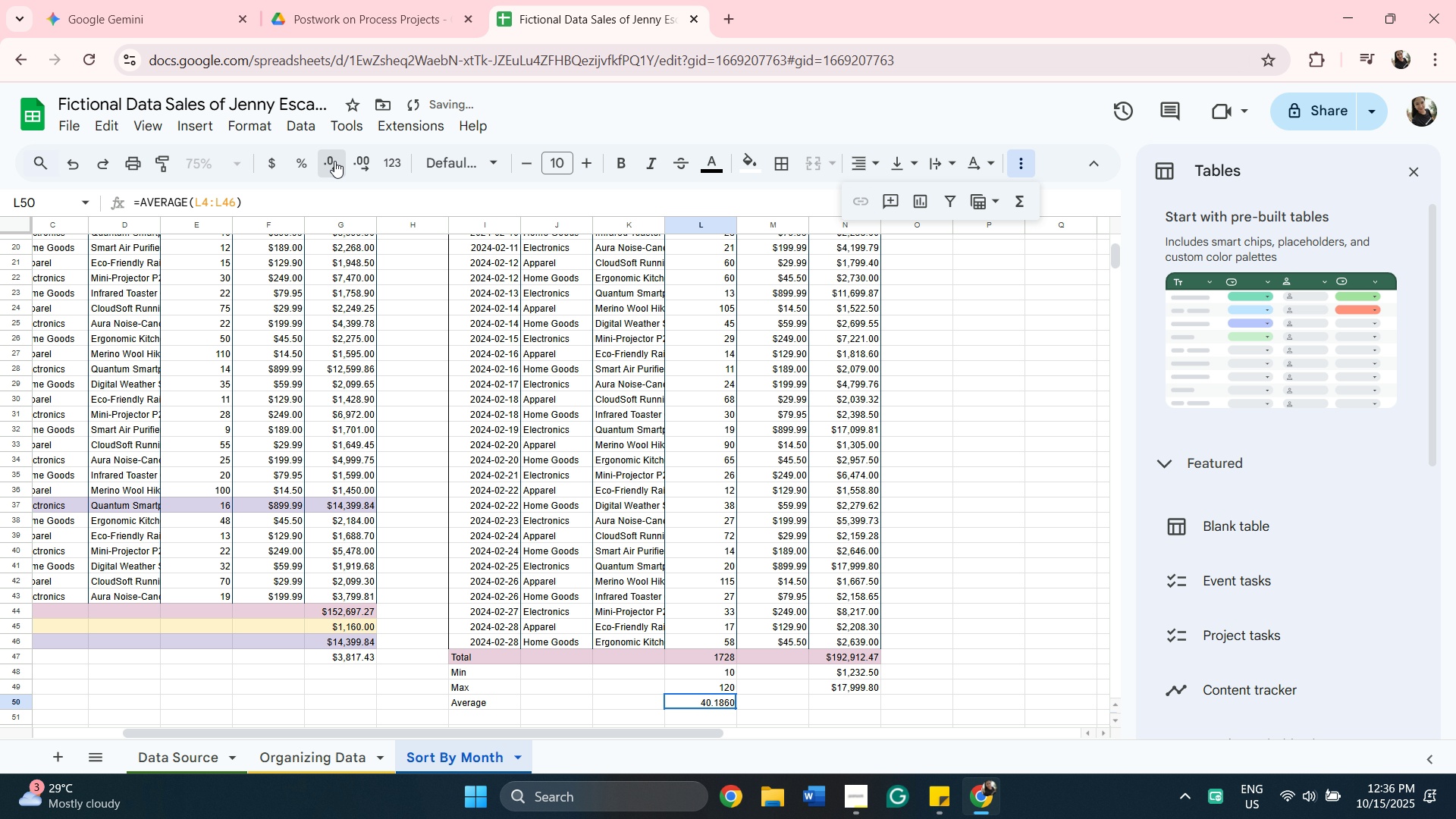 
left_click([334, 161])
 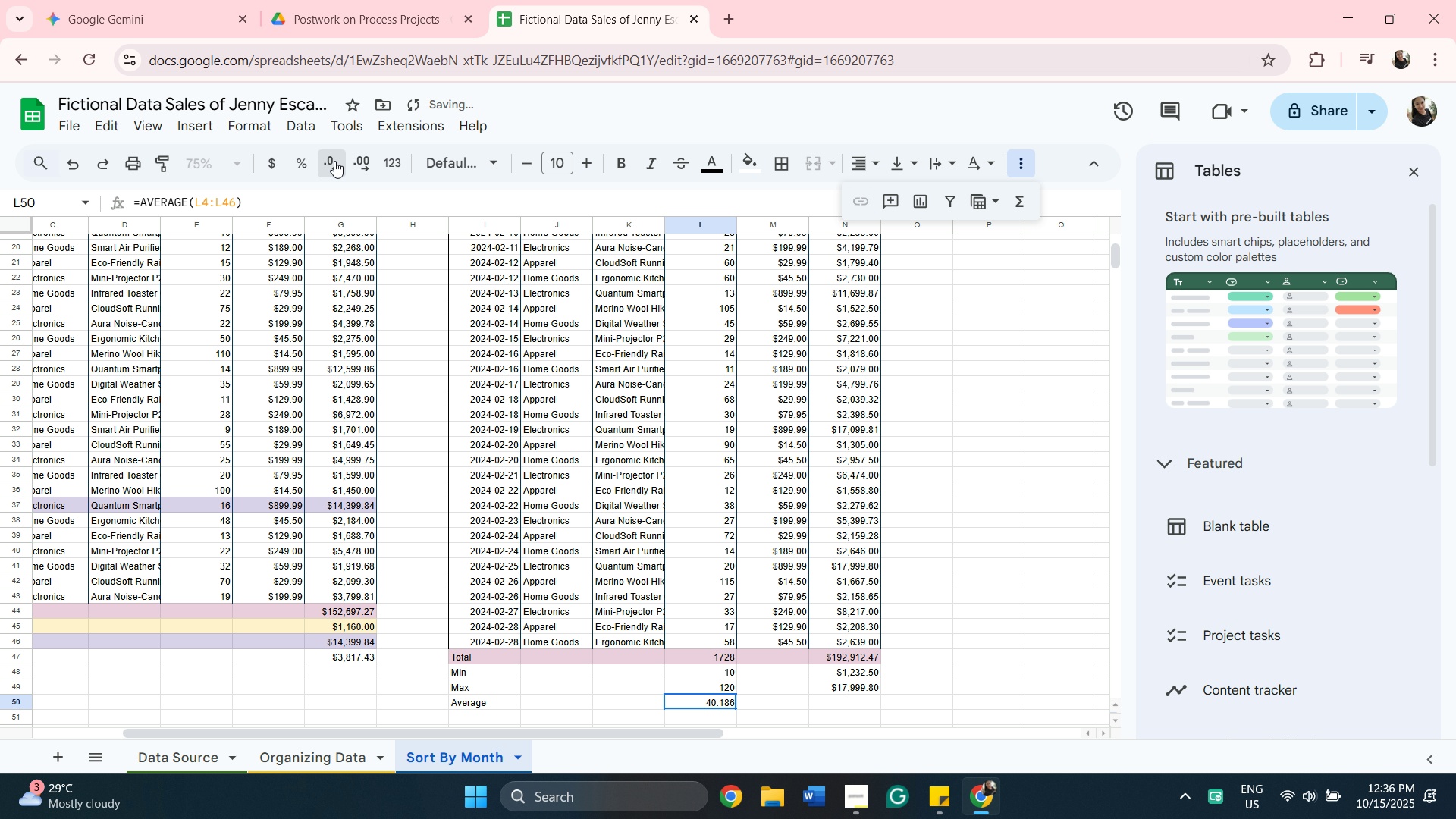 
left_click([334, 161])
 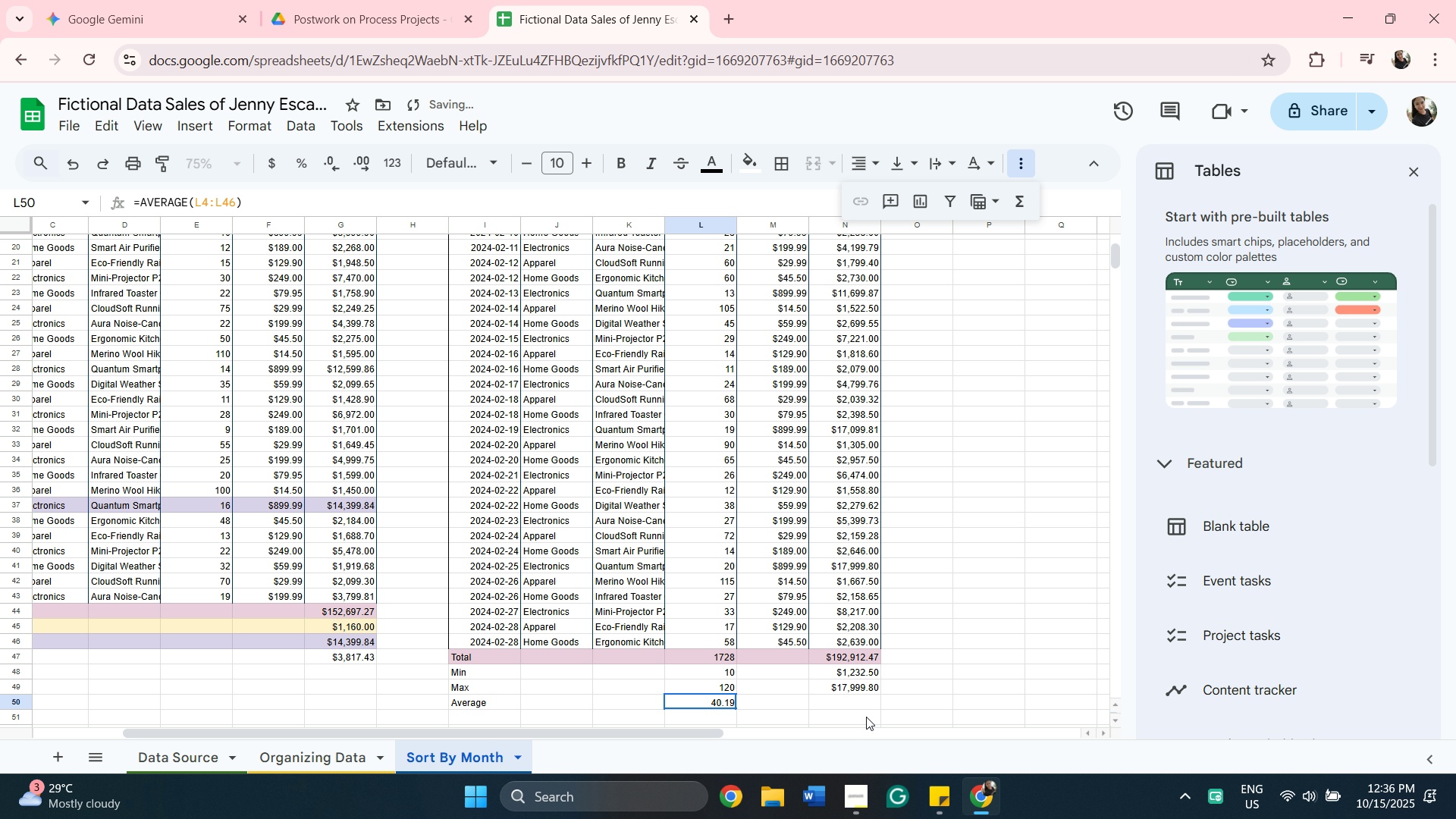 
left_click_drag(start_coordinate=[848, 697], to_coordinate=[846, 693])
 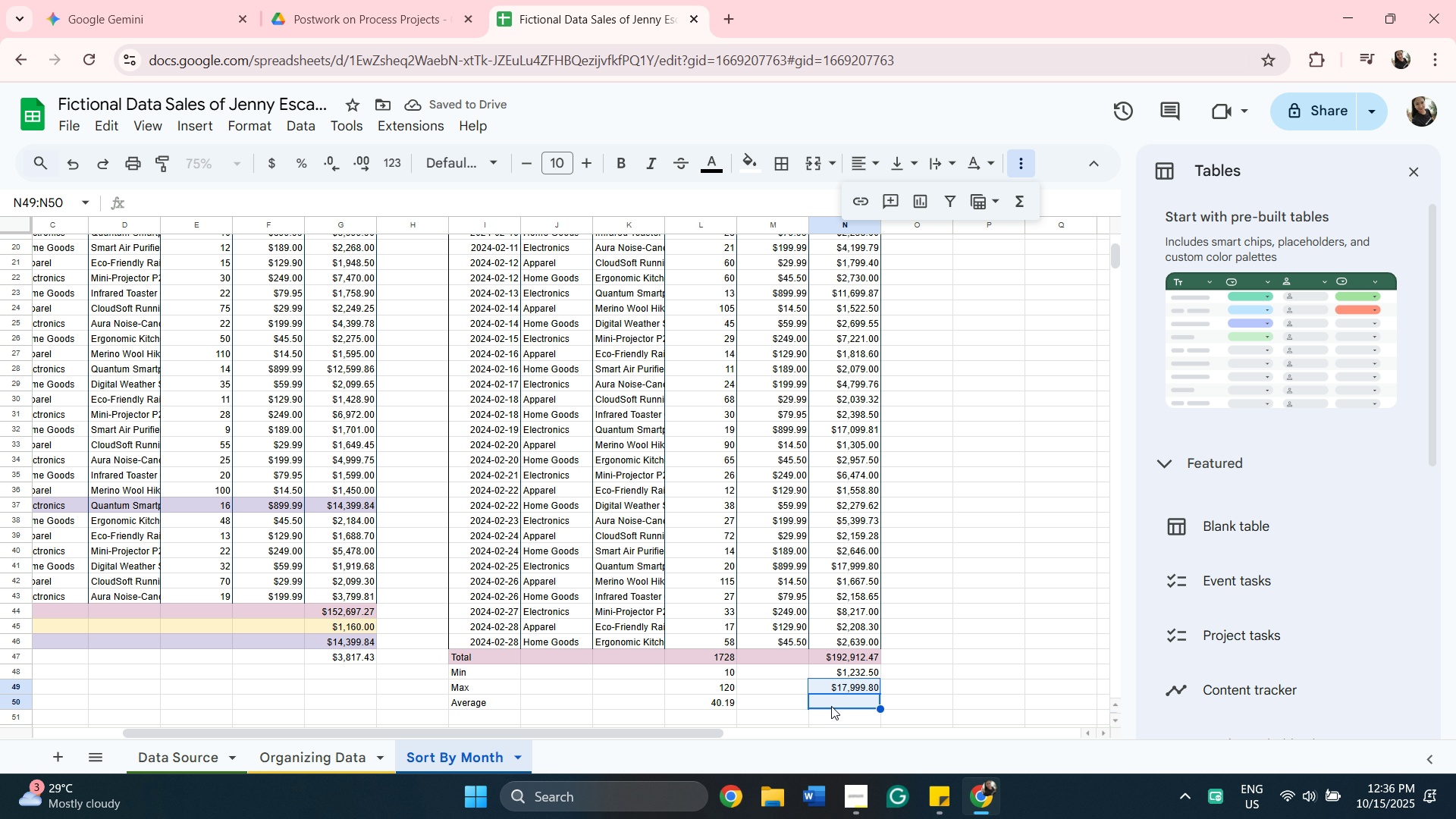 
left_click([832, 705])
 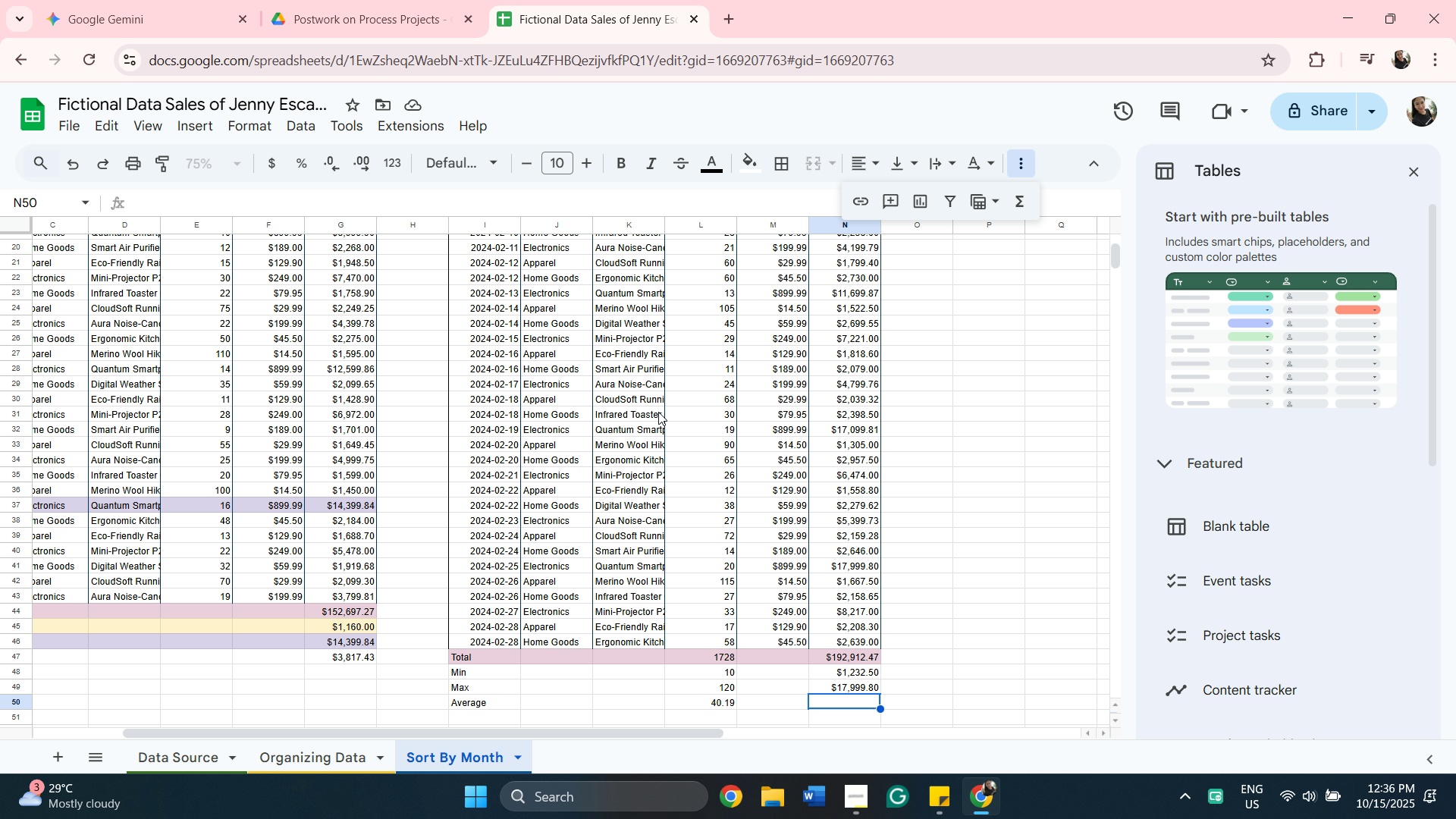 
key(Equal)
 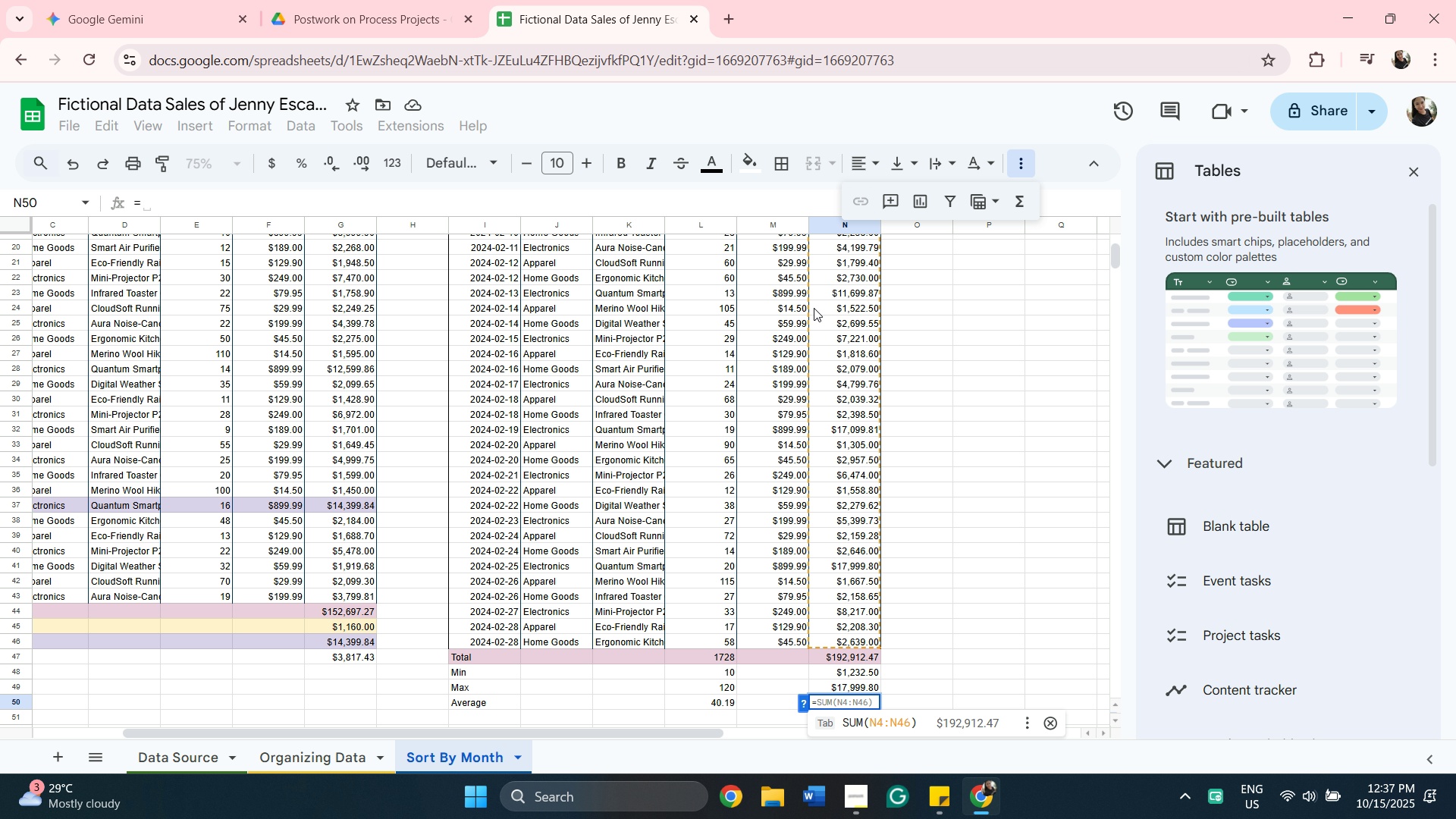 
scroll: coordinate [868, 440], scroll_direction: up, amount: 5.0
 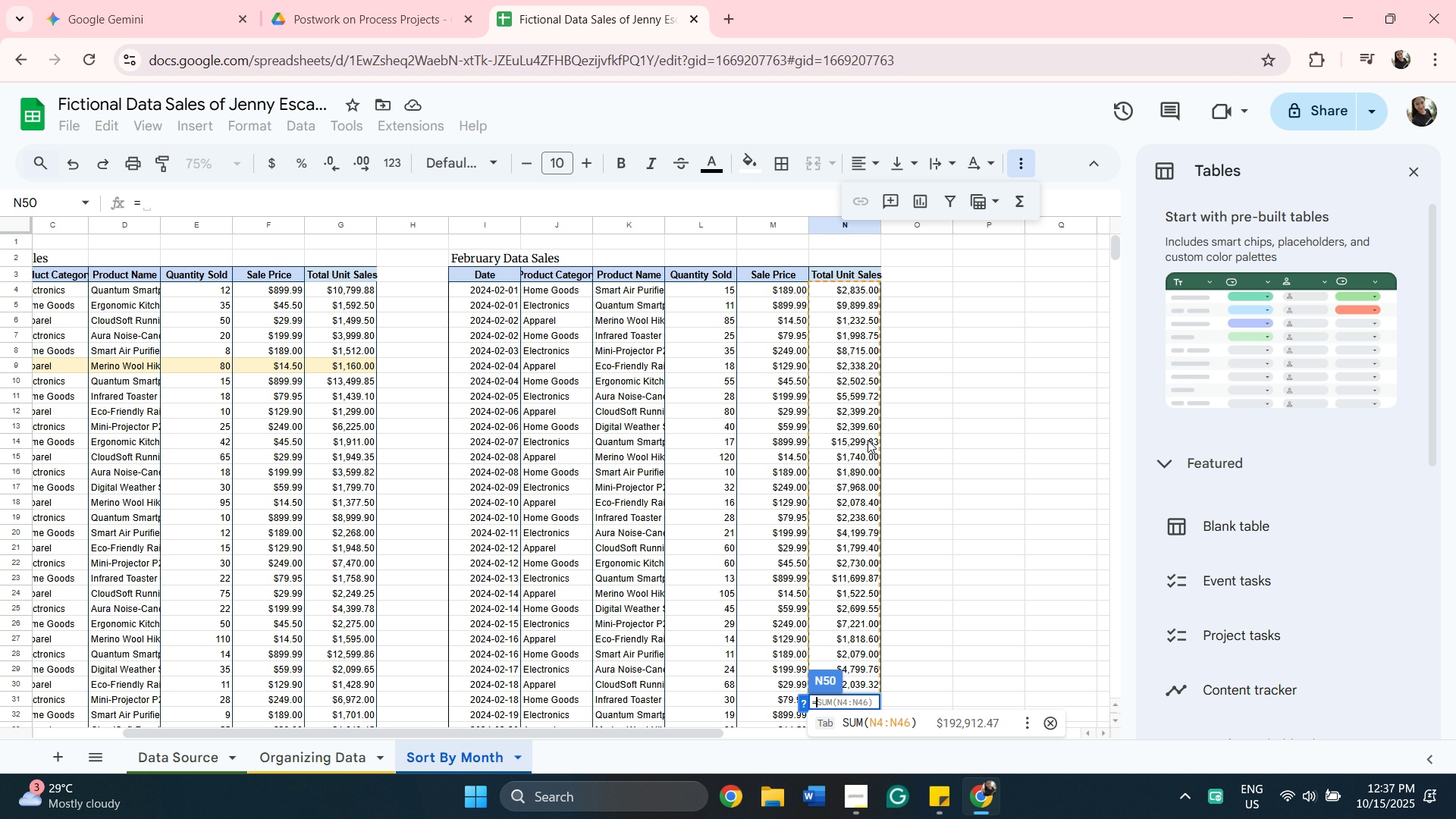 
scroll: coordinate [881, 433], scroll_direction: down, amount: 6.0
 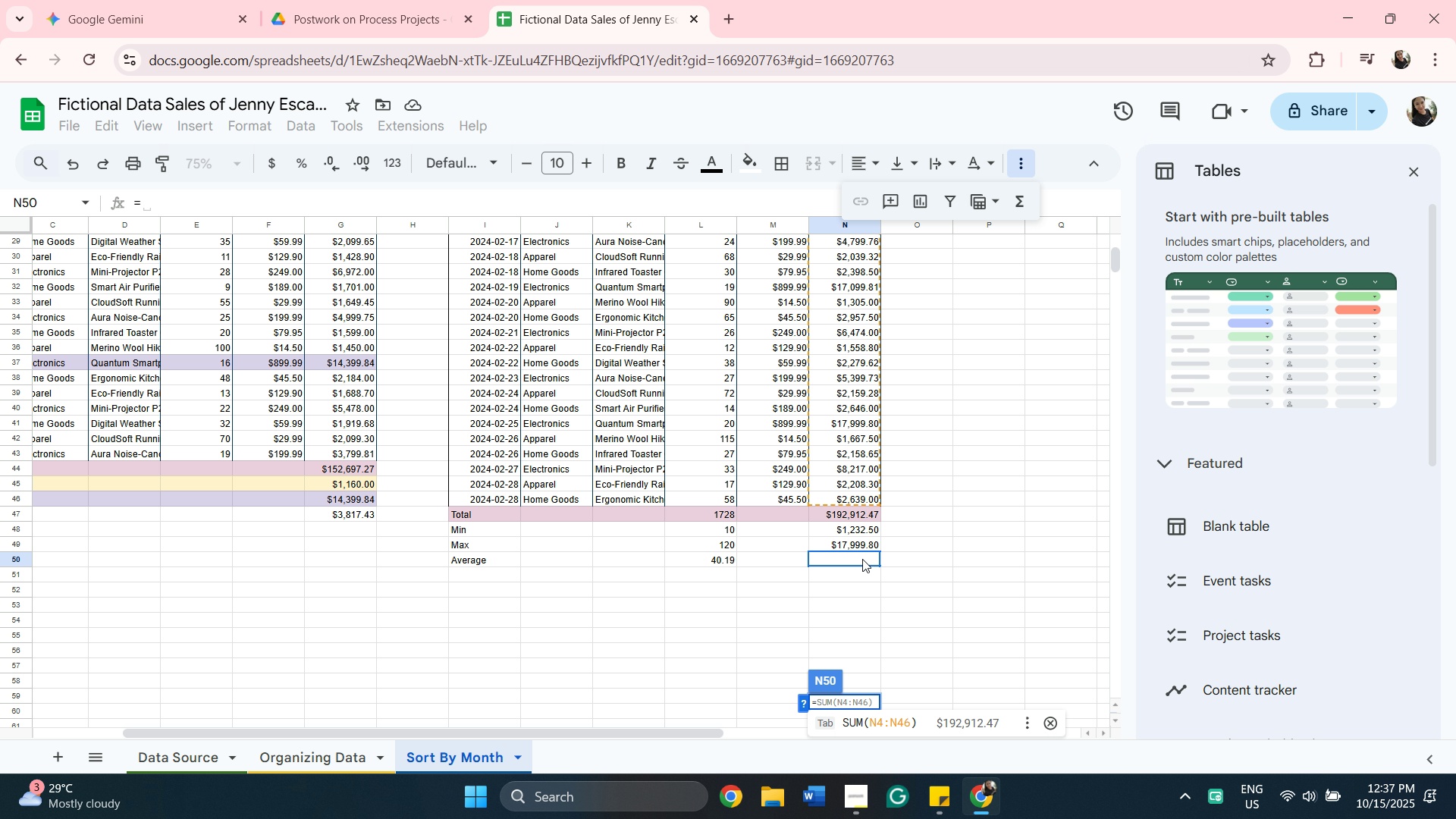 
wait(7.17)
 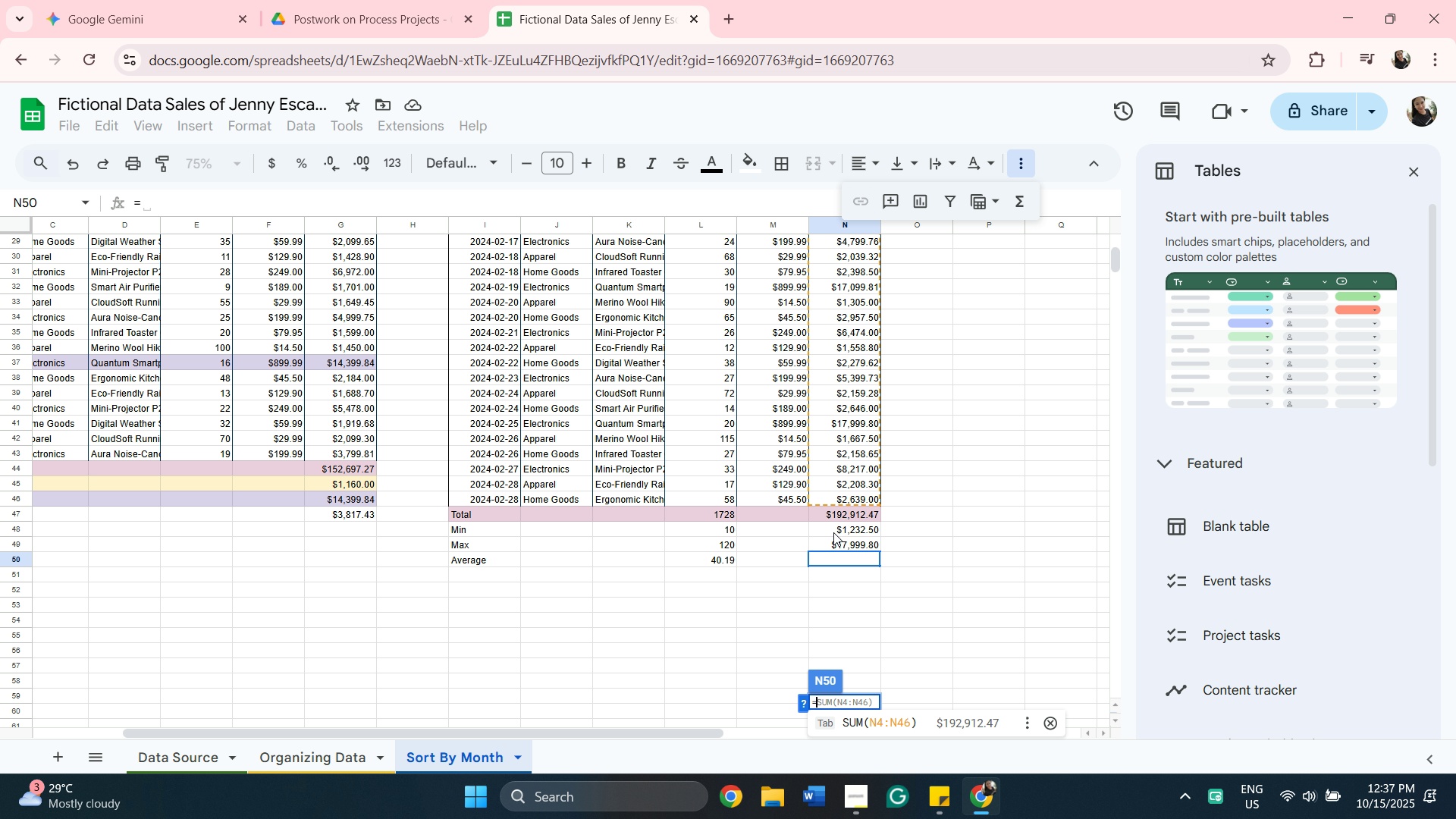 
left_click([905, 719])
 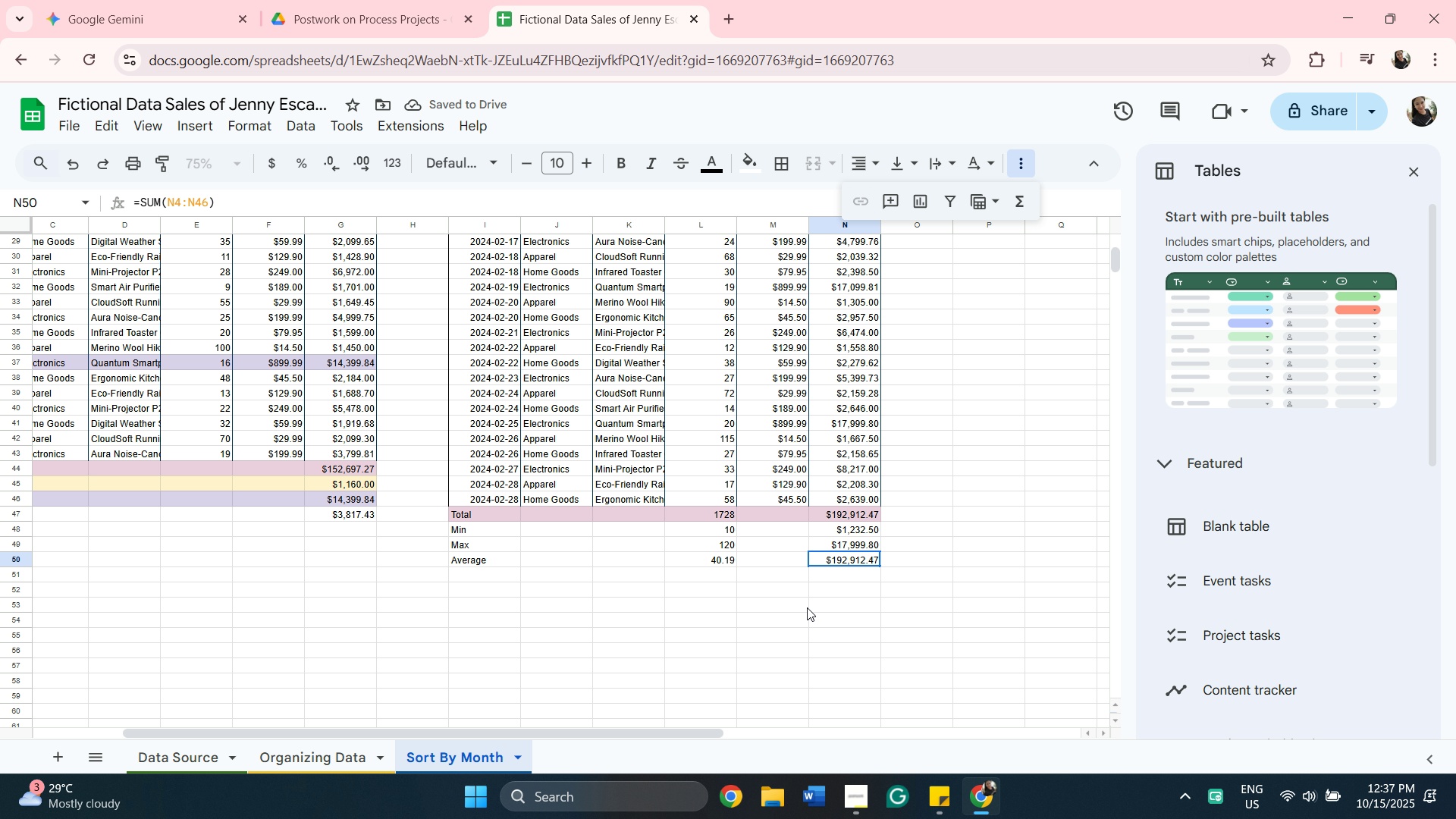 
wait(8.17)
 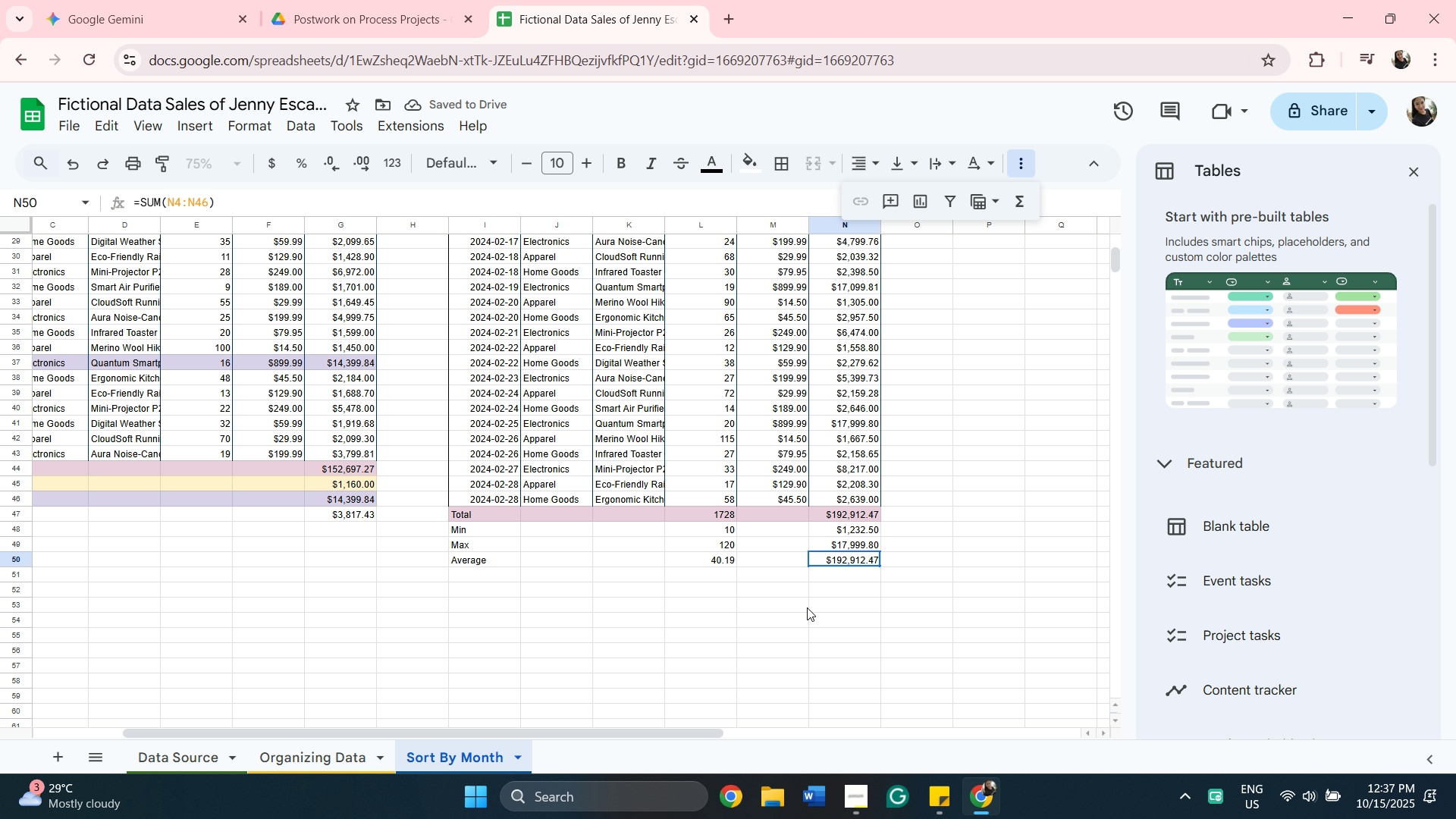 
left_click_drag(start_coordinate=[428, 733], to_coordinate=[336, 670])
 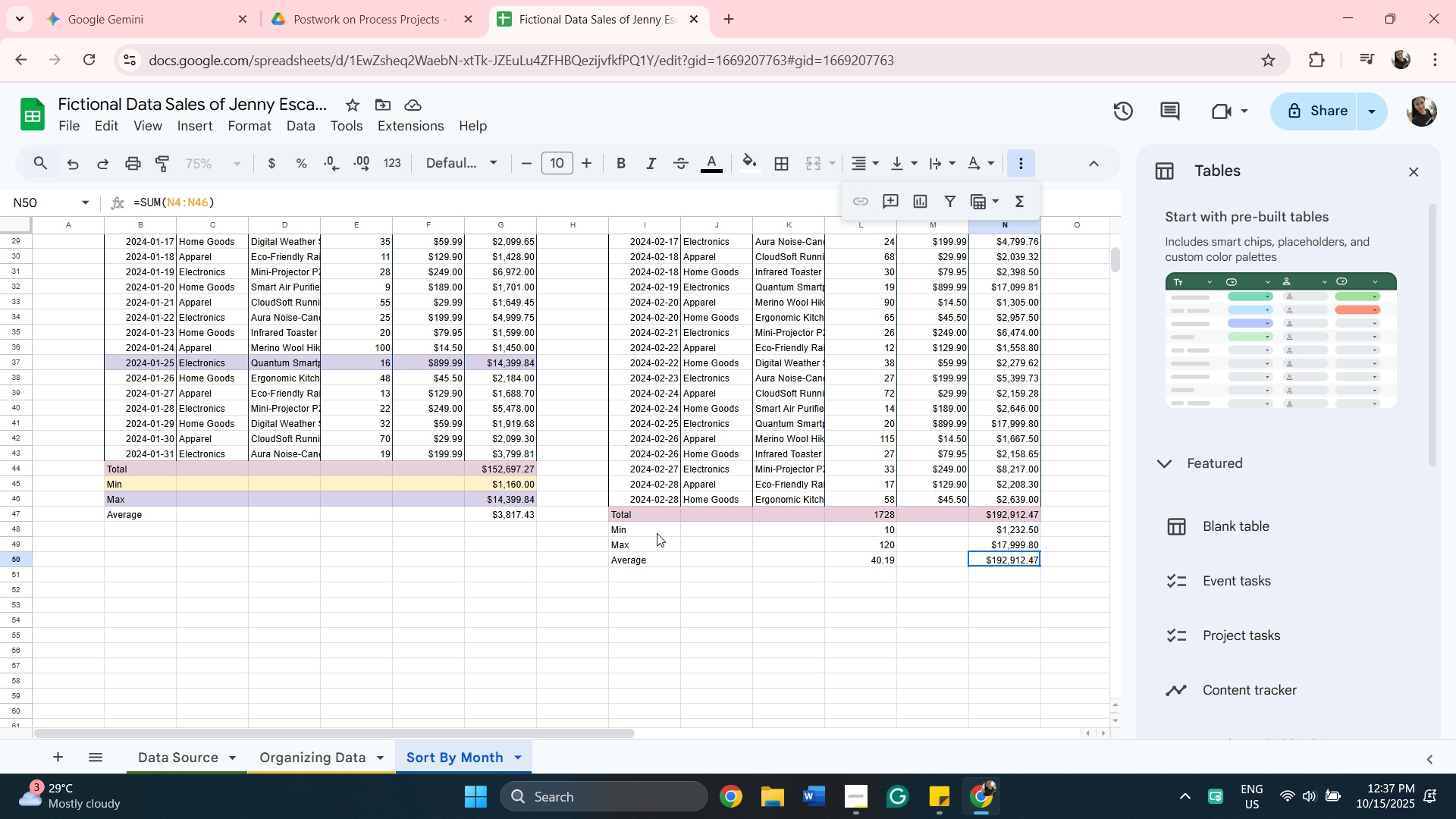 
wait(26.59)
 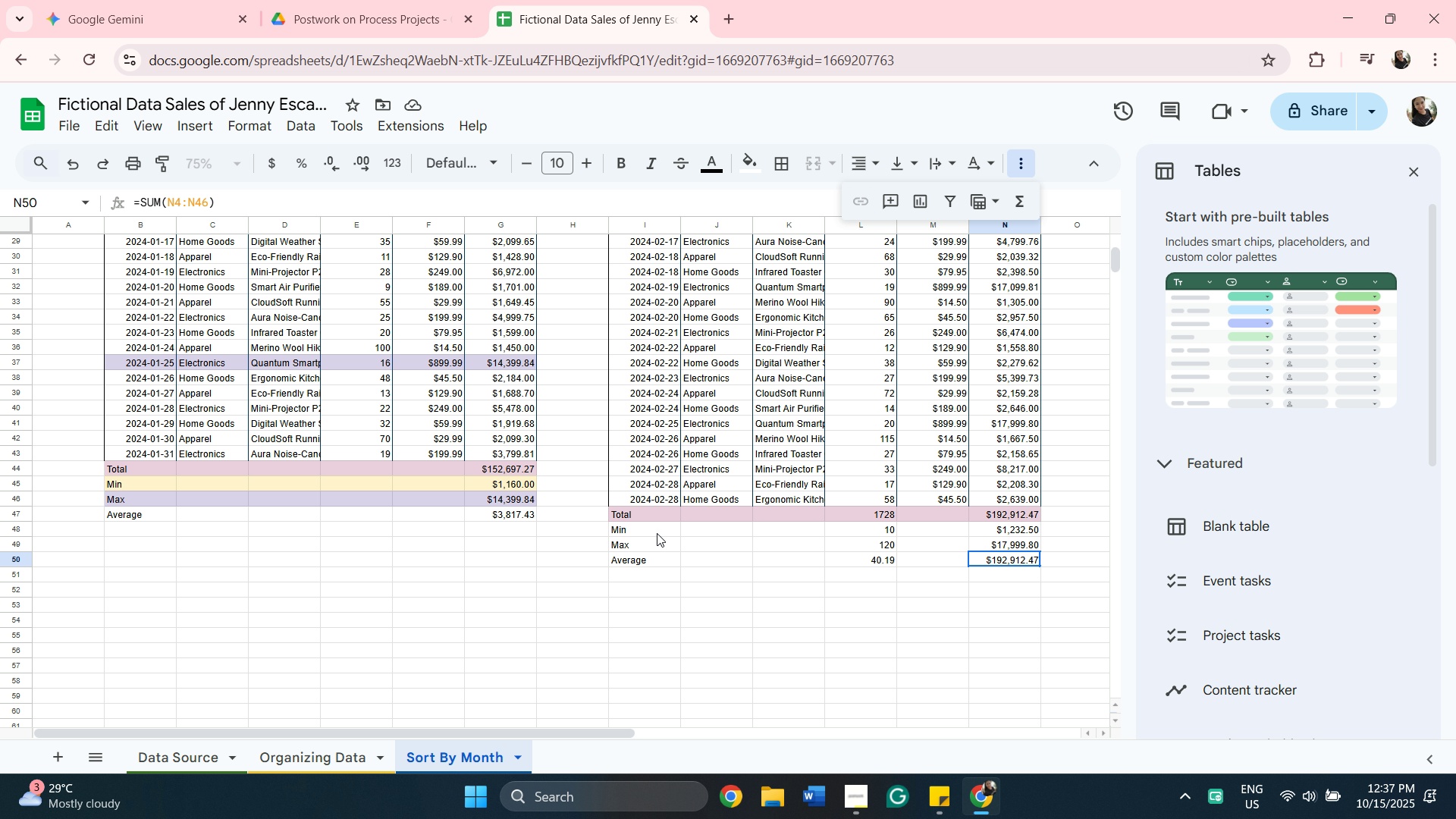 
scroll: coordinate [993, 429], scroll_direction: up, amount: 9.0
 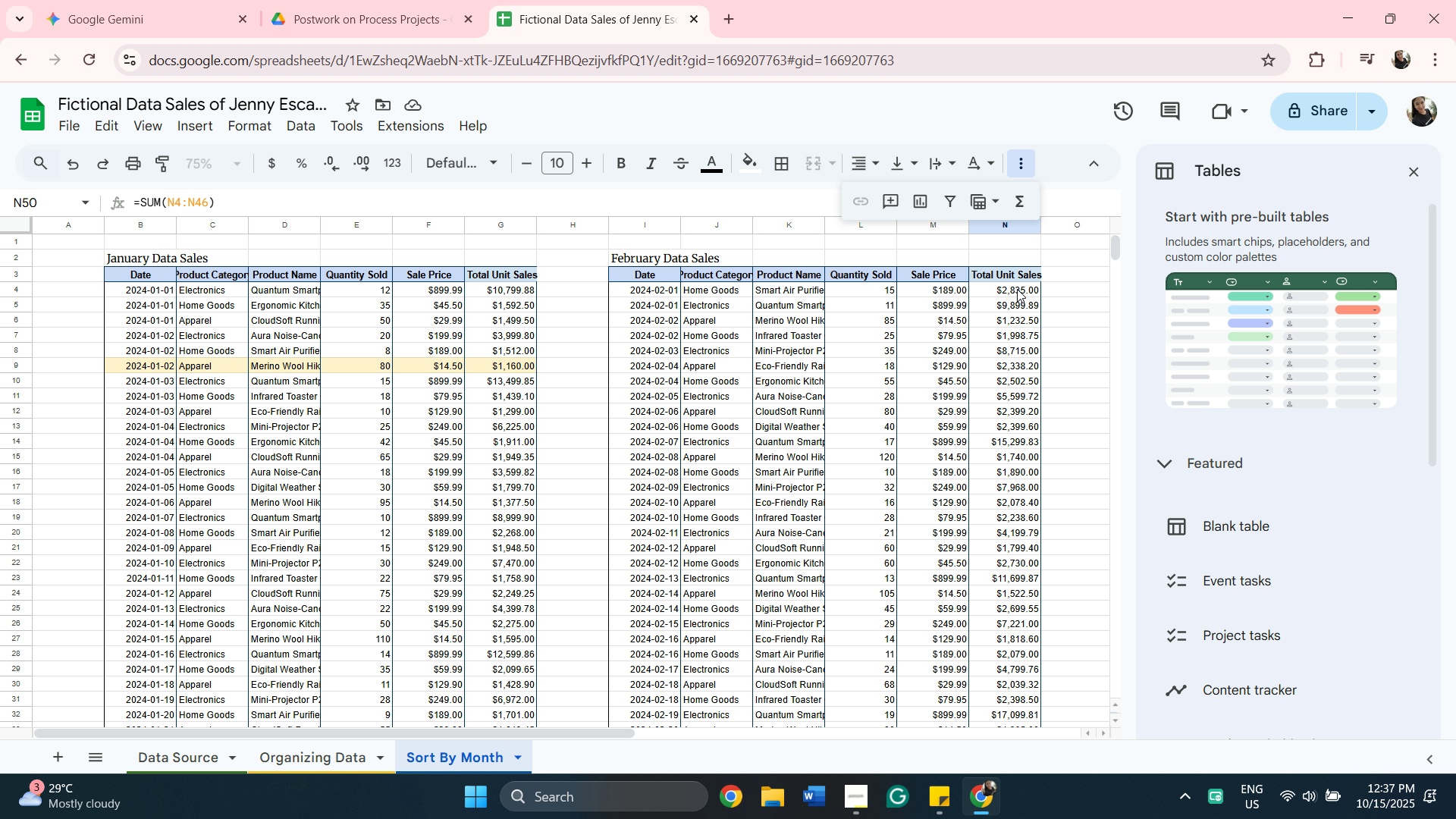 
left_click([1021, 292])
 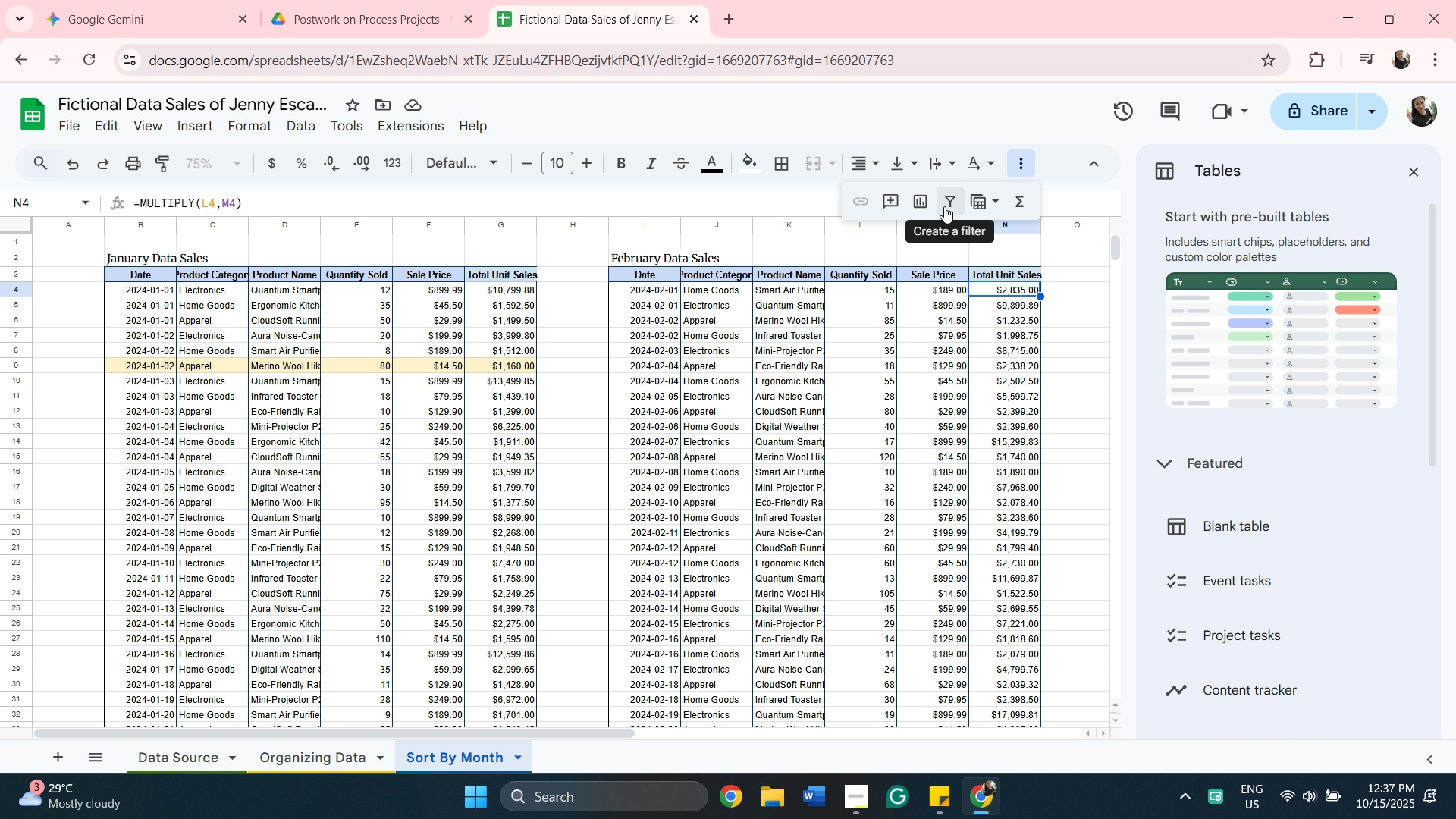 
left_click([944, 204])
 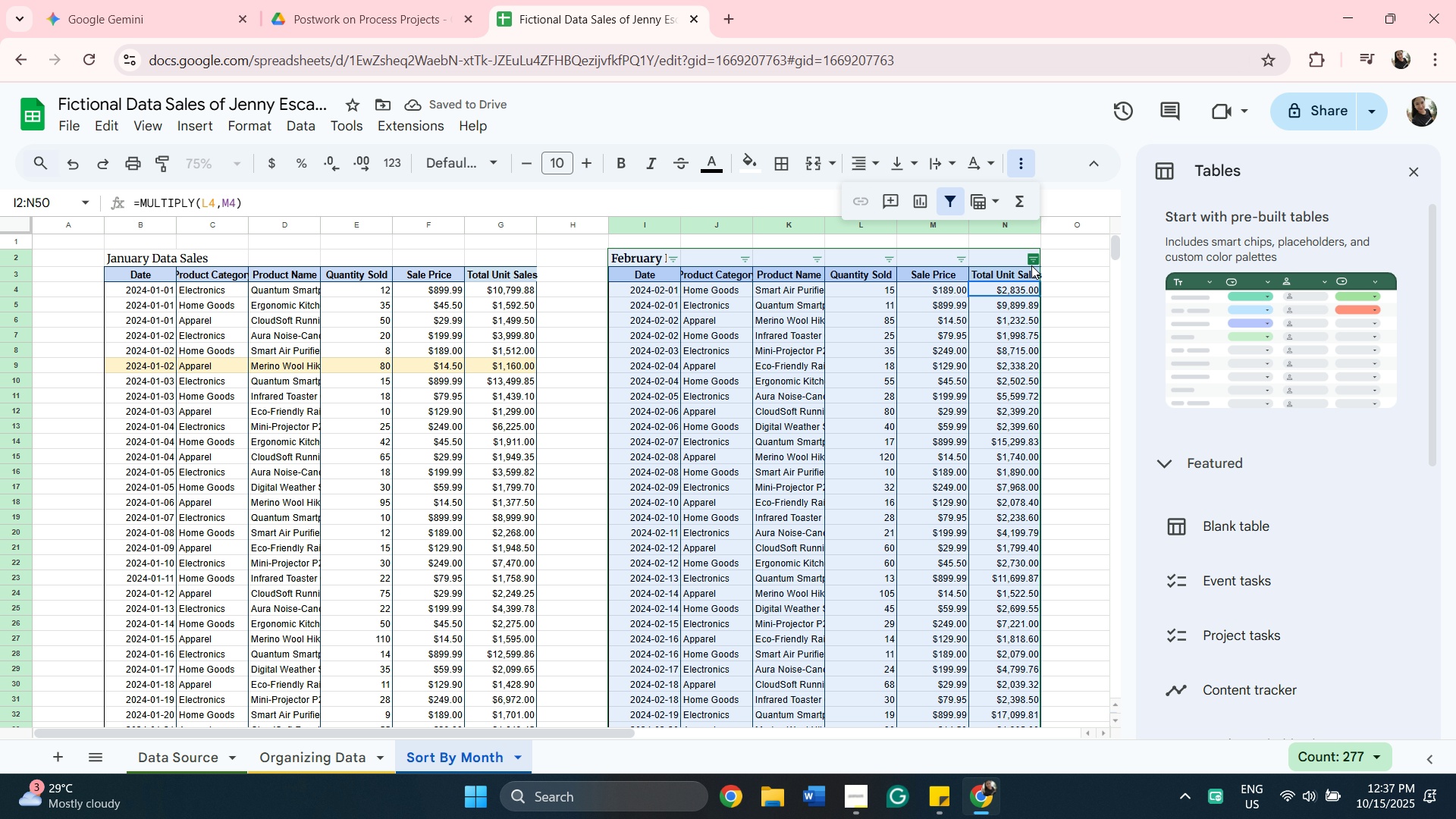 
left_click([1031, 260])
 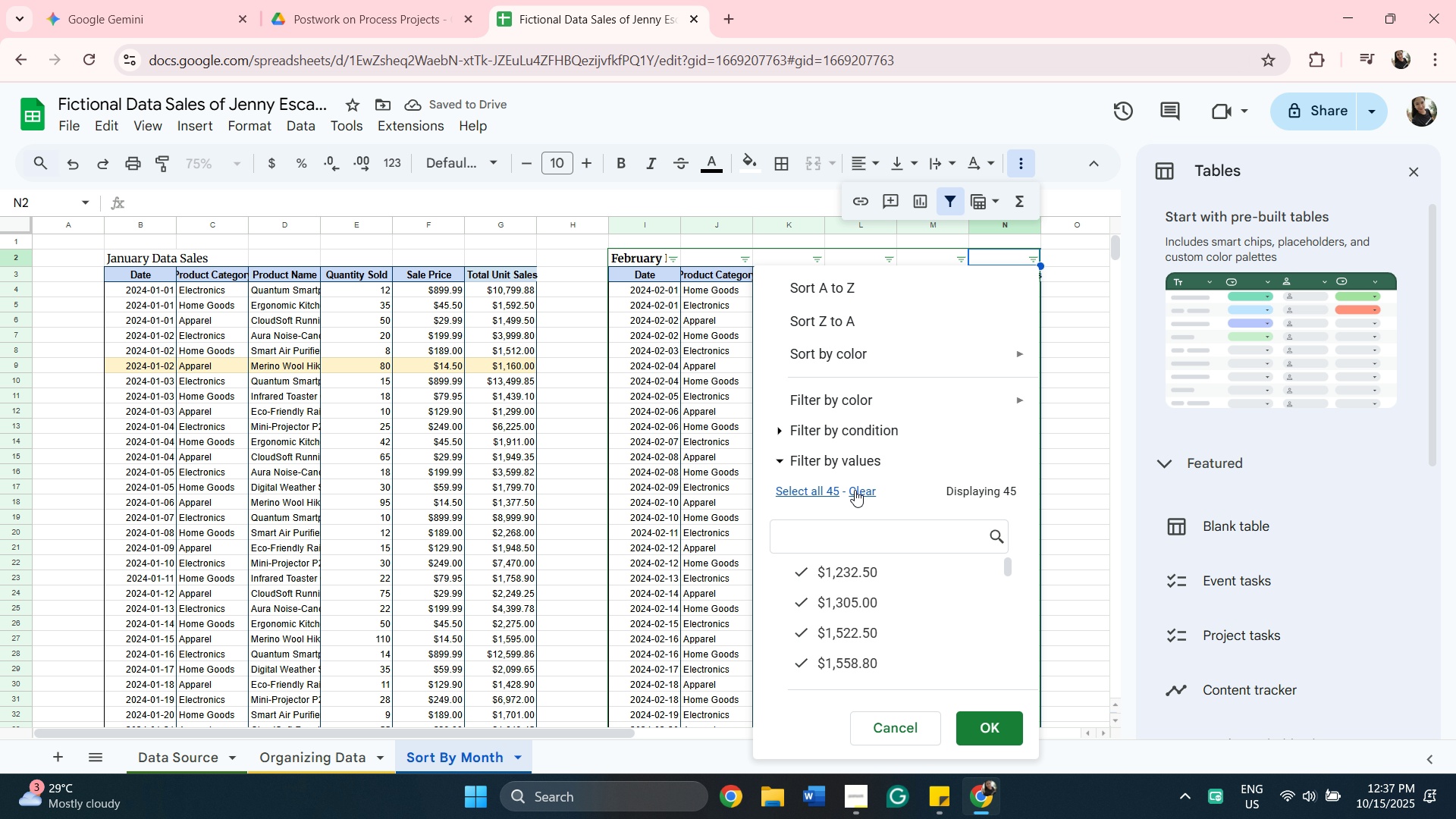 
left_click([859, 490])
 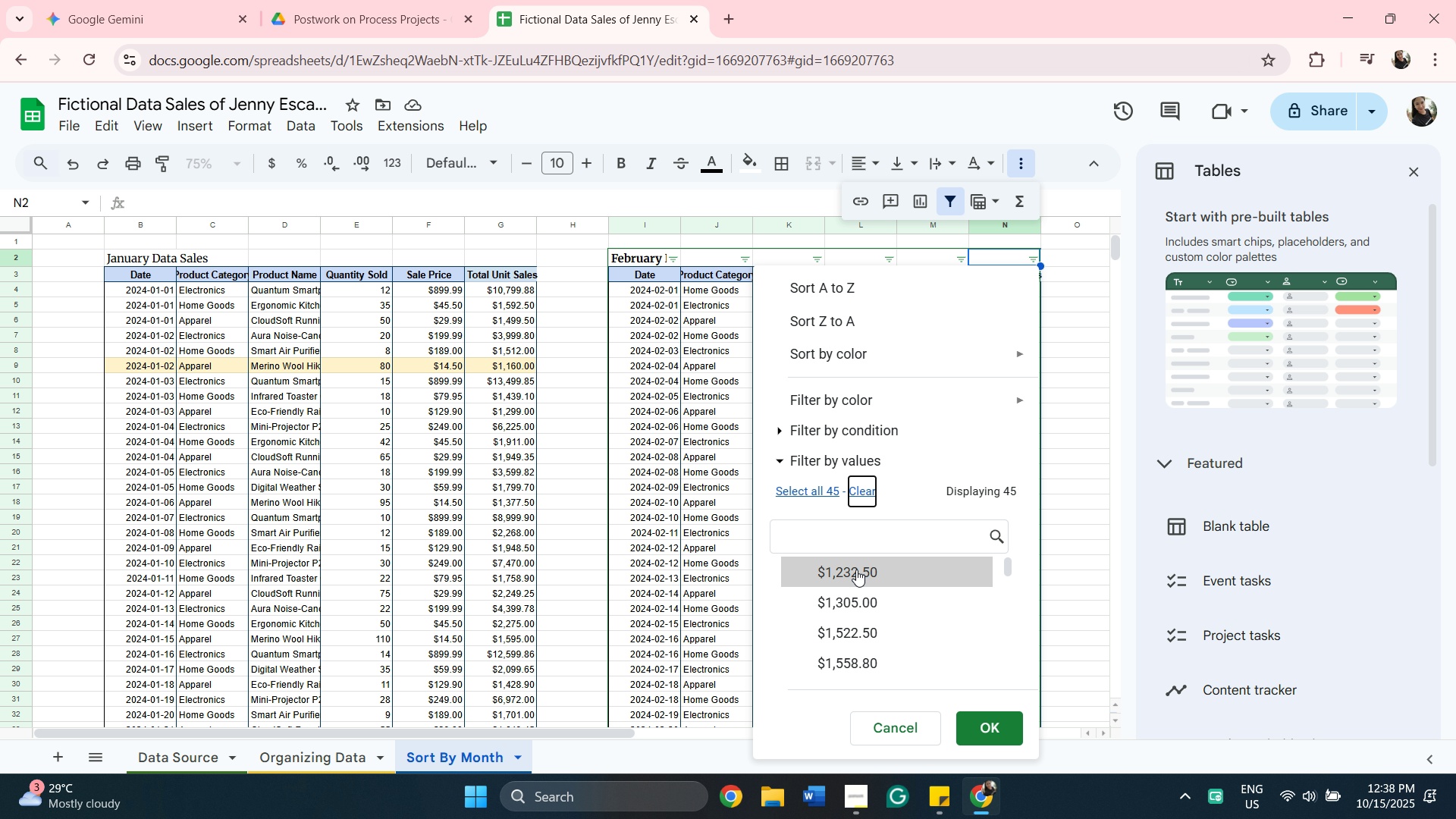 
type(12)
 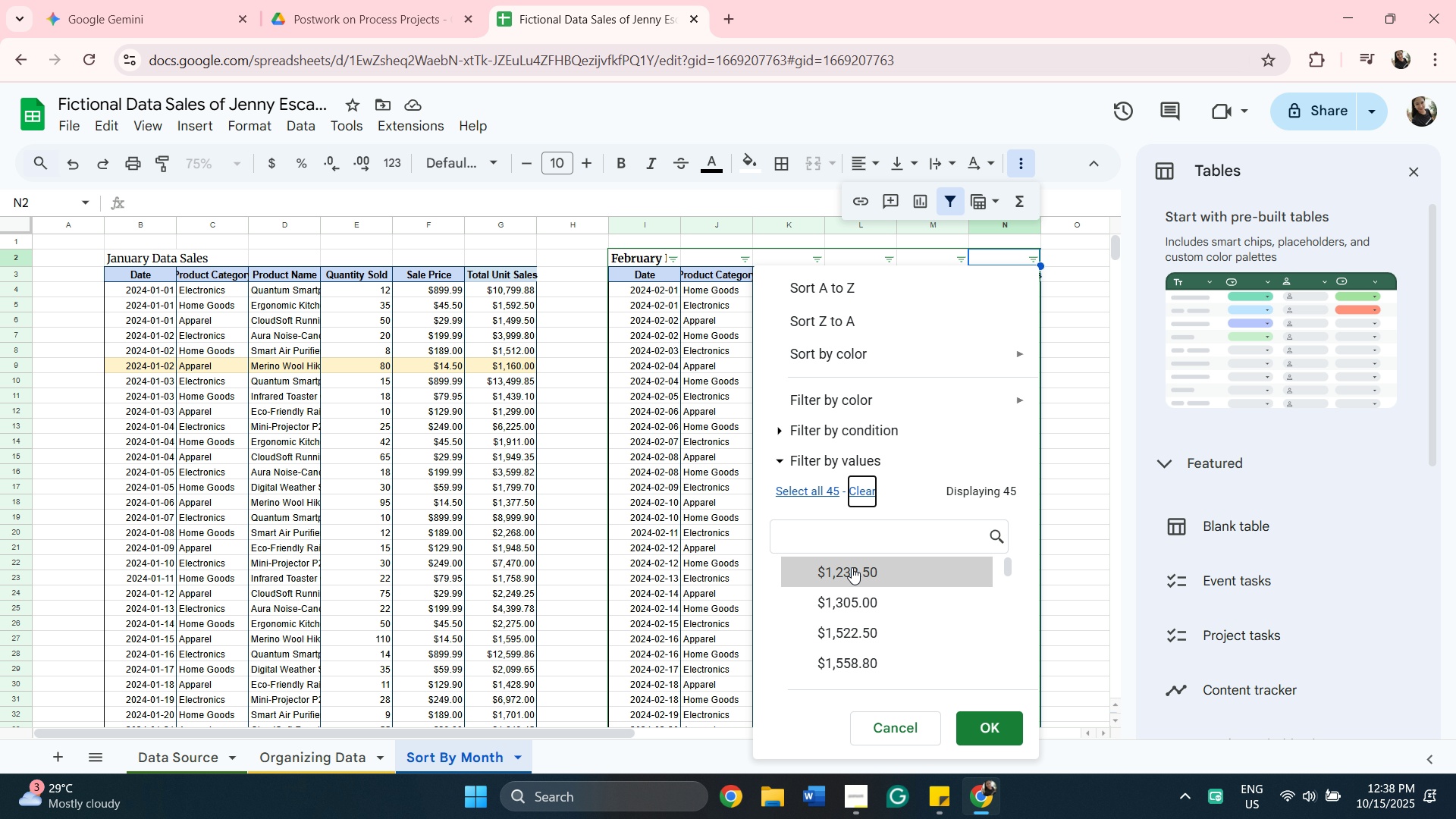 
left_click_drag(start_coordinate=[874, 532], to_coordinate=[871, 529])
 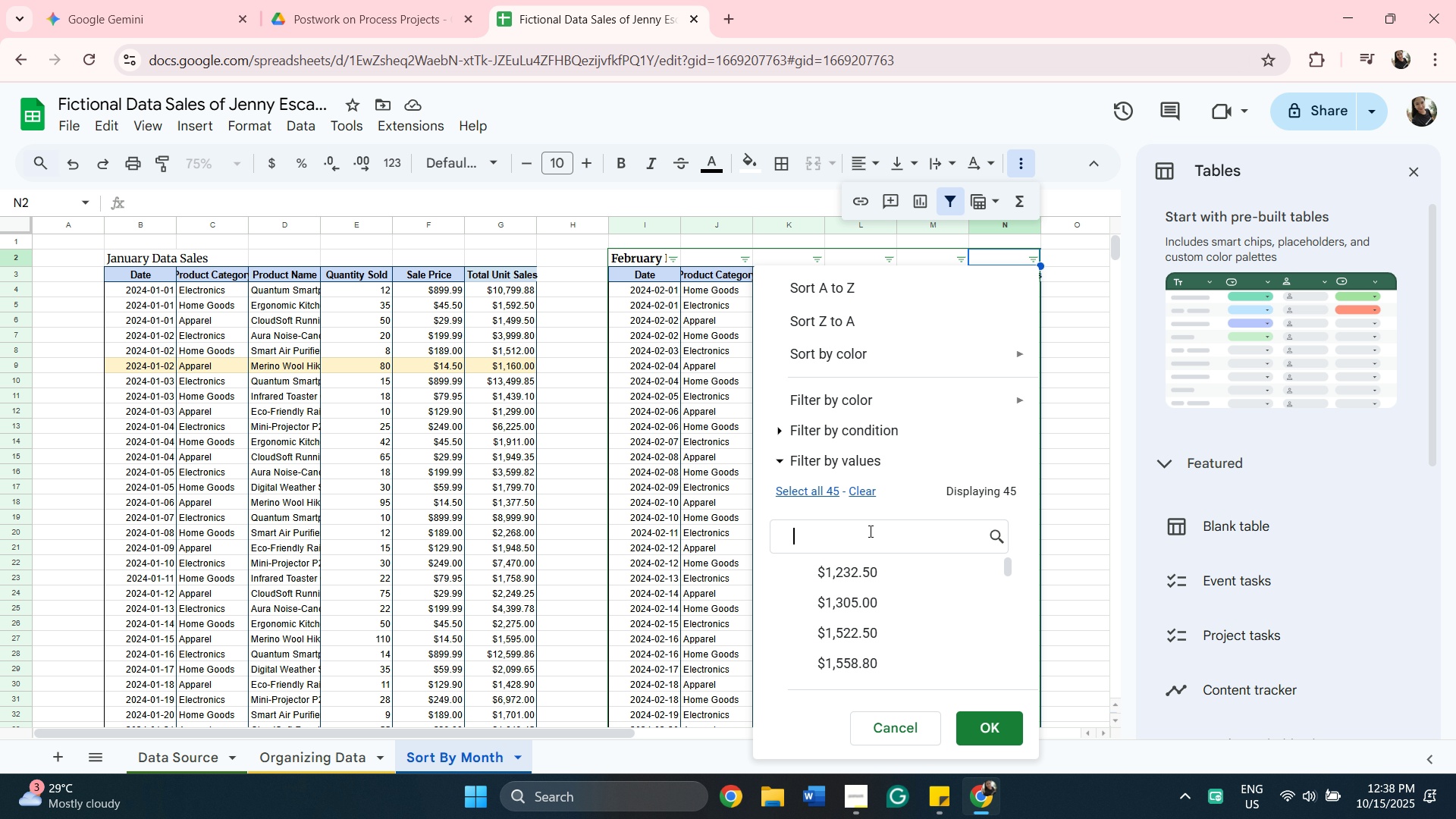 
type(12)
 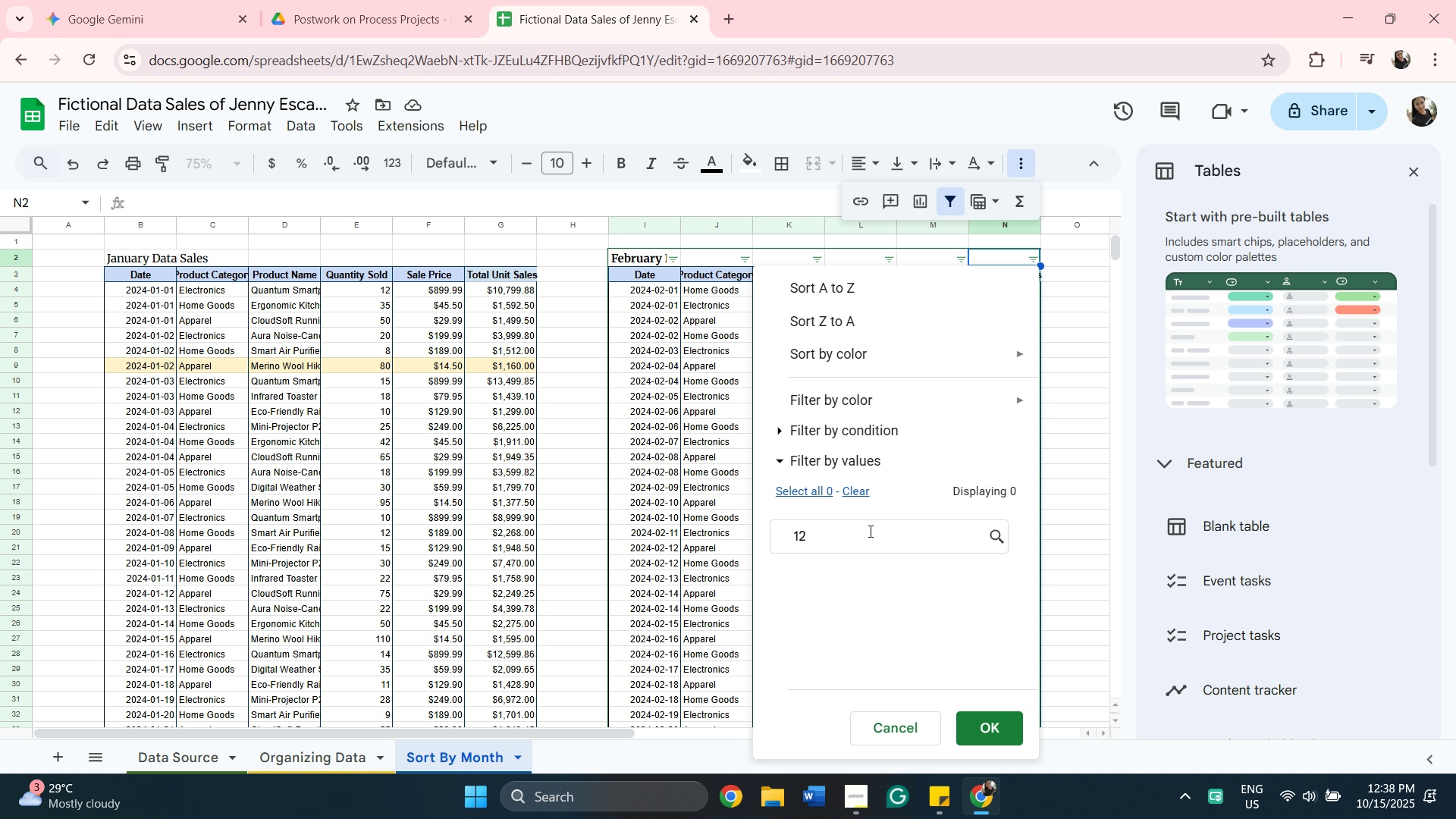 
key(Backspace)
key(Backspace)
type(1,232)
 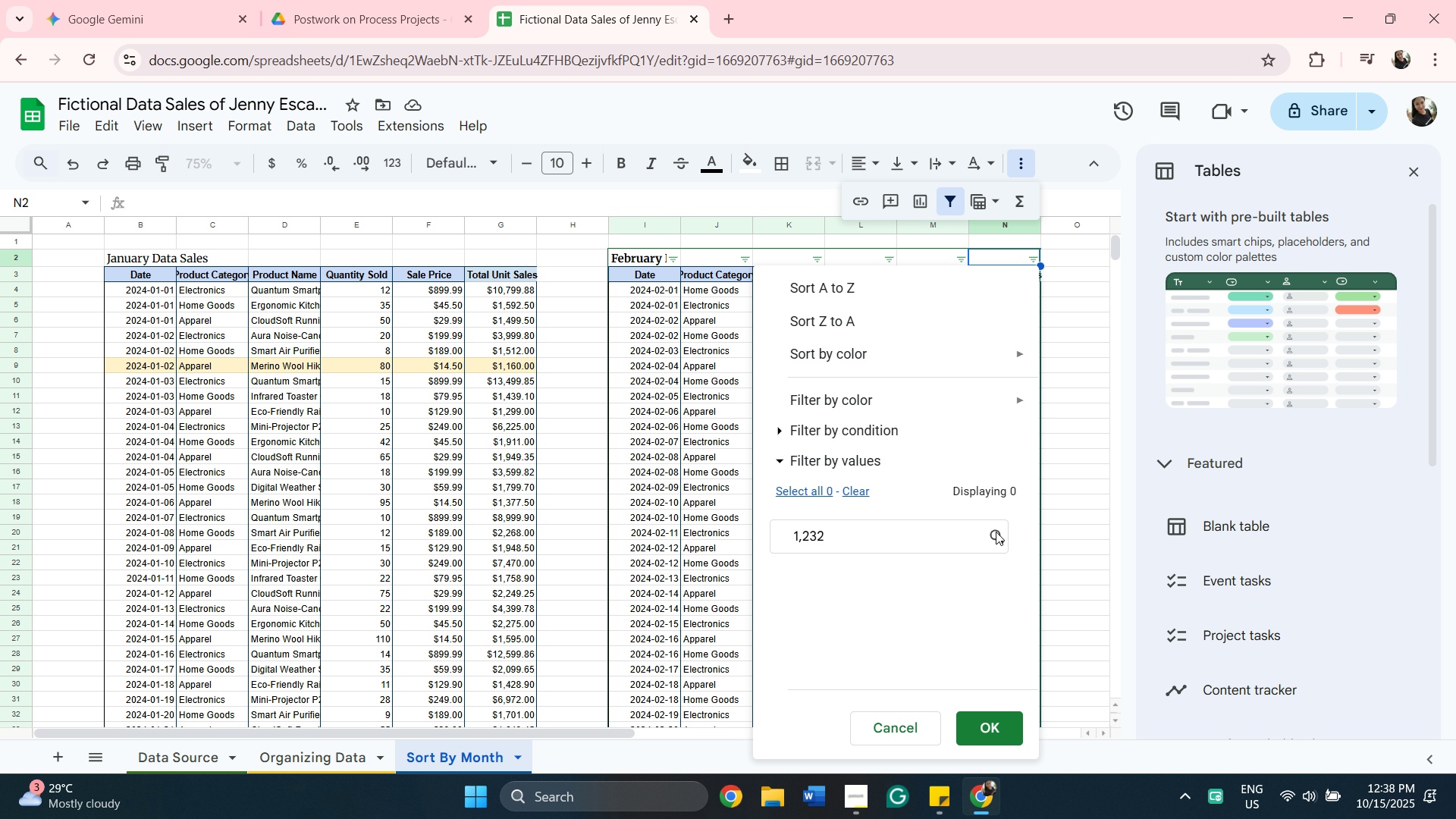 
key(Backspace)
 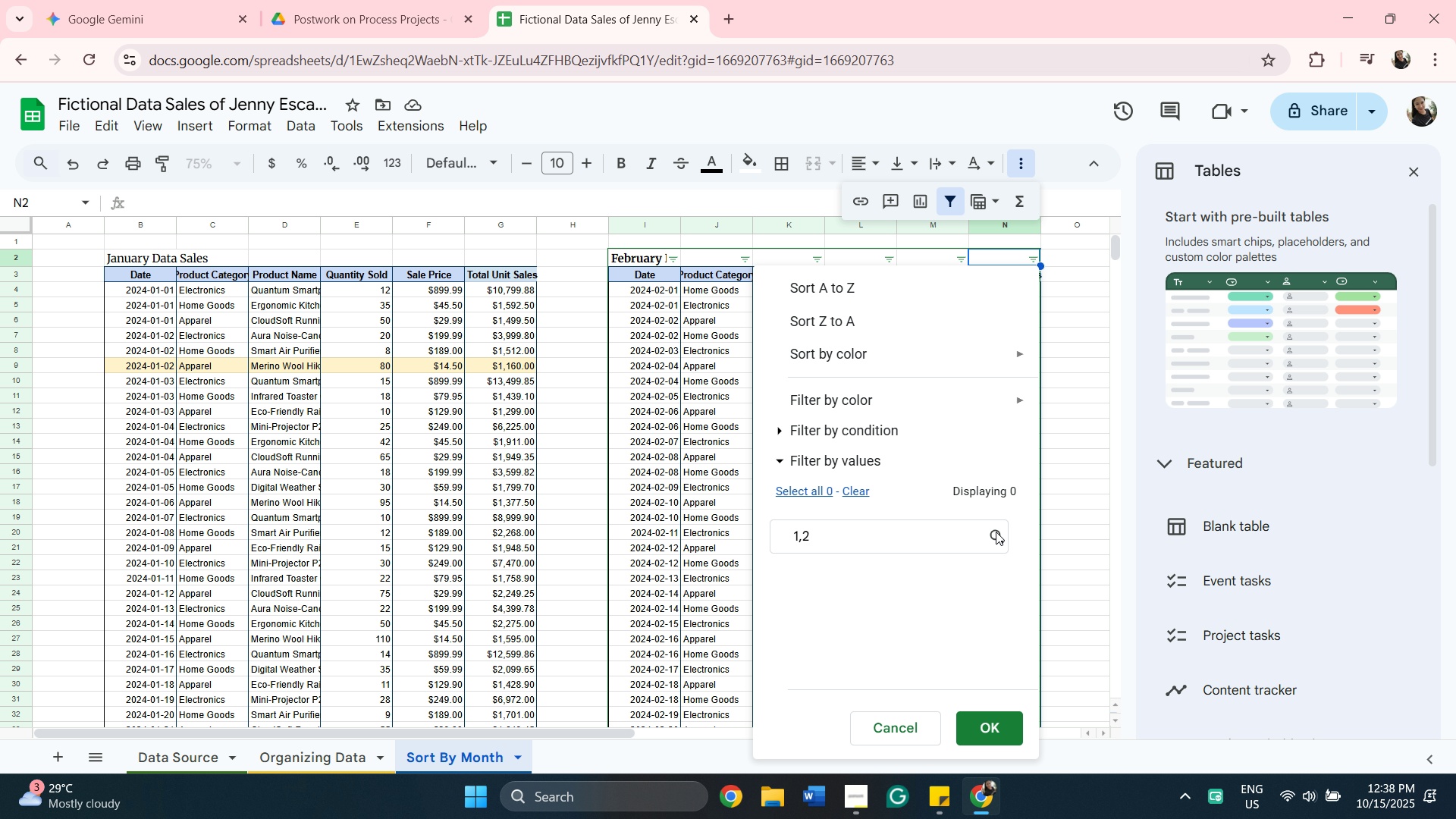 
key(Backspace)
 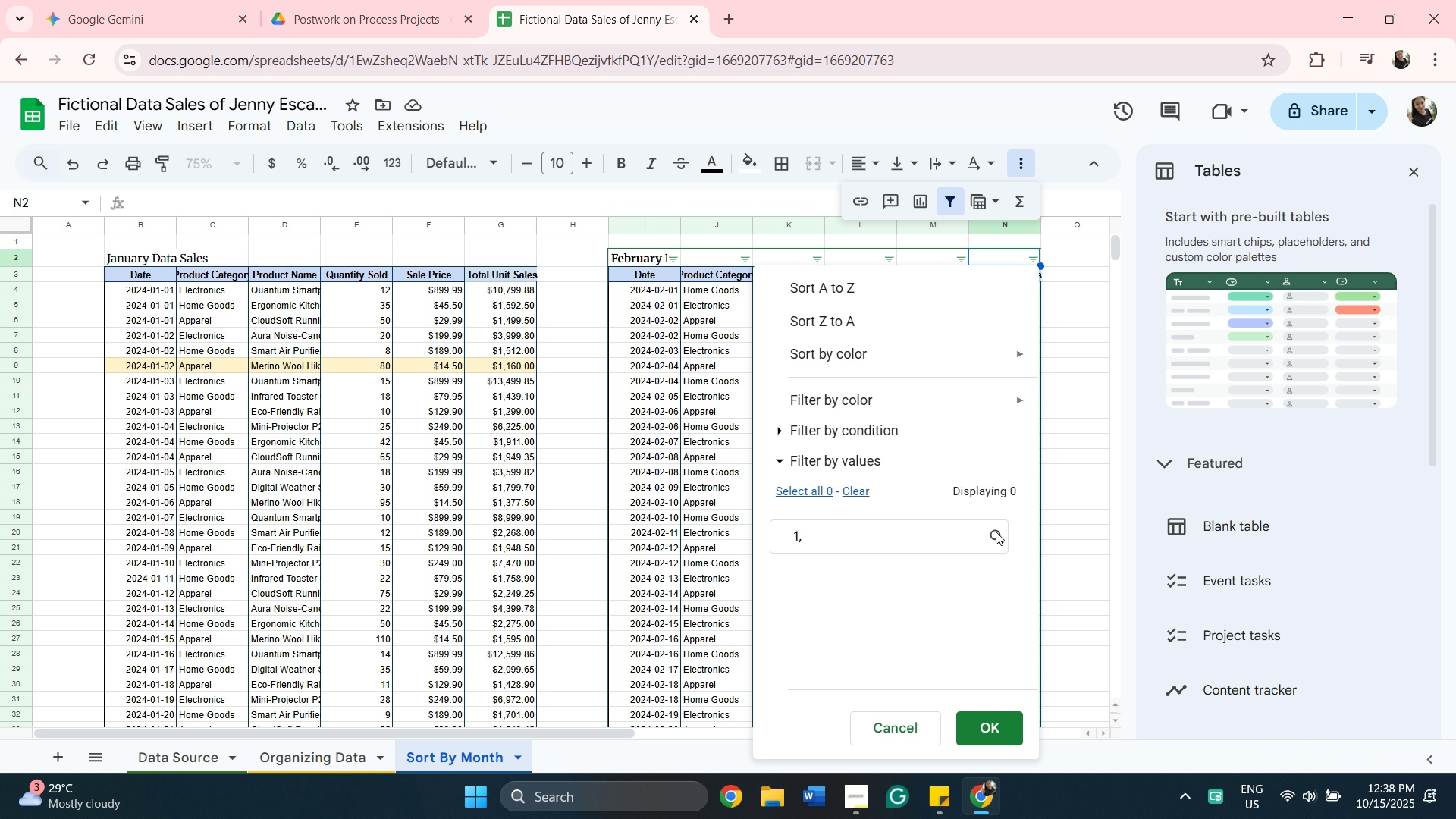 
key(Backspace)
 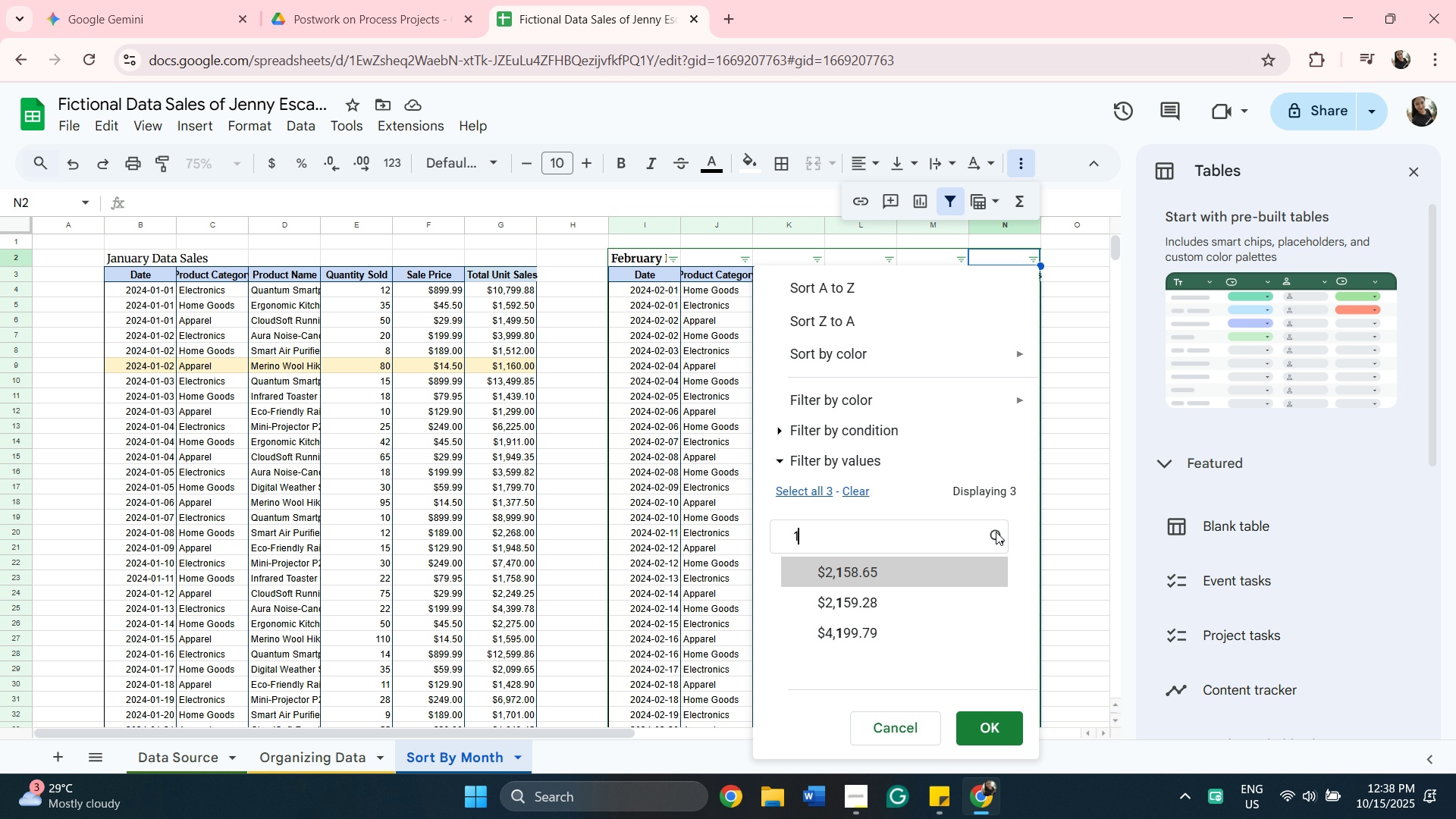 
key(Backspace)
 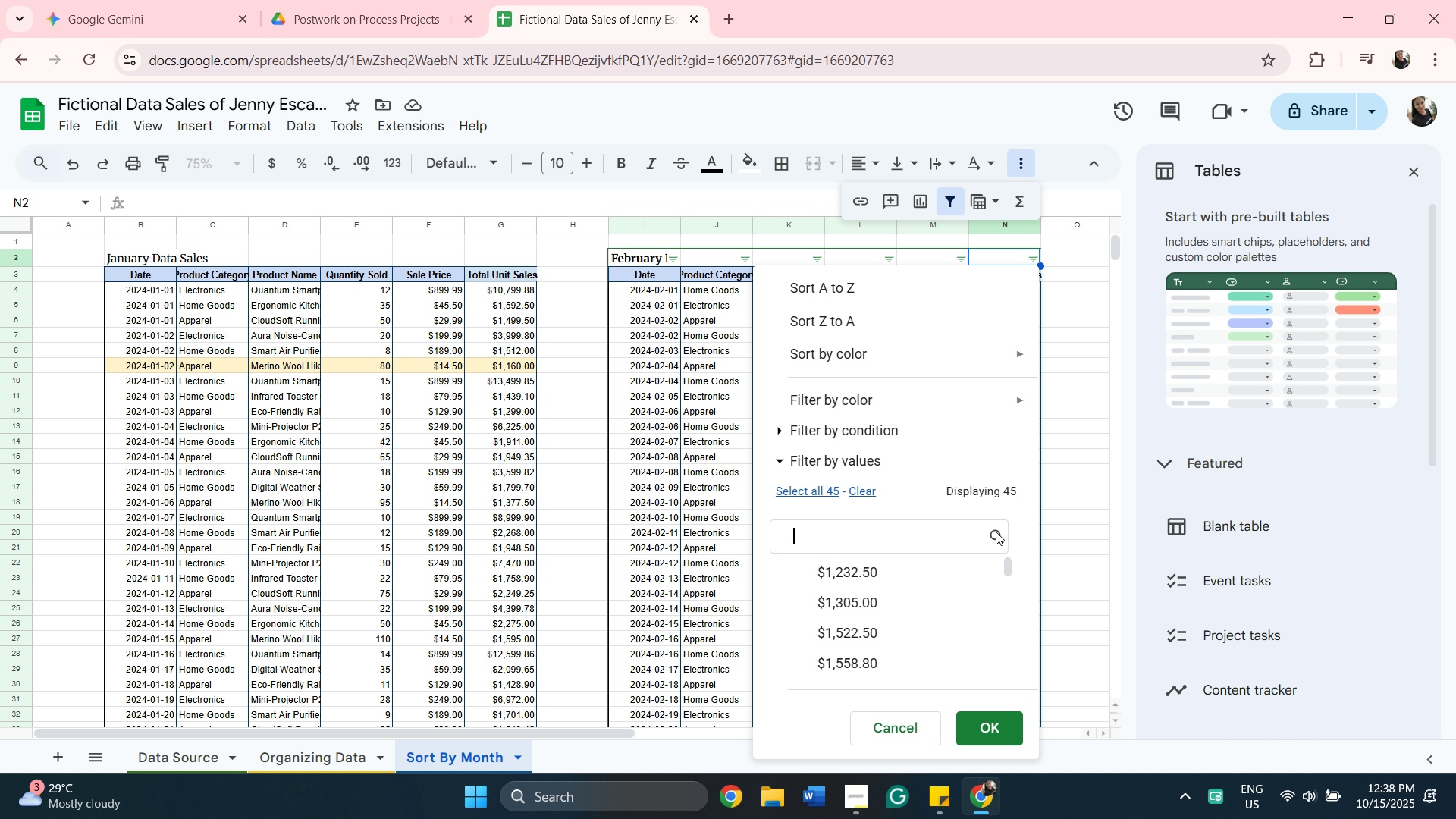 
key(Backspace)
 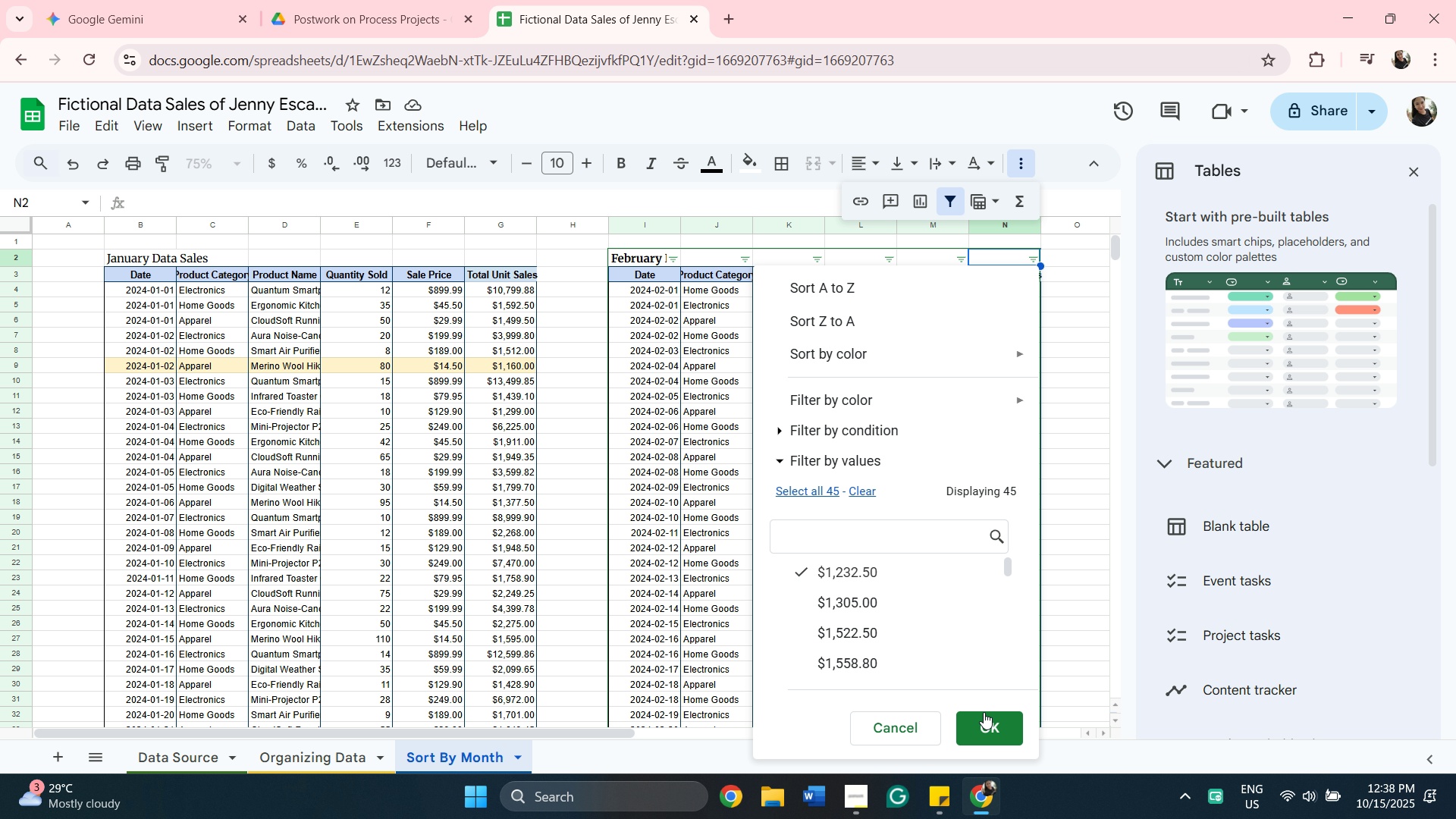 
left_click([987, 729])
 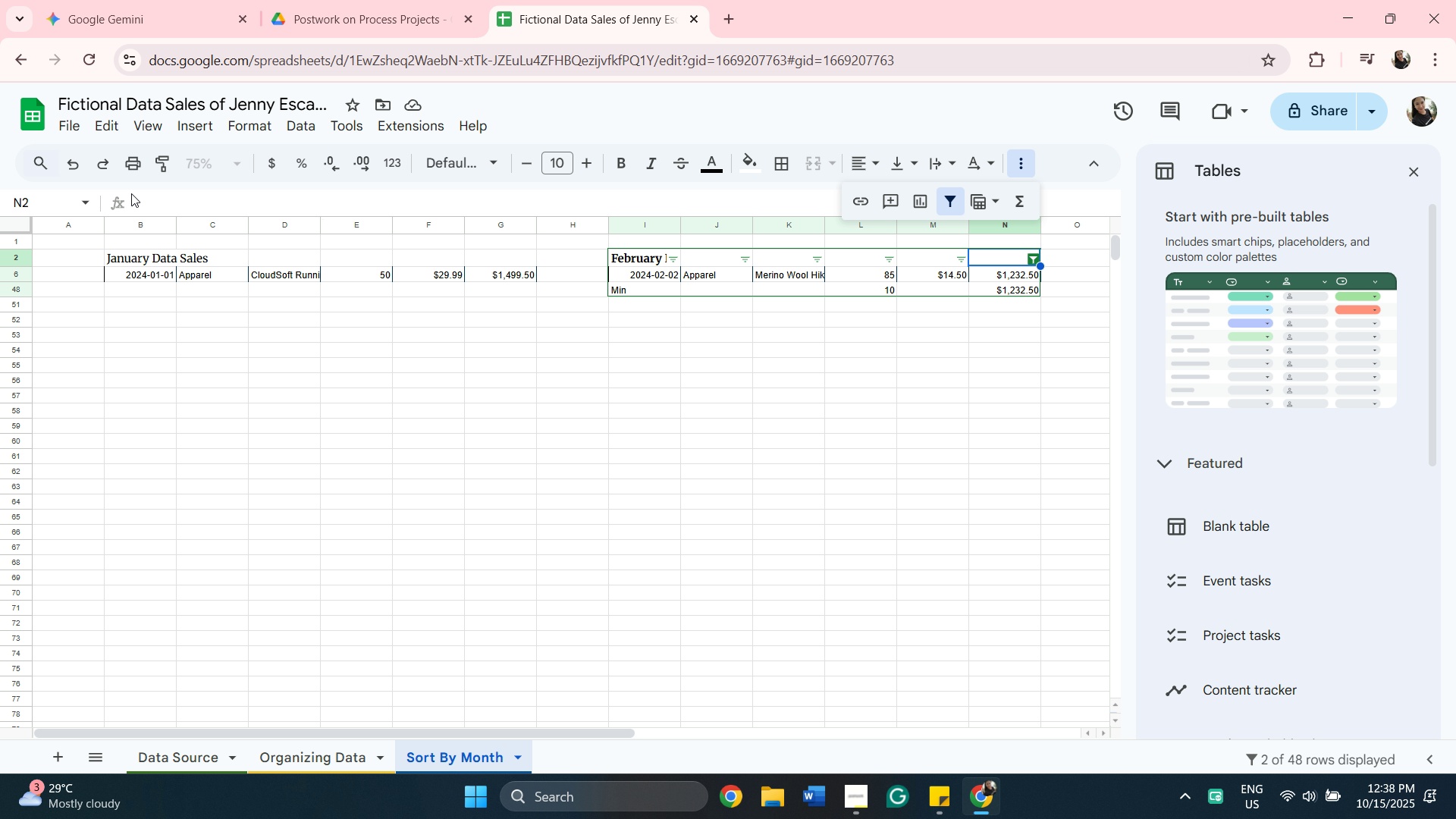 
wait(19.13)
 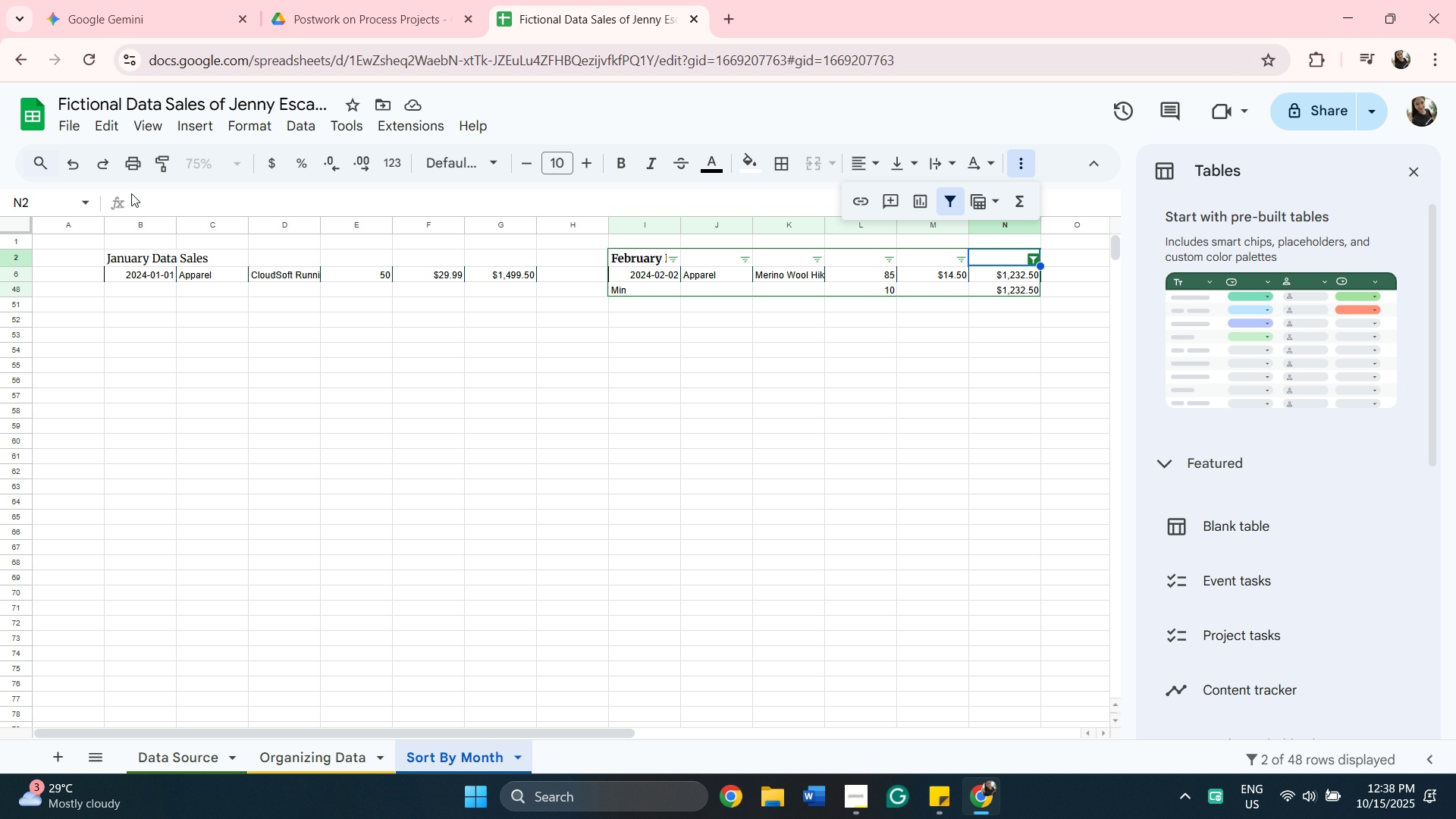 
scroll: coordinate [952, 615], scroll_direction: up, amount: 3.0
 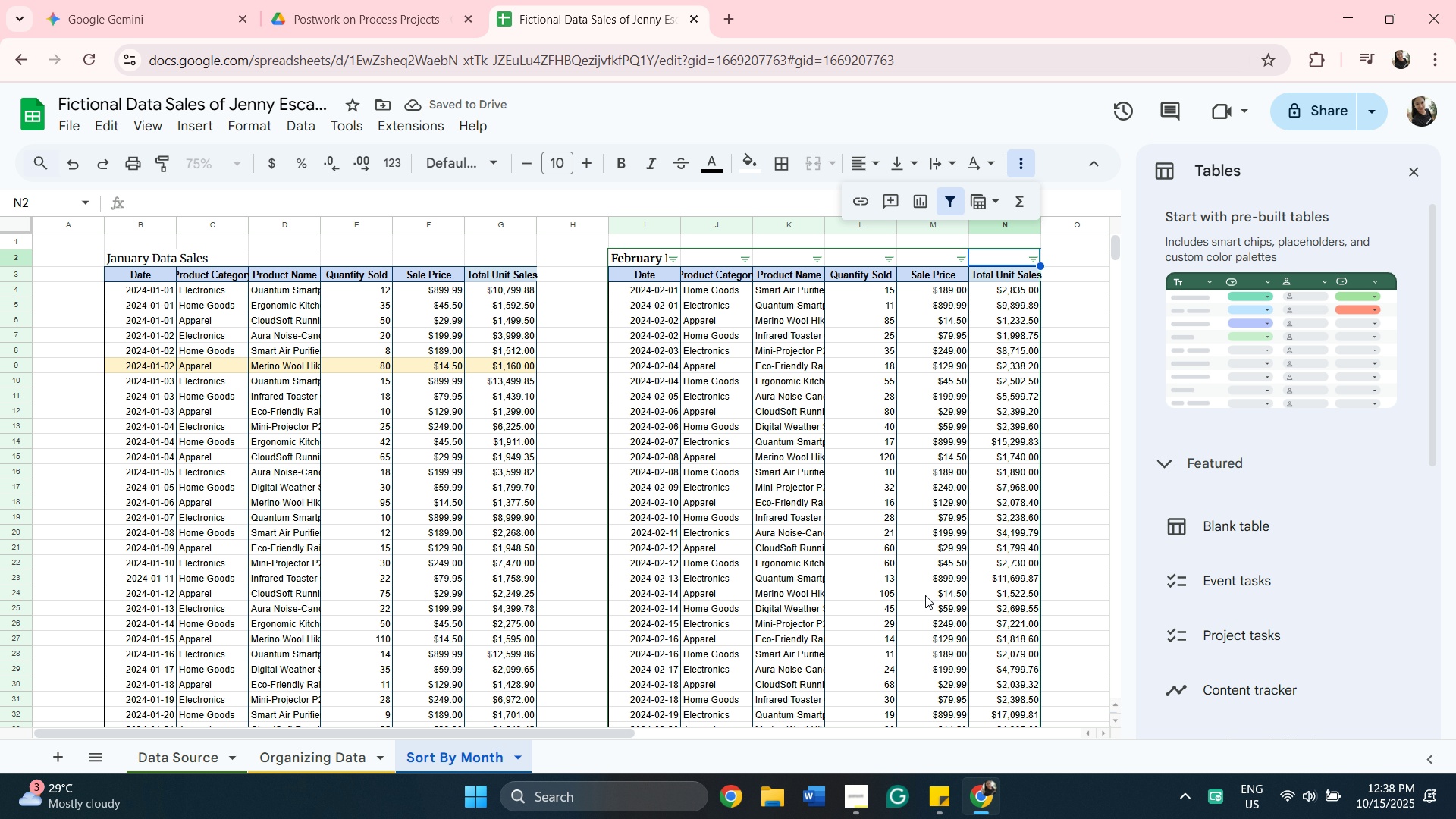 
scroll: coordinate [922, 598], scroll_direction: down, amount: 2.0
 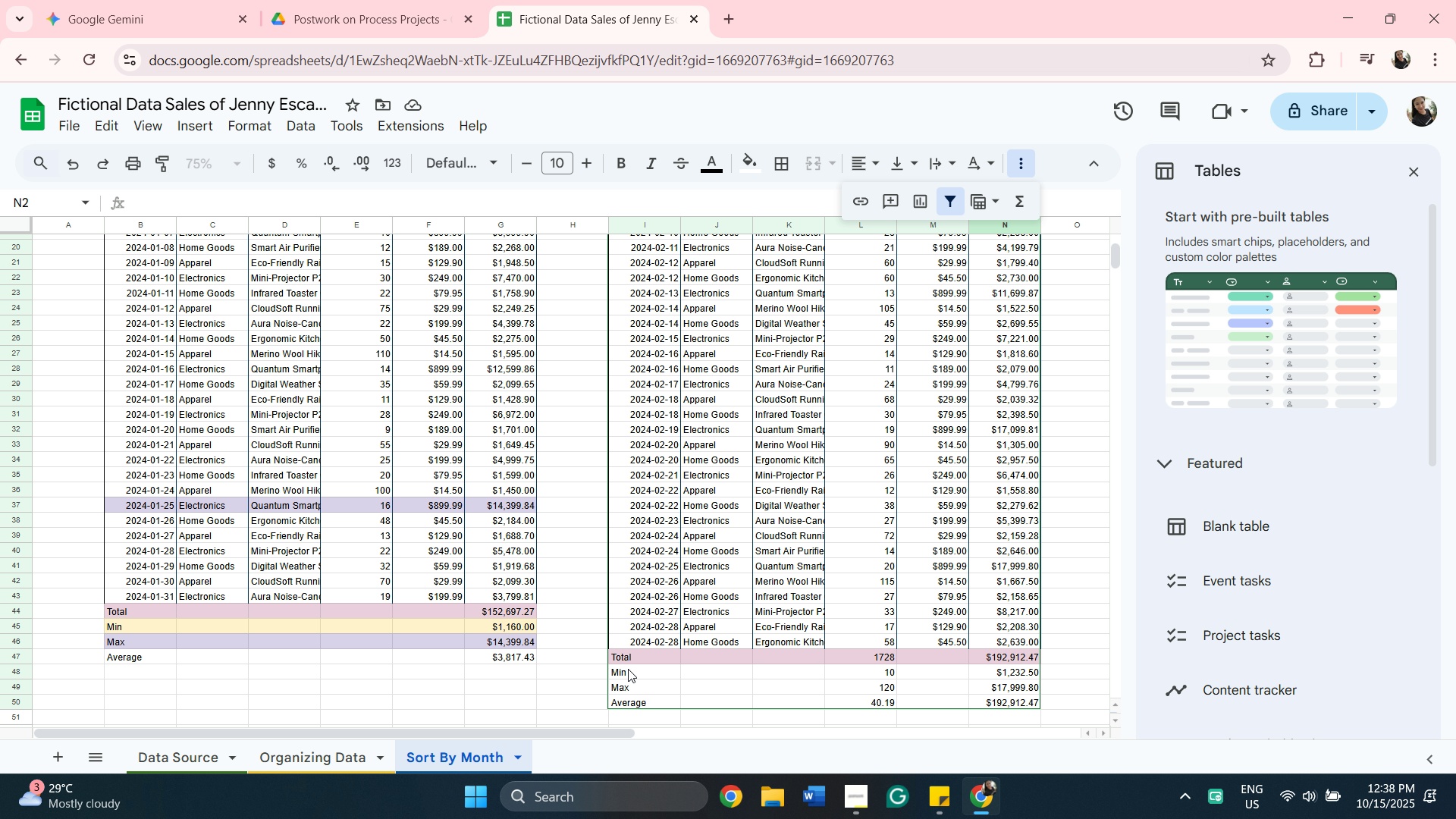 
scroll: coordinate [667, 458], scroll_direction: up, amount: 7.0
 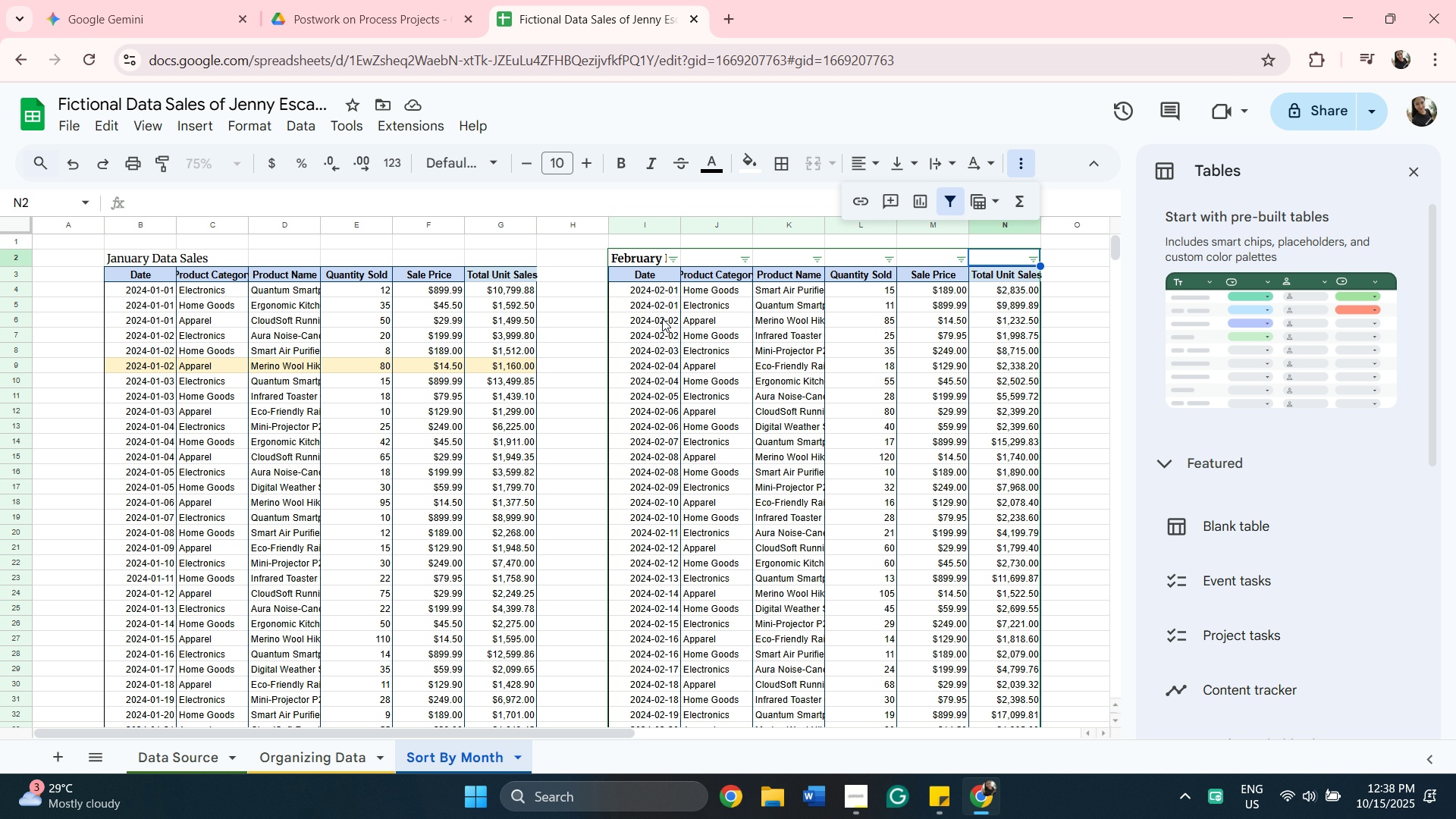 
left_click([664, 318])
 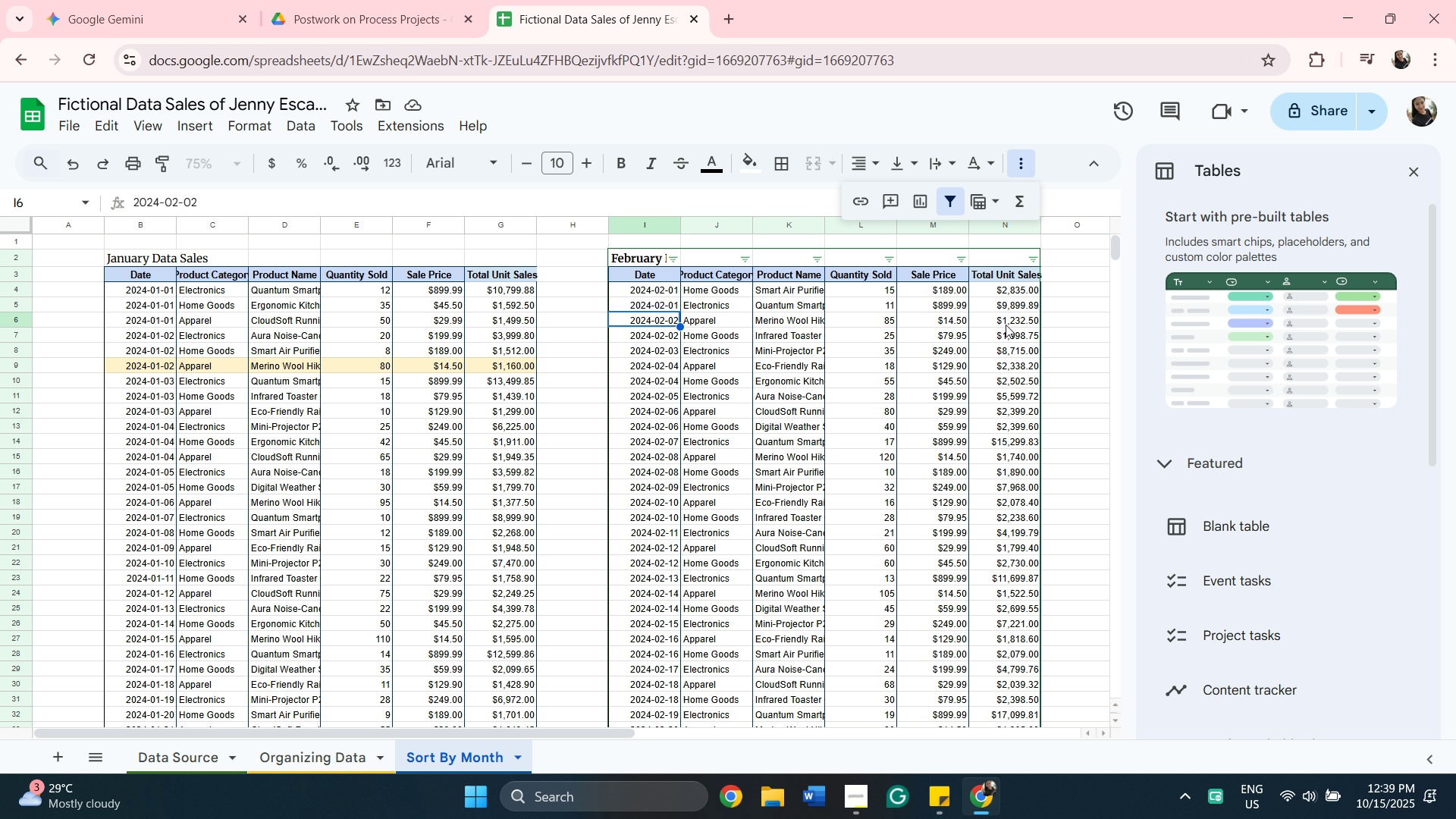 
hold_key(key=ShiftLeft, duration=0.56)
left_click([1006, 325])
 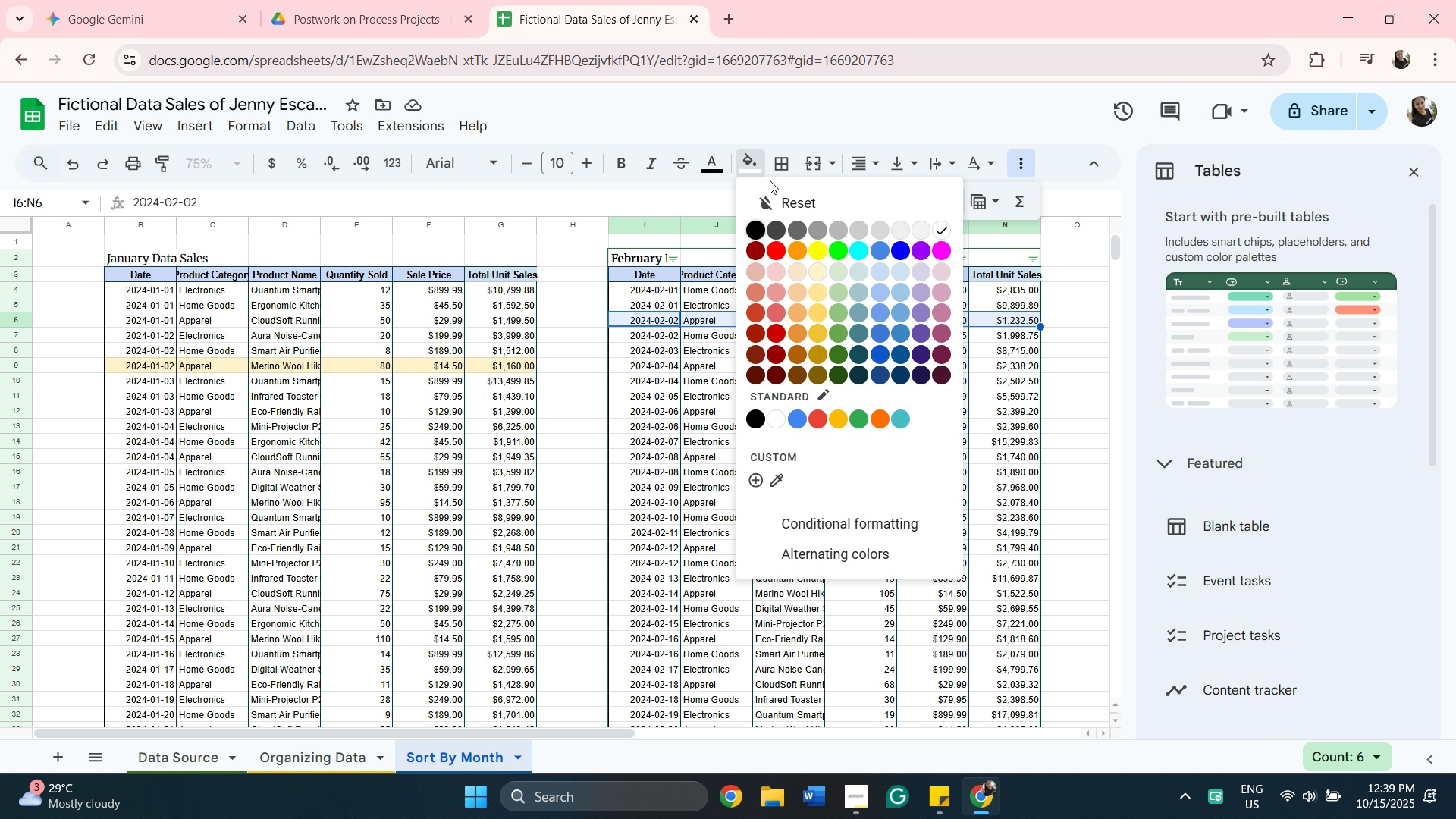 
wait(9.21)
 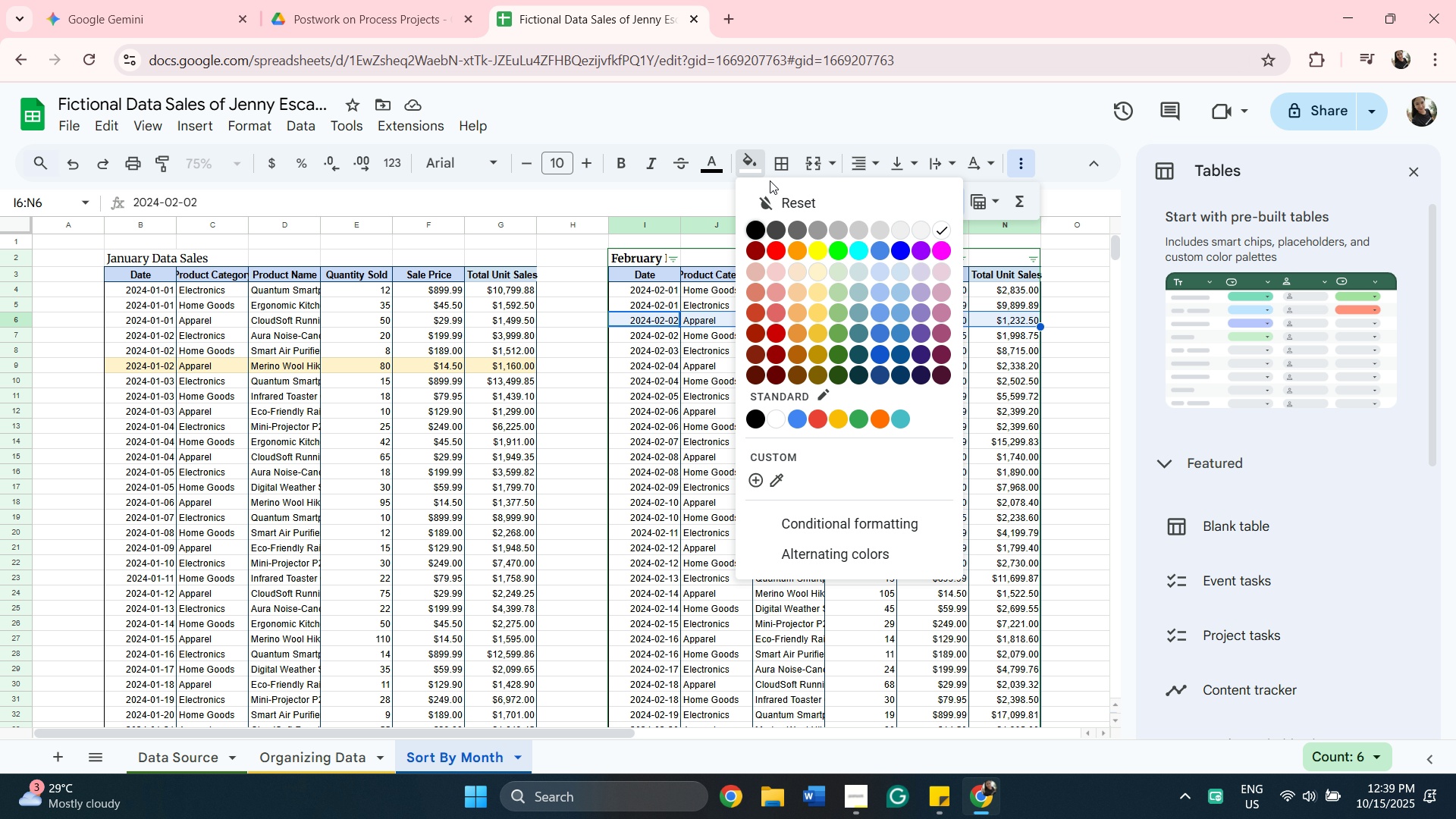 
scroll: coordinate [1063, 449], scroll_direction: down, amount: 7.0
 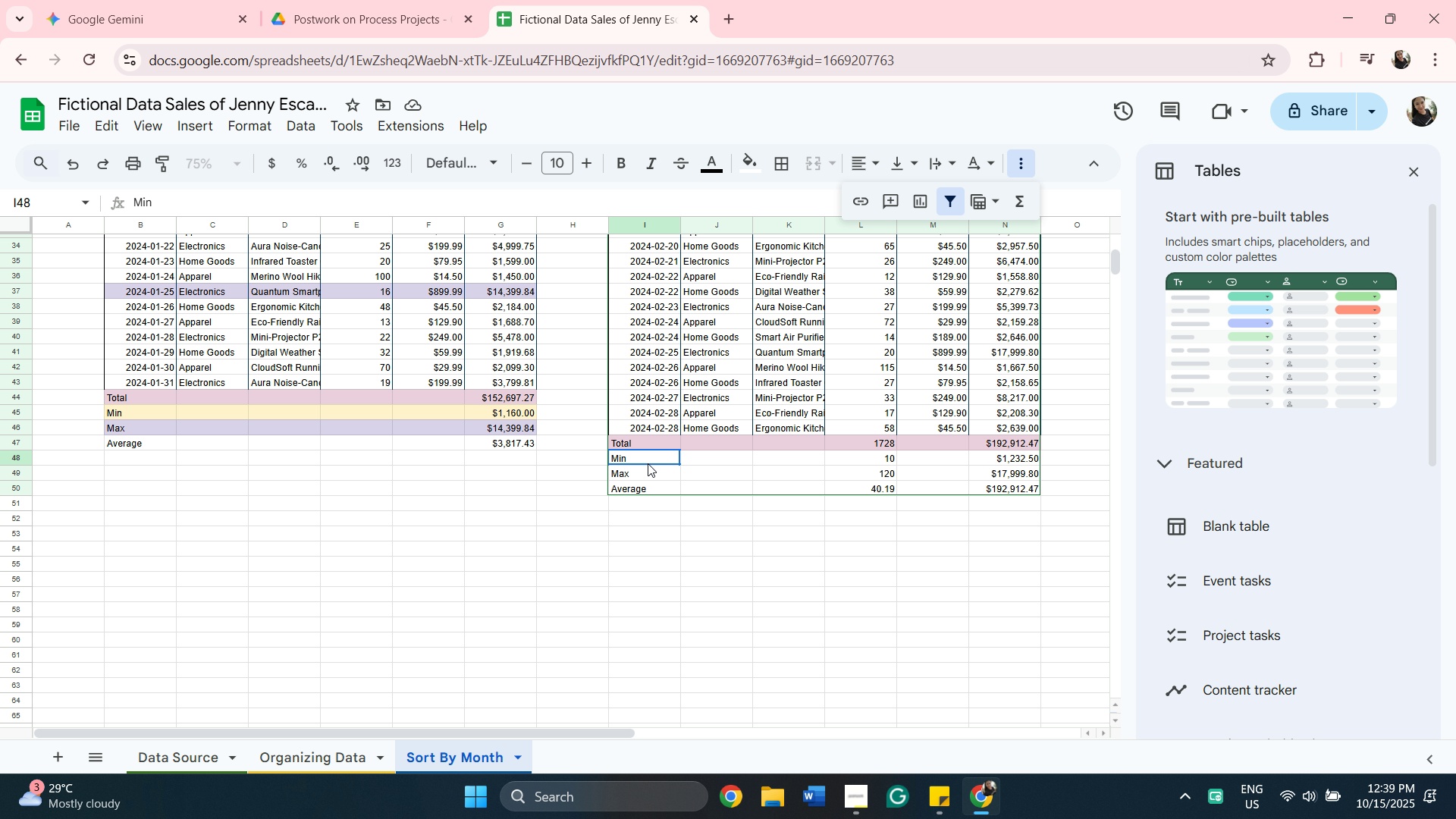 
left_click([648, 463])
 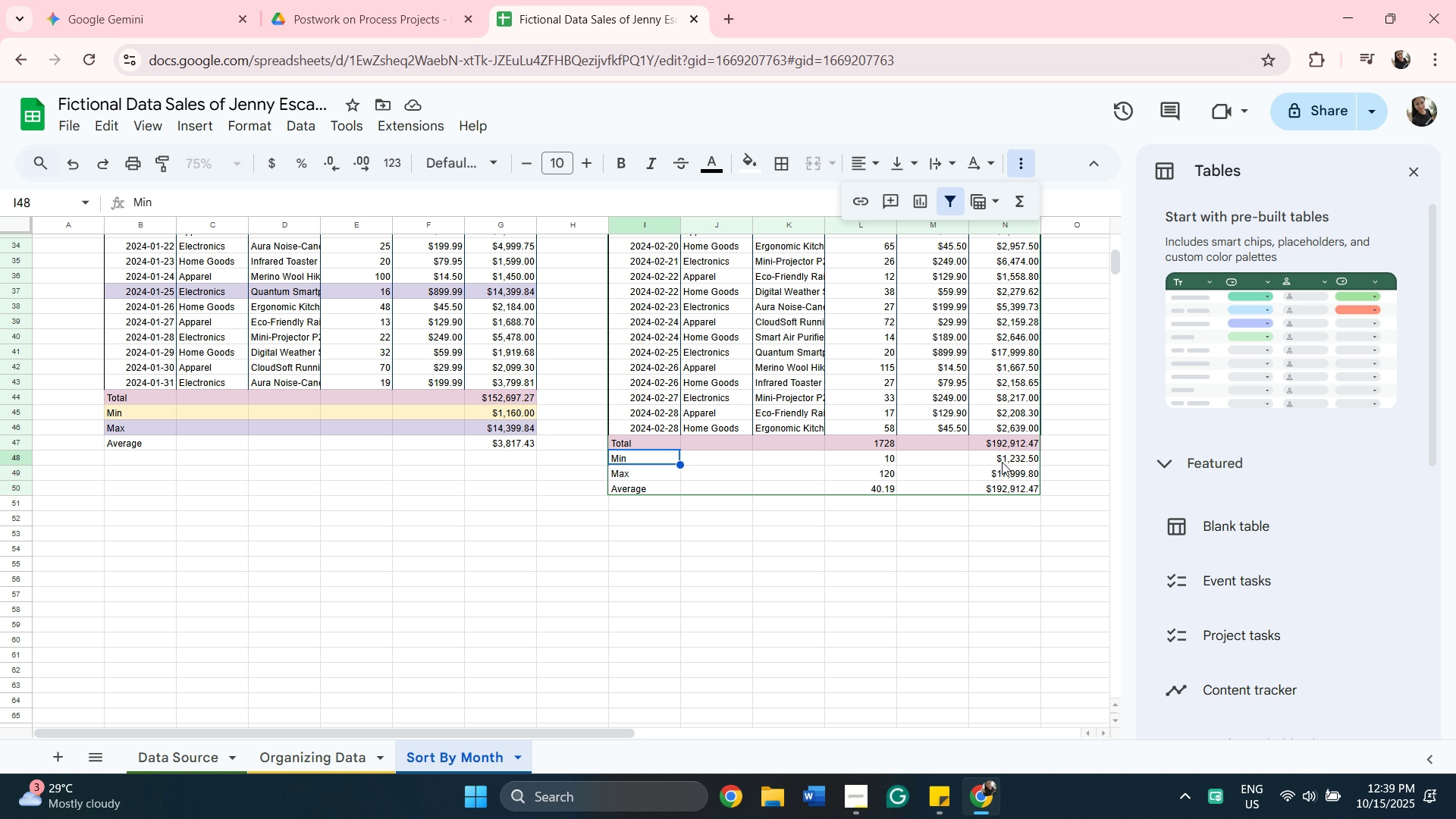 
hold_key(key=ShiftLeft, duration=0.52)
left_click([1002, 462])
 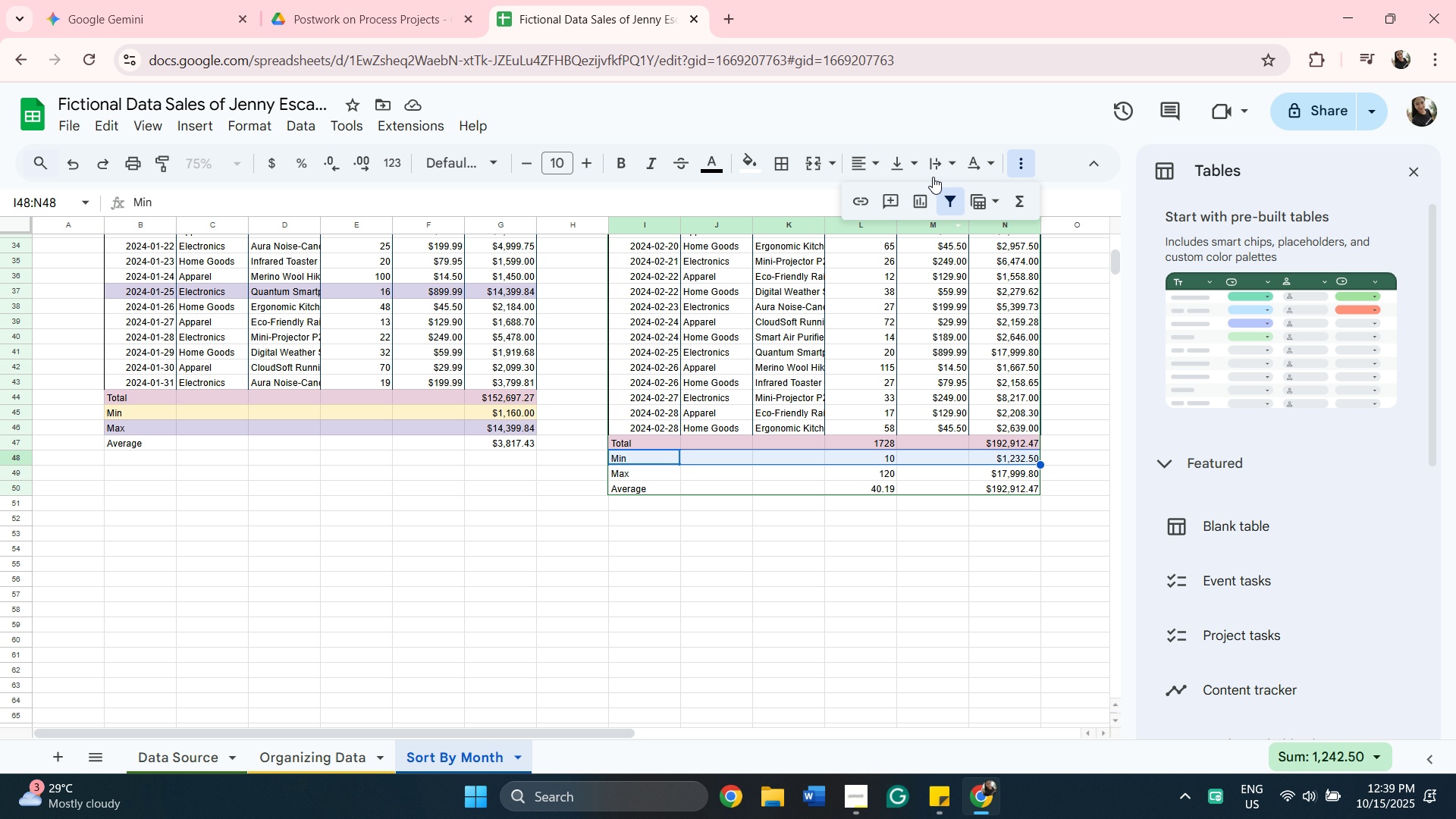 
mouse_move([756, 175])
 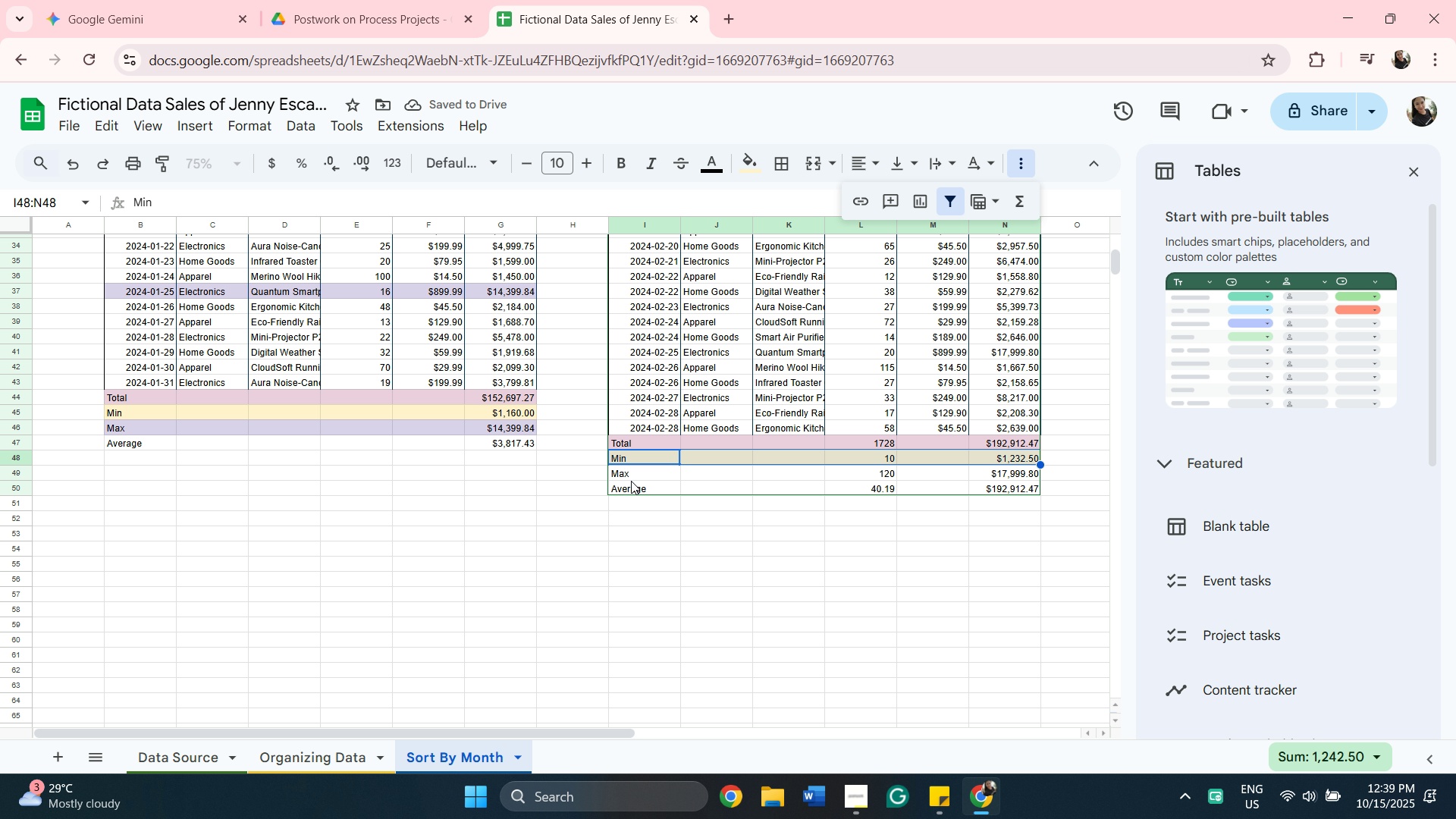 
wait(9.46)
 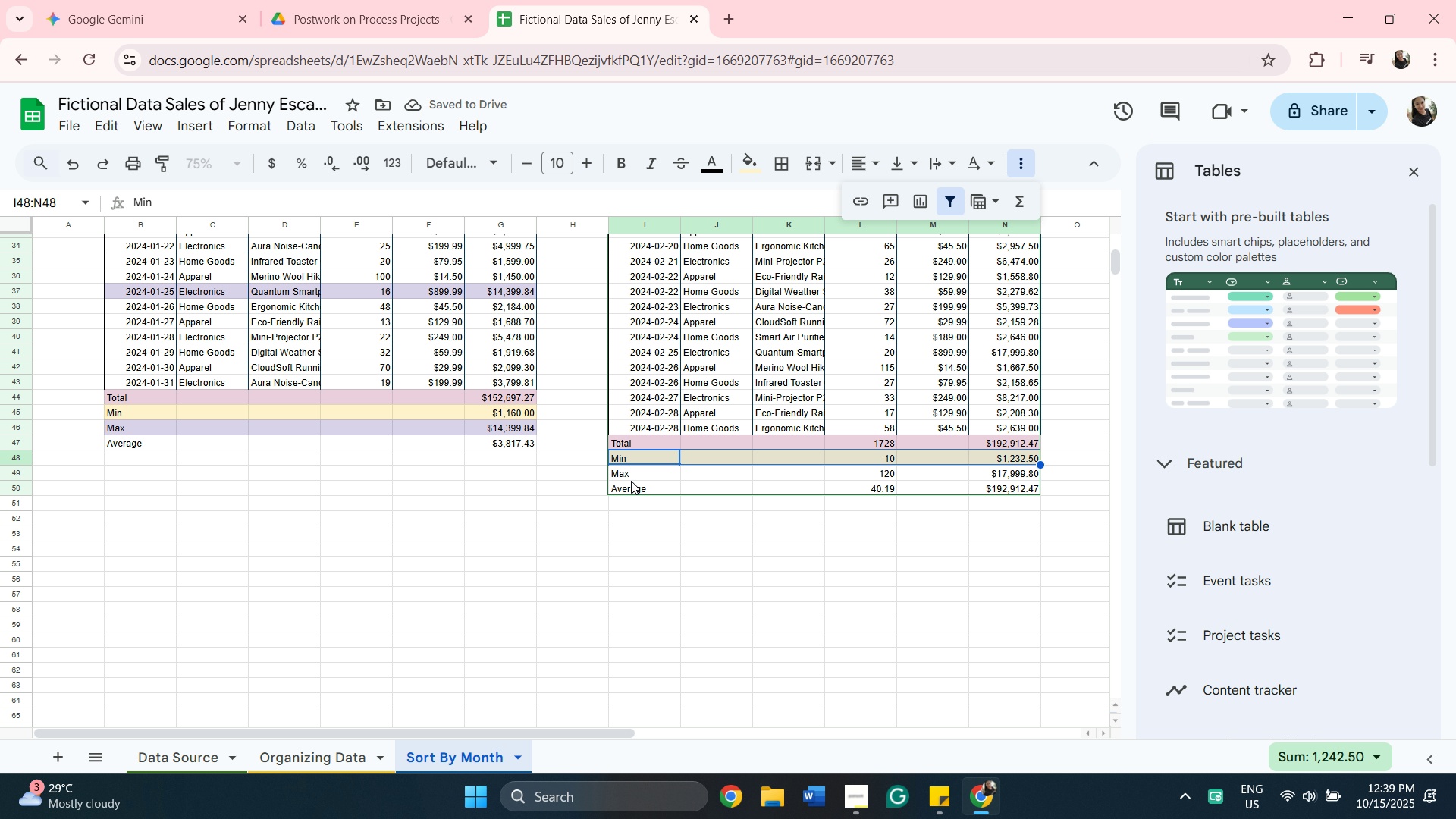 
left_click([637, 472])
 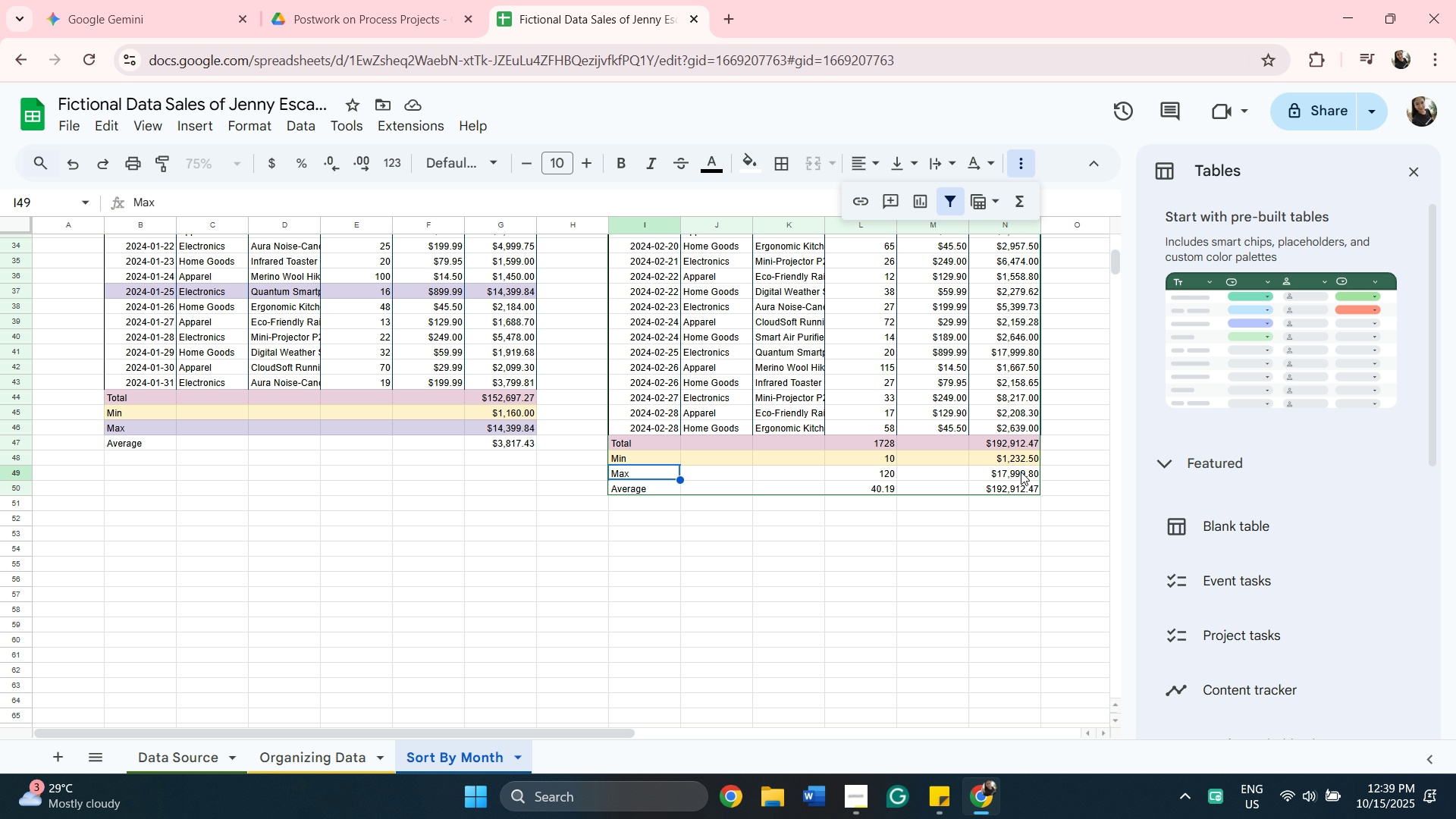 
hold_key(key=ShiftLeft, duration=0.6)
left_click([1021, 472])
 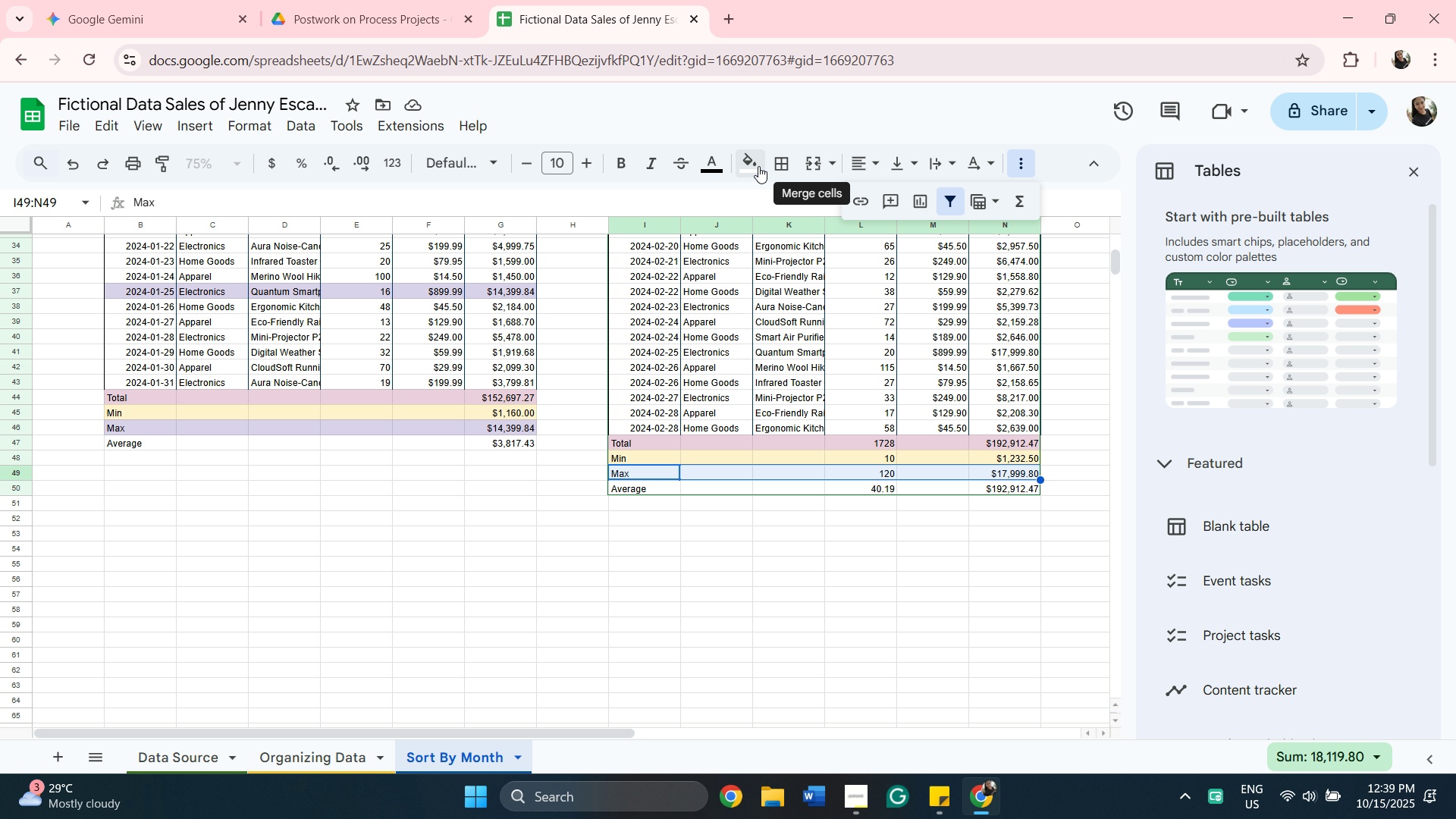 
left_click([755, 164])
 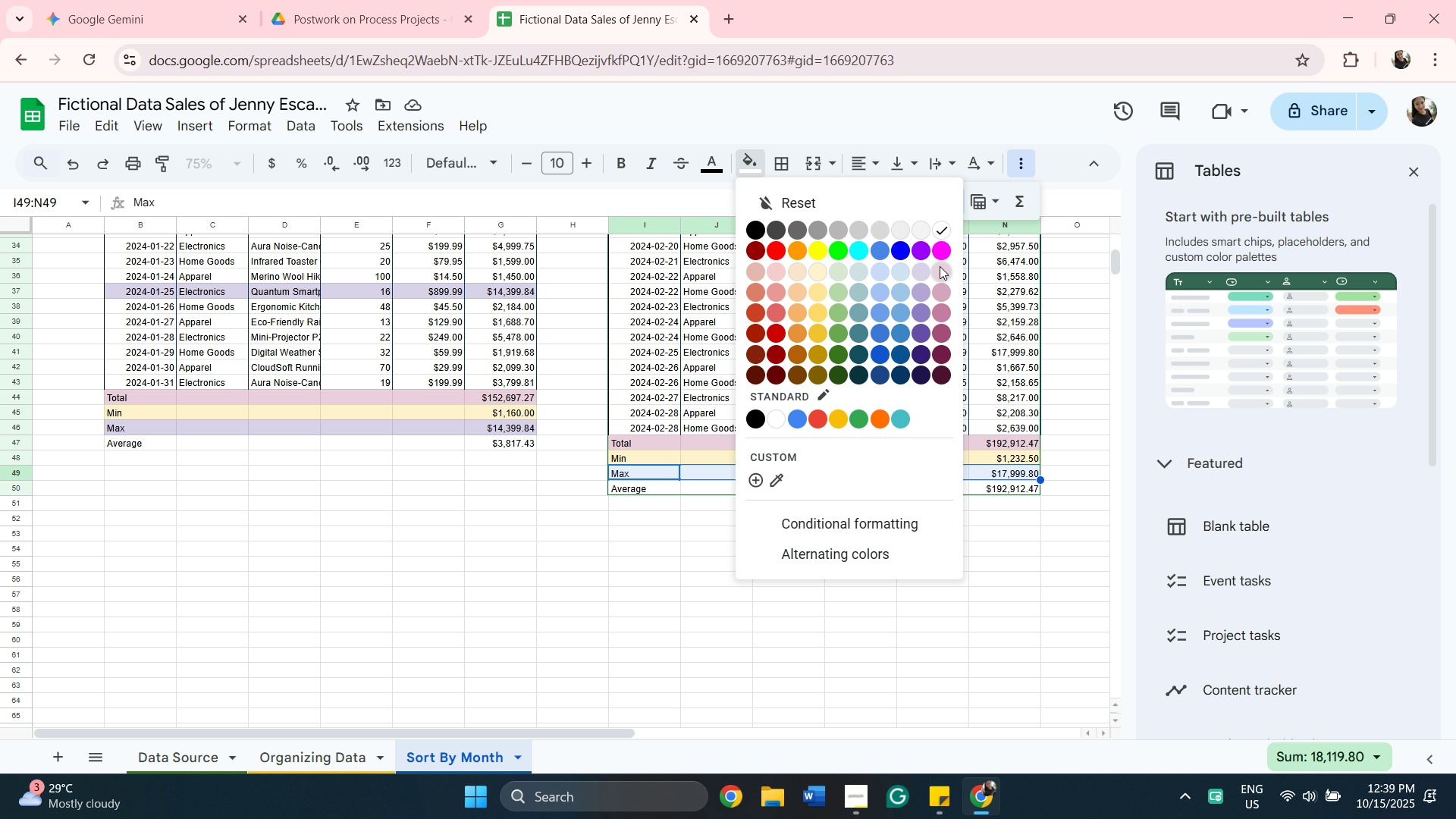 
left_click([940, 266])
 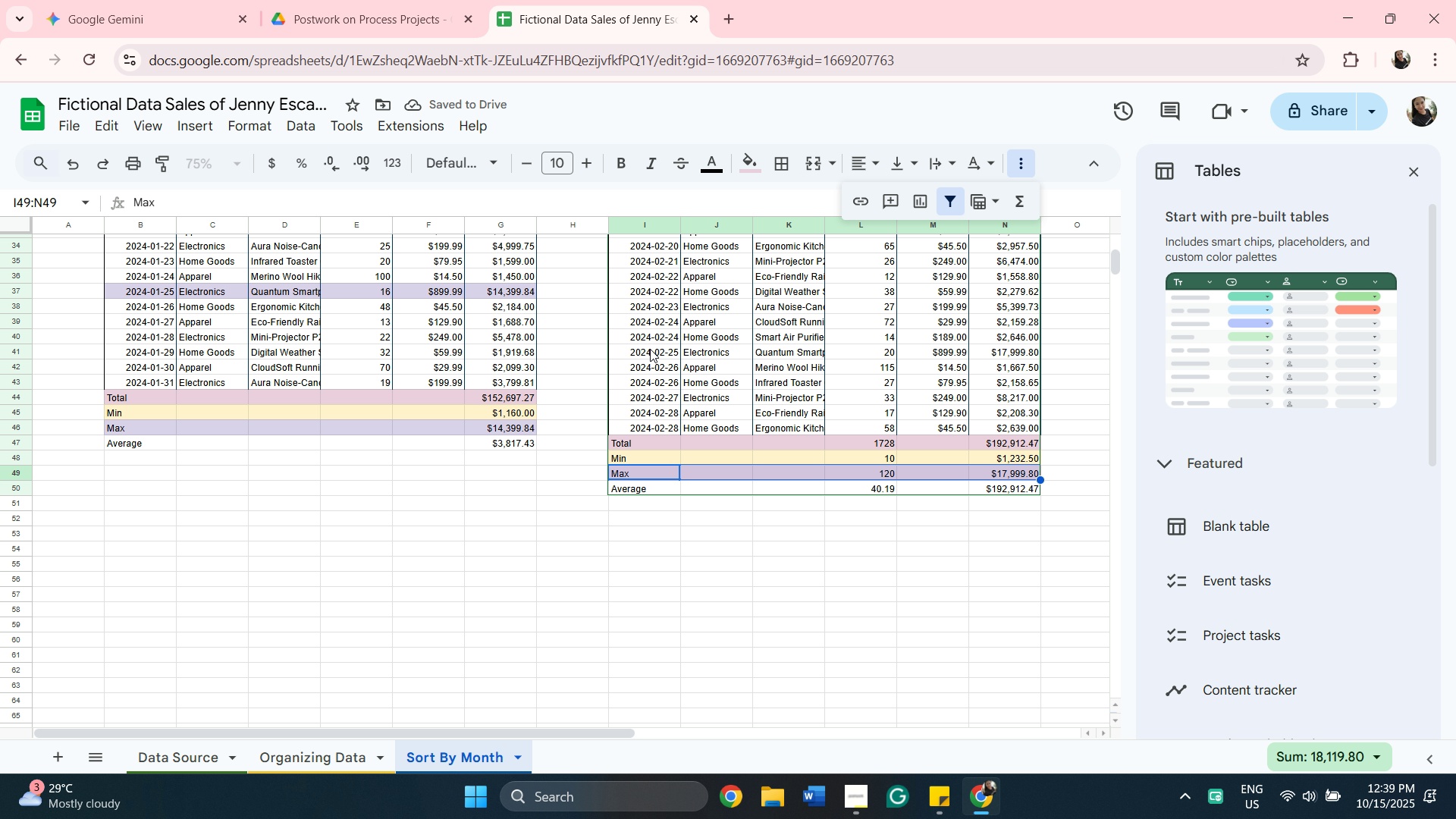 
wait(9.93)
 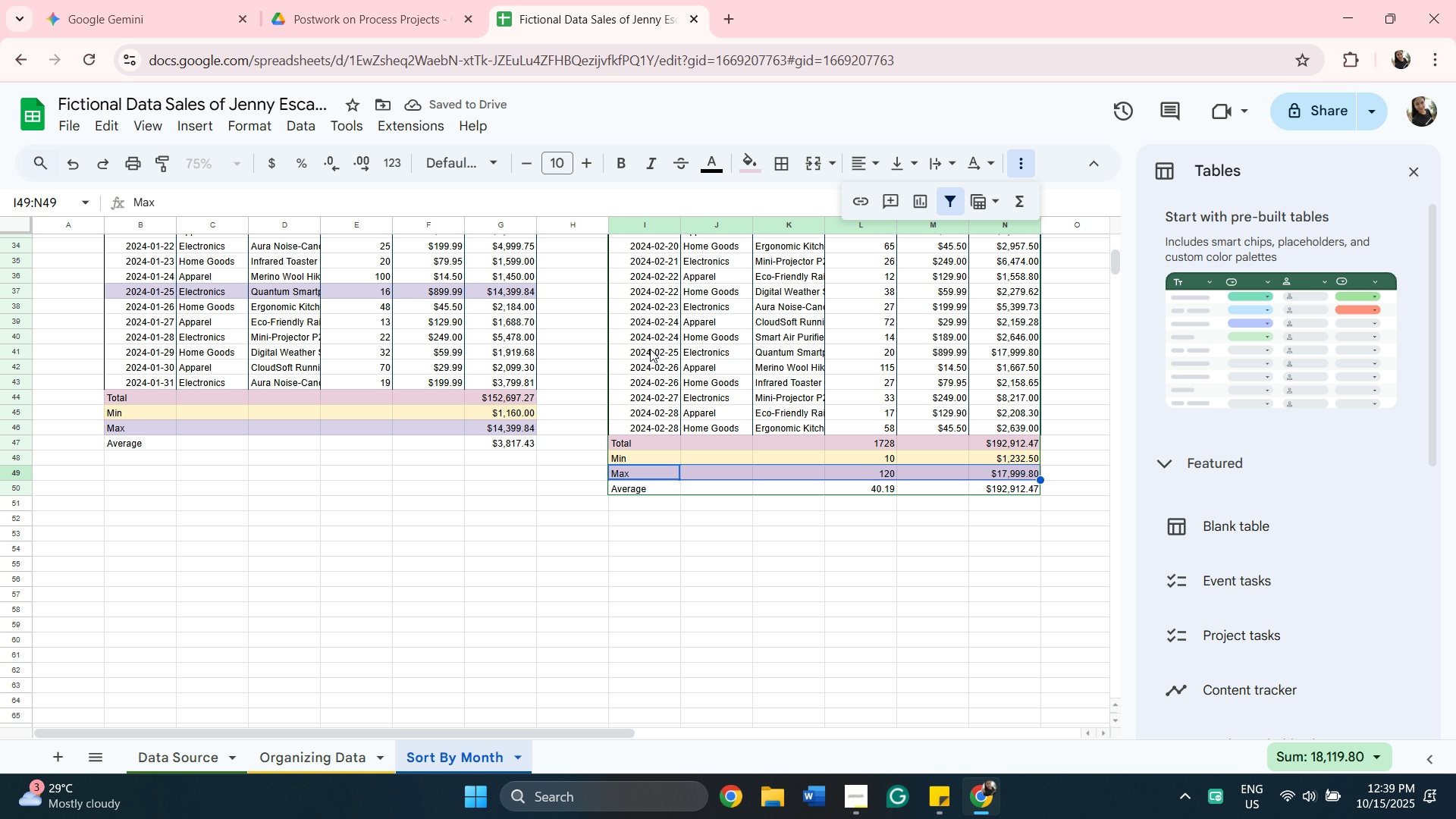 
hold_key(key=ShiftLeft, duration=0.57)
left_click([1010, 356])
 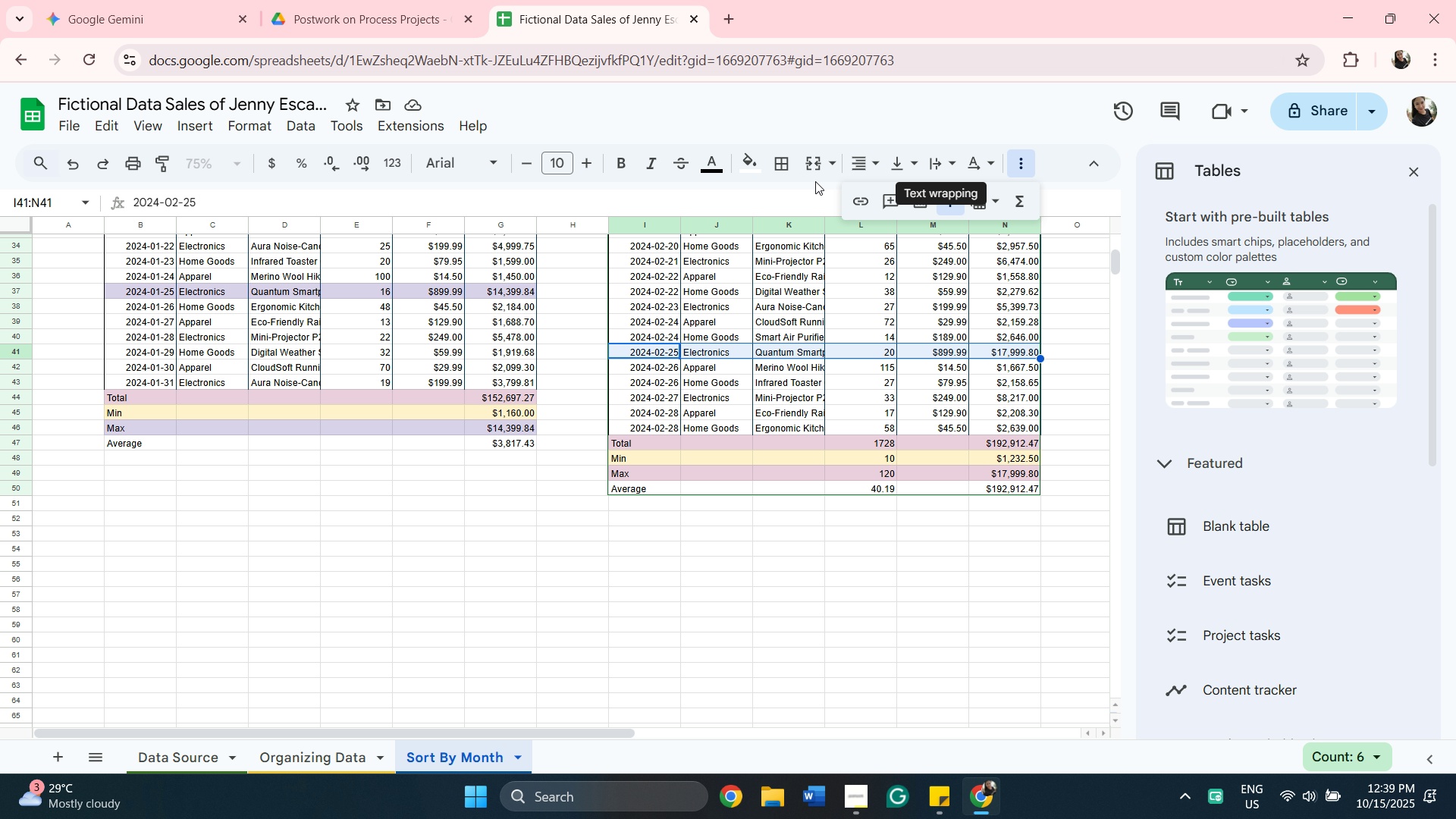 
mouse_move([757, 174])
 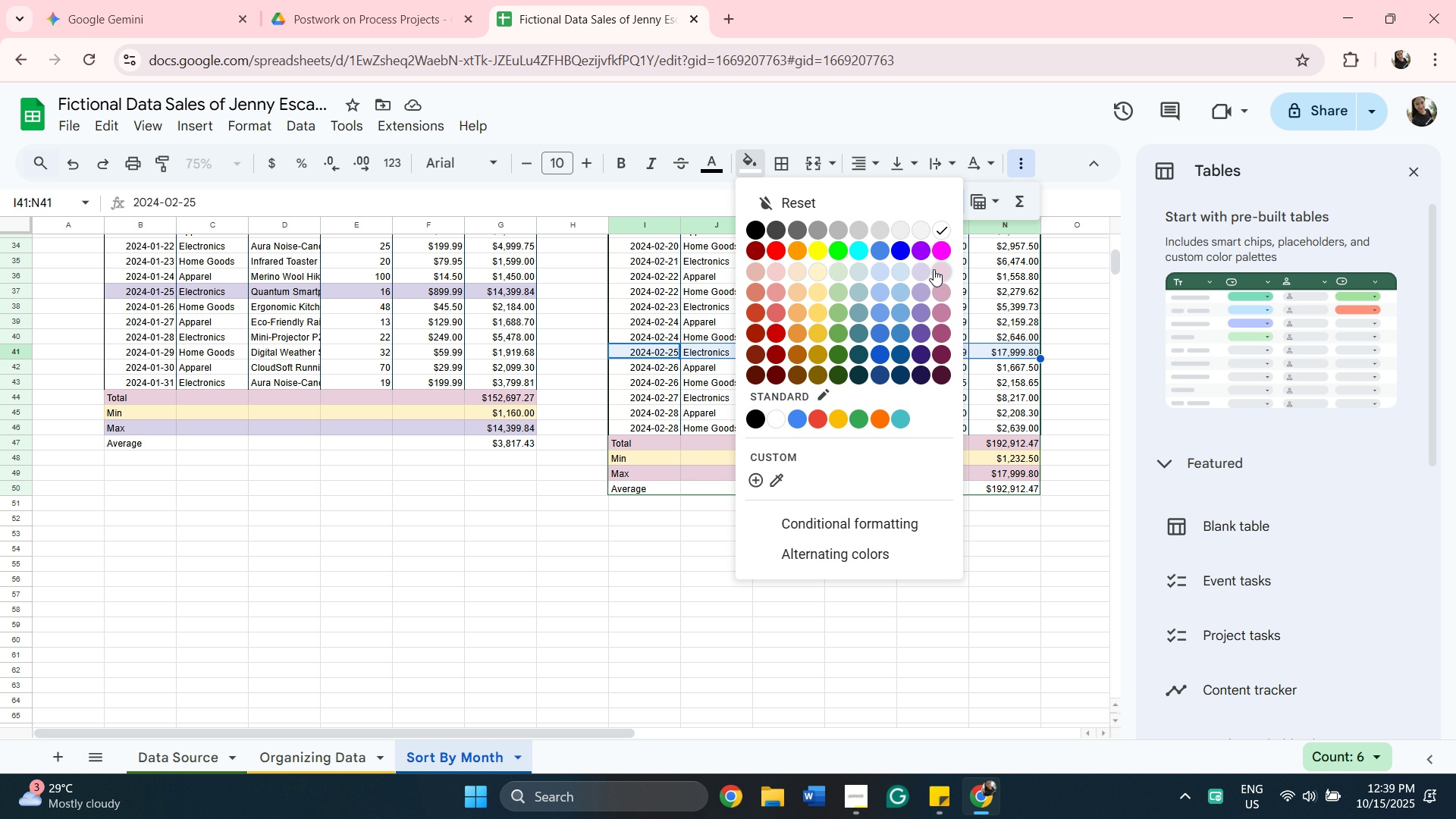 
left_click([934, 269])
 